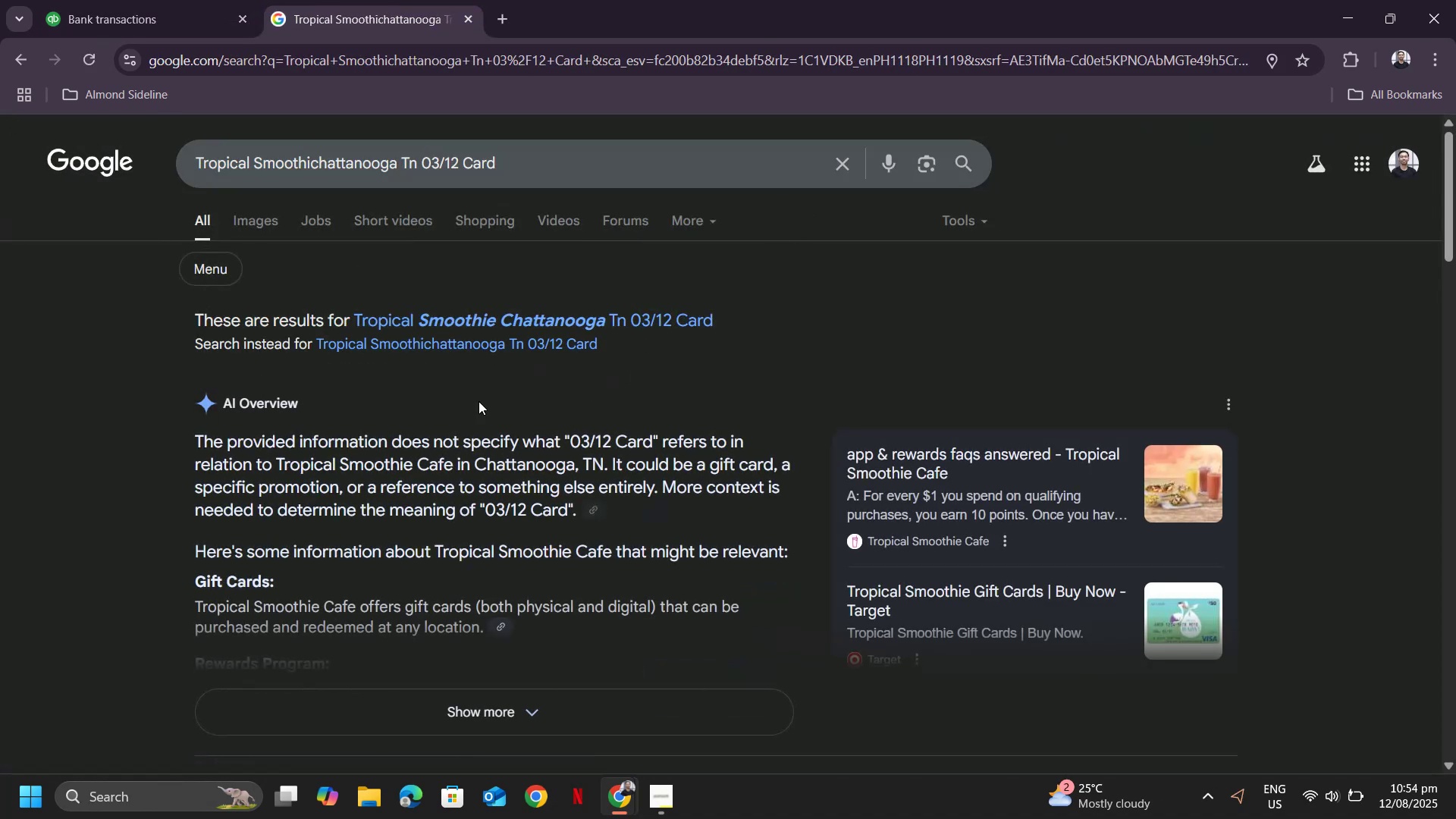 
left_click_drag(start_coordinate=[275, 459], to_coordinate=[454, 460])
 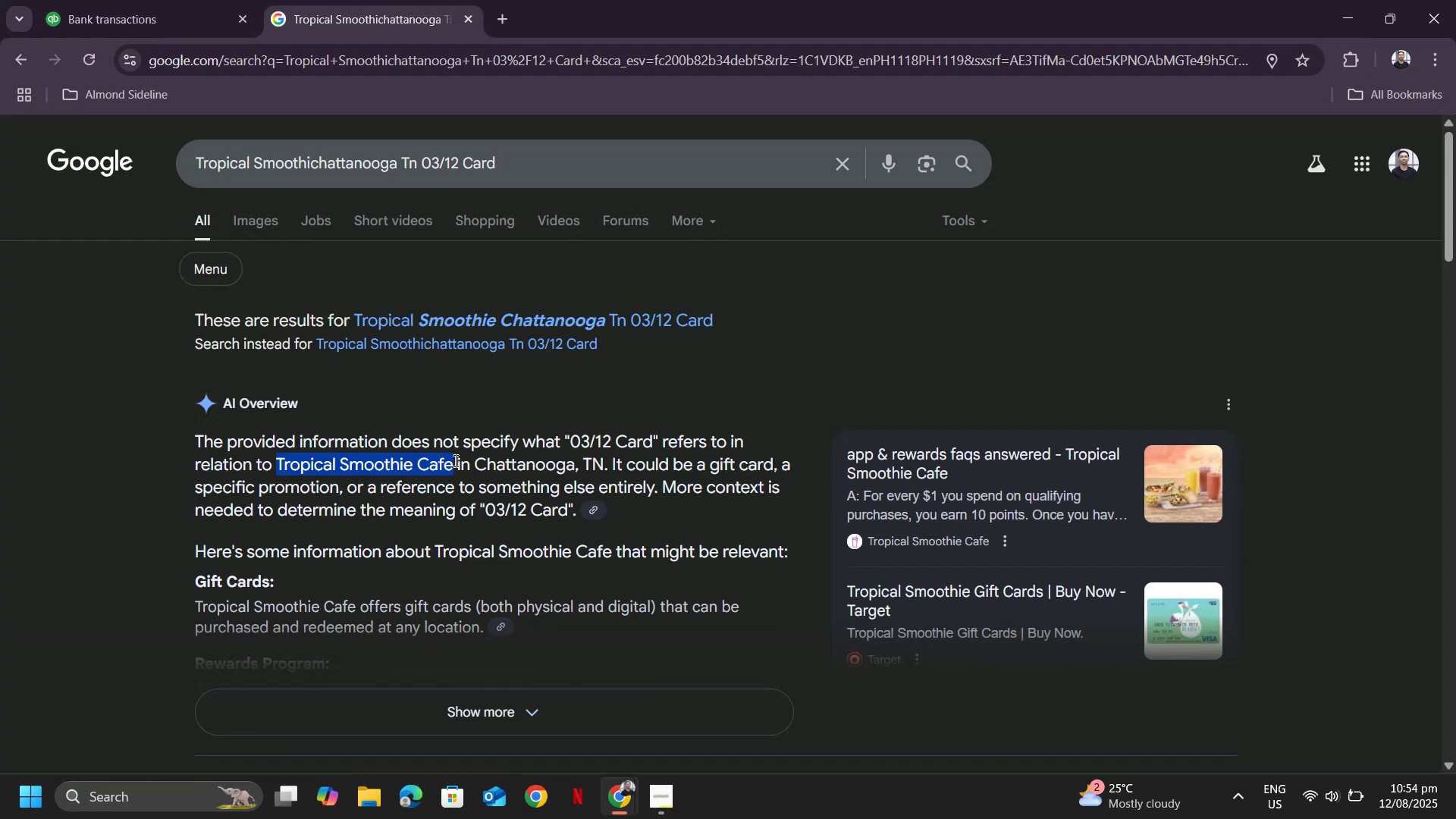 
key(Control+ControlLeft)
 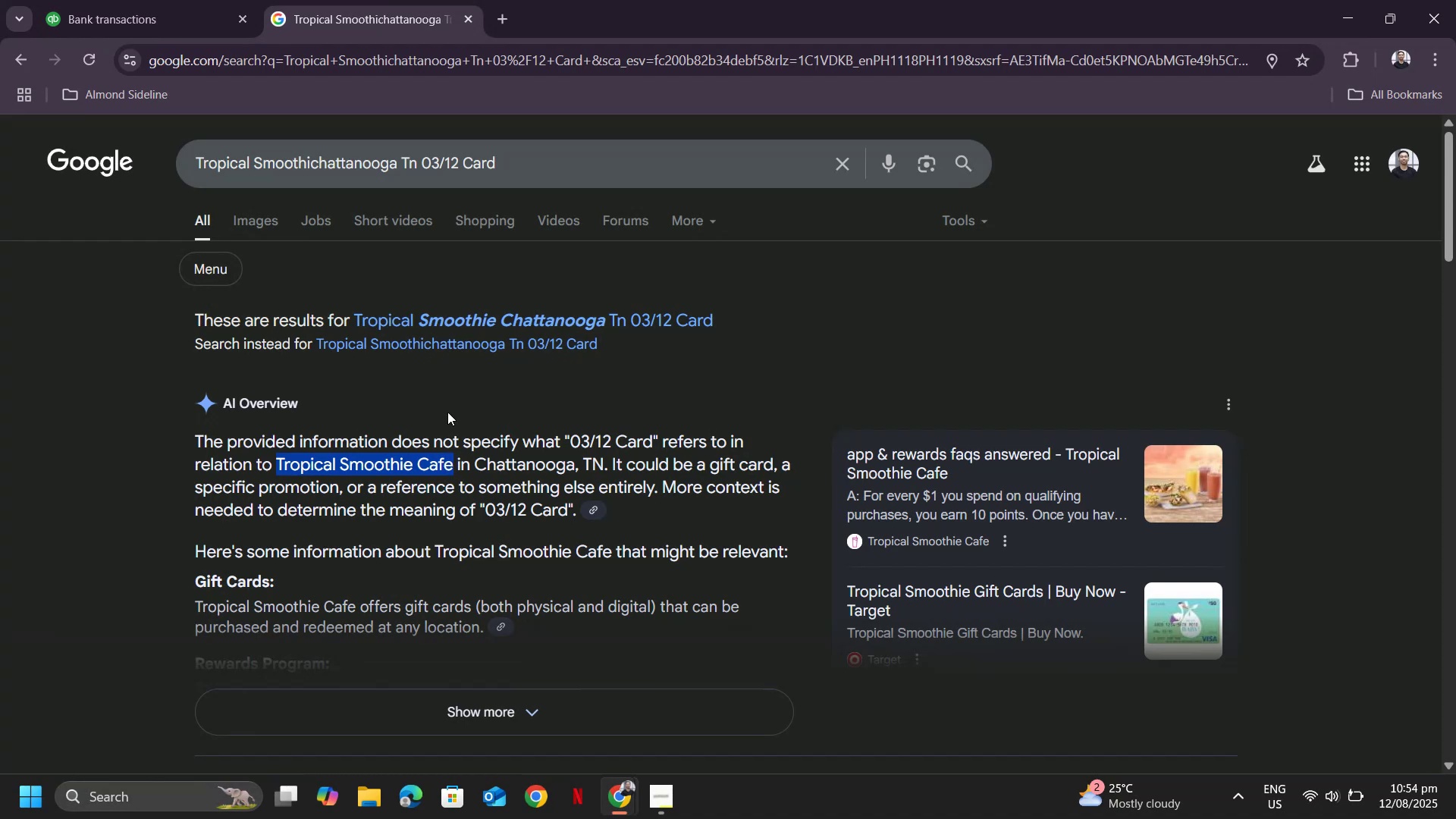 
key(Control+C)
 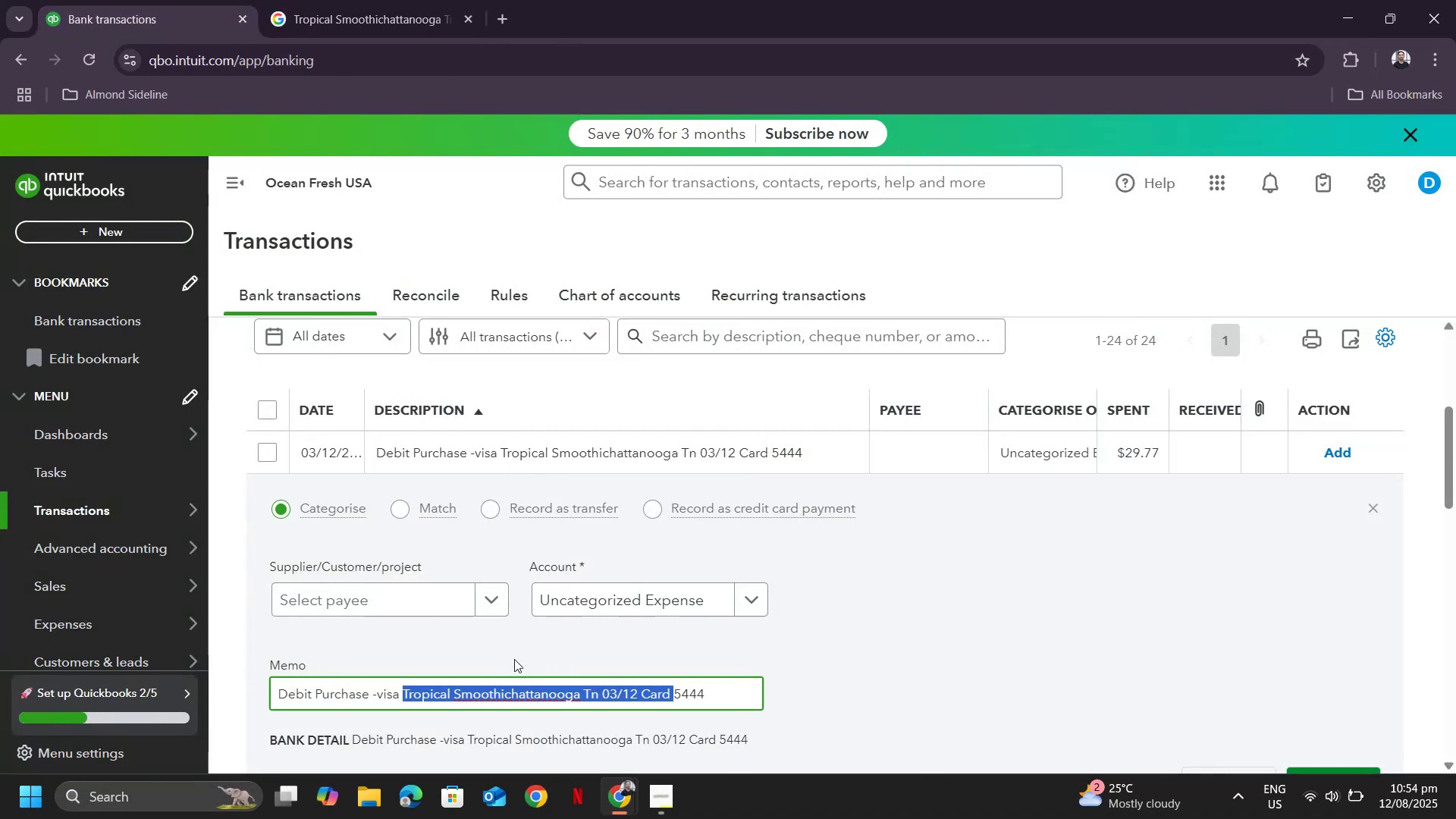 
left_click([398, 585])
 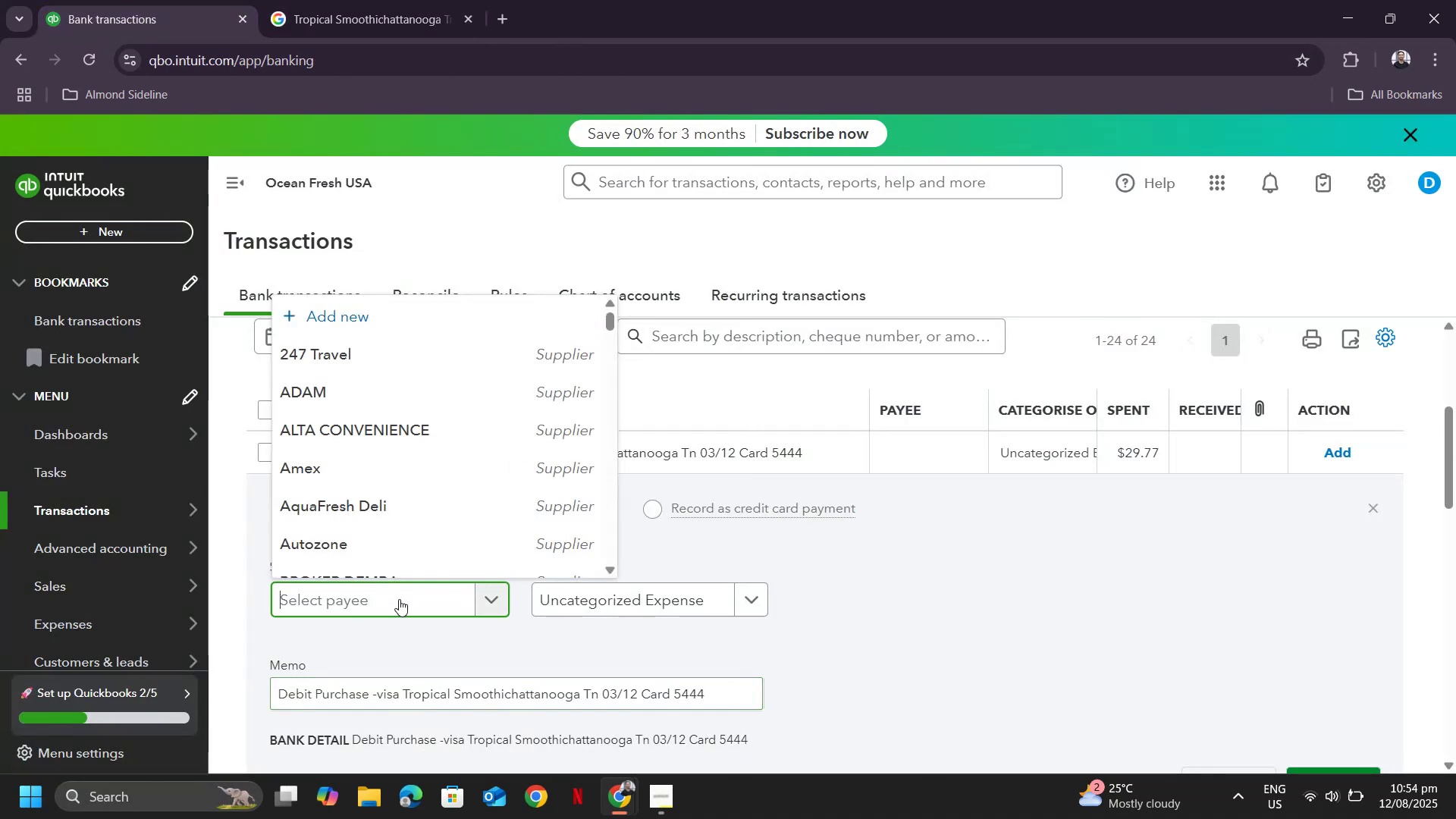 
key(Control+ControlLeft)
 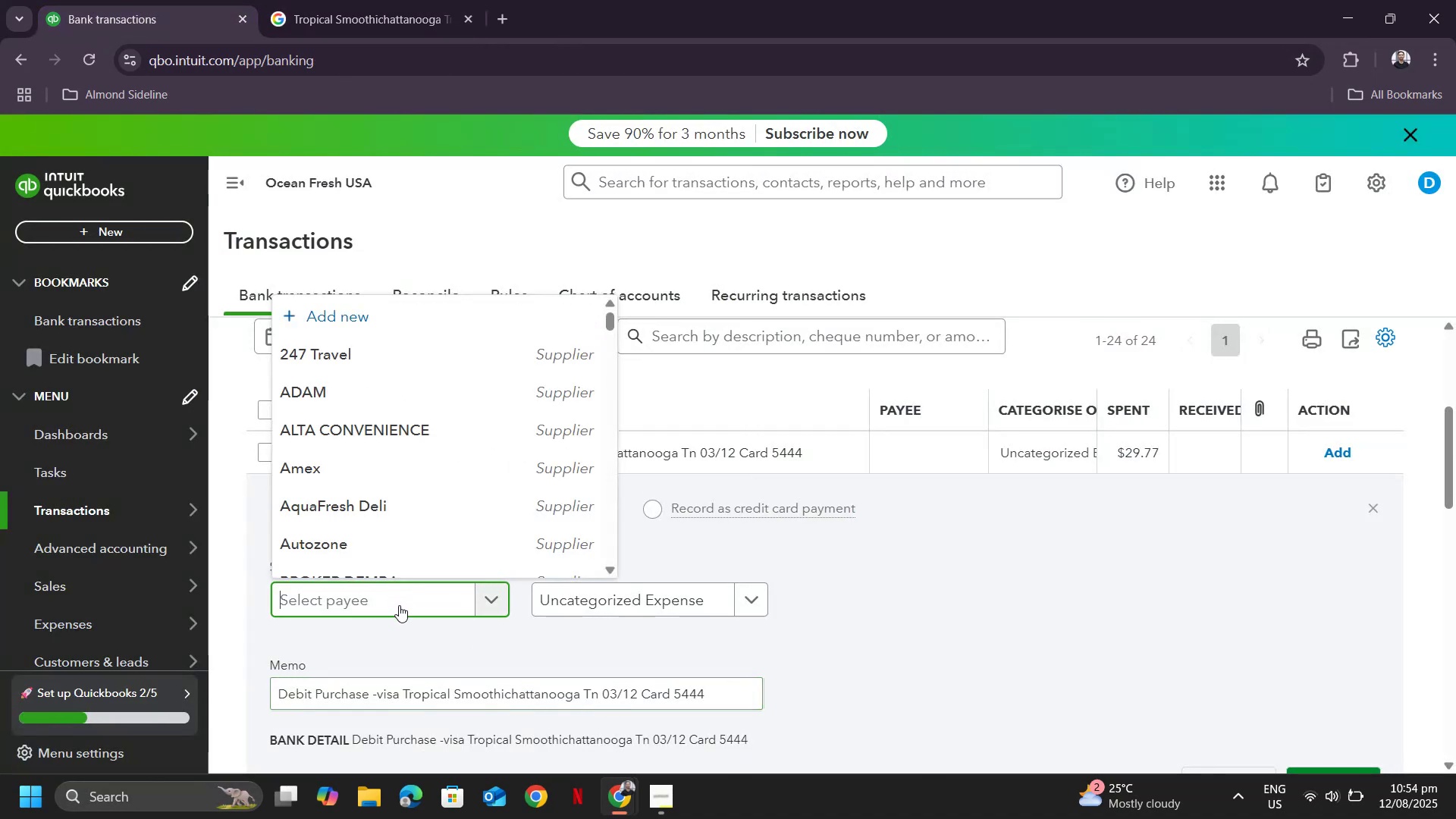 
key(Control+V)
 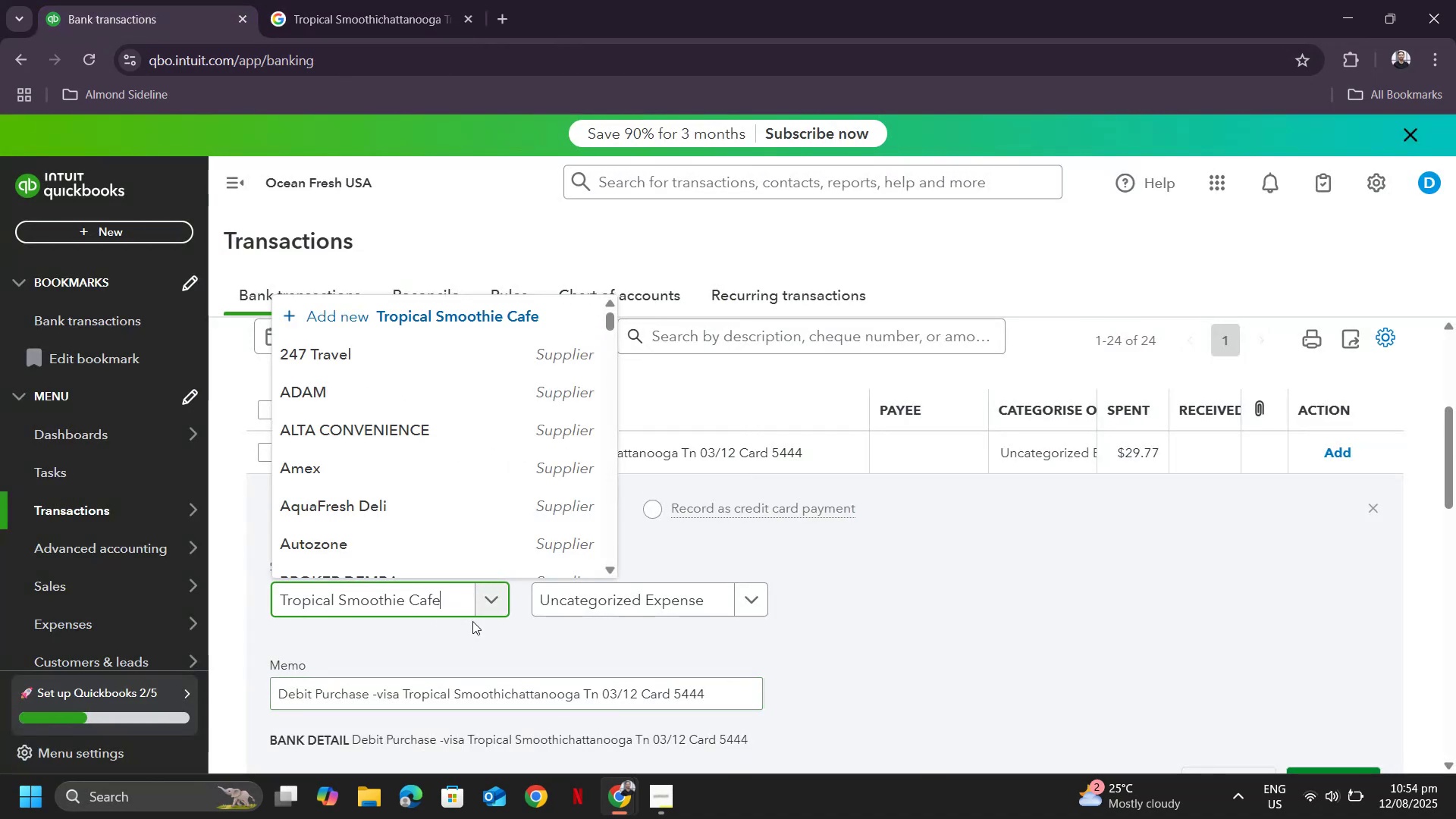 
mouse_move([491, 605])
 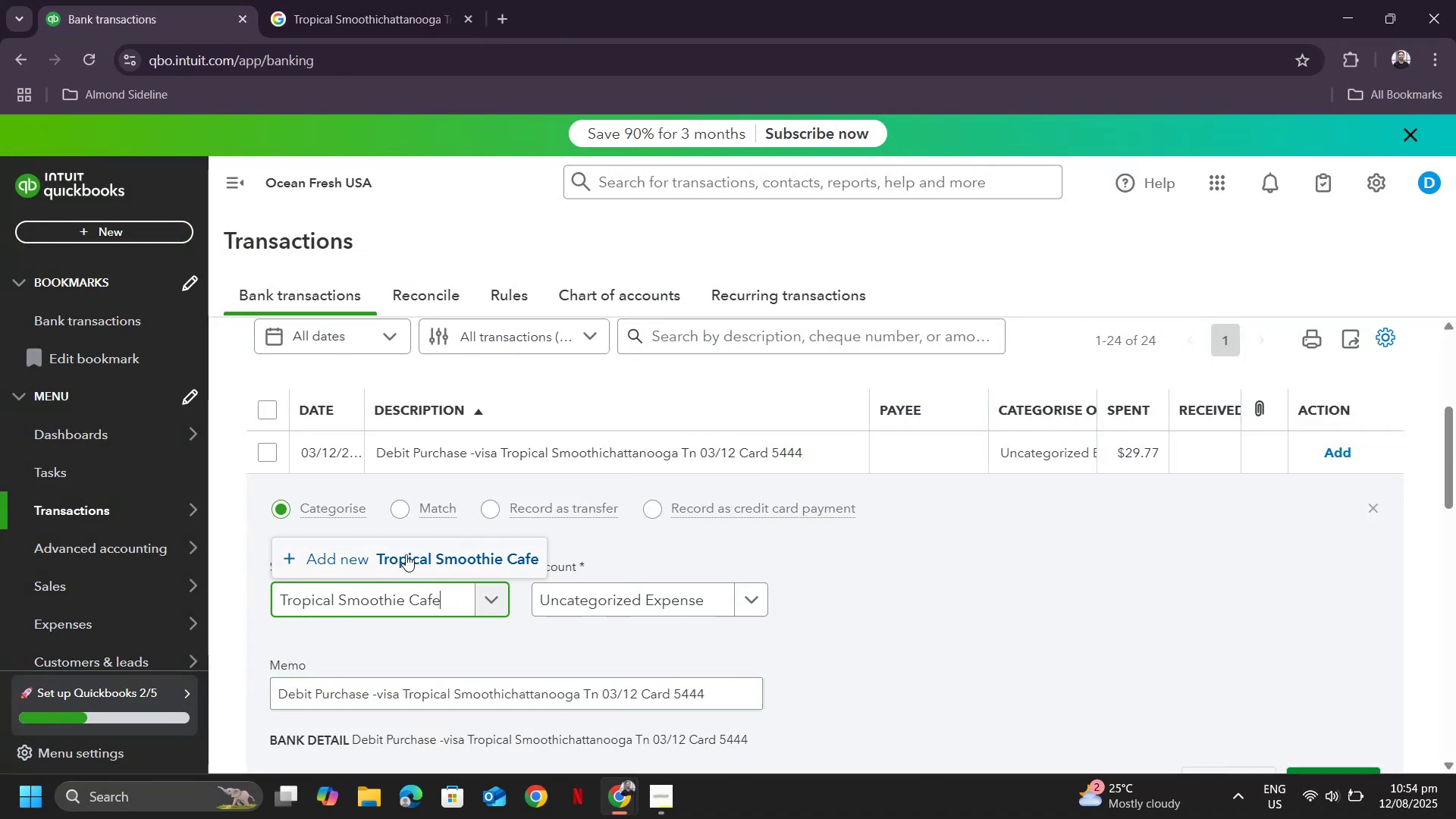 
left_click([406, 554])
 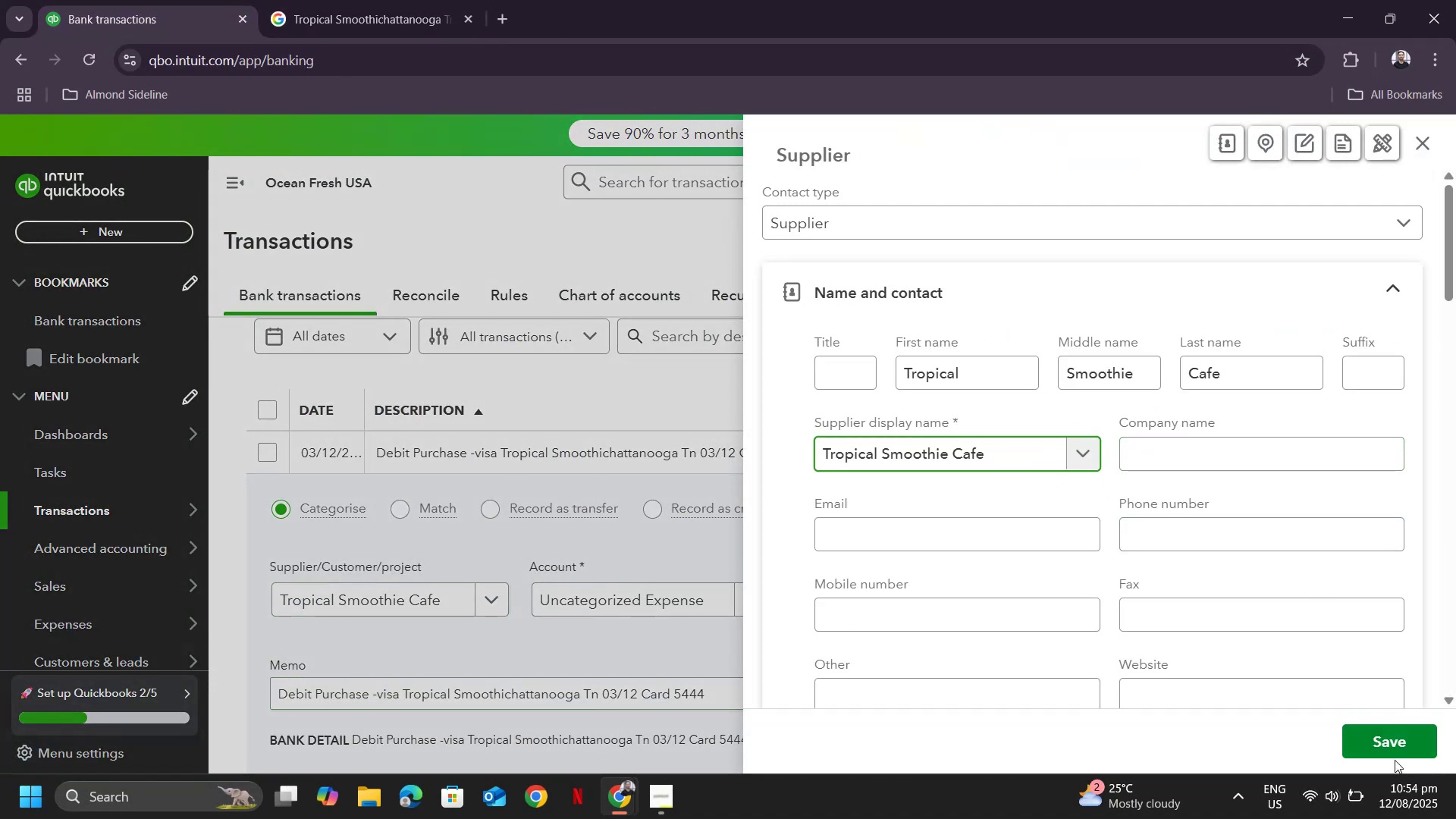 
left_click([1388, 747])
 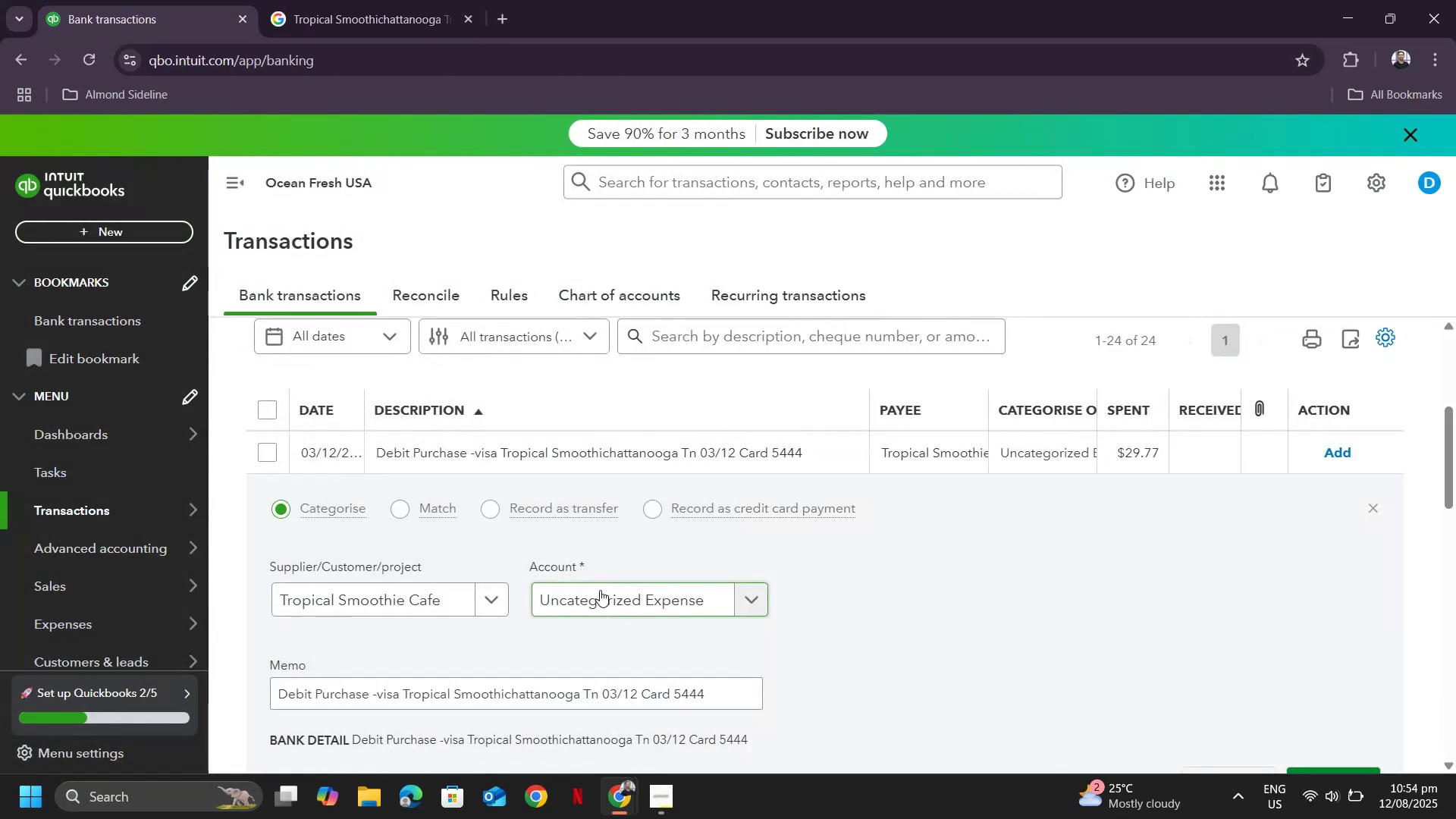 
left_click([592, 599])
 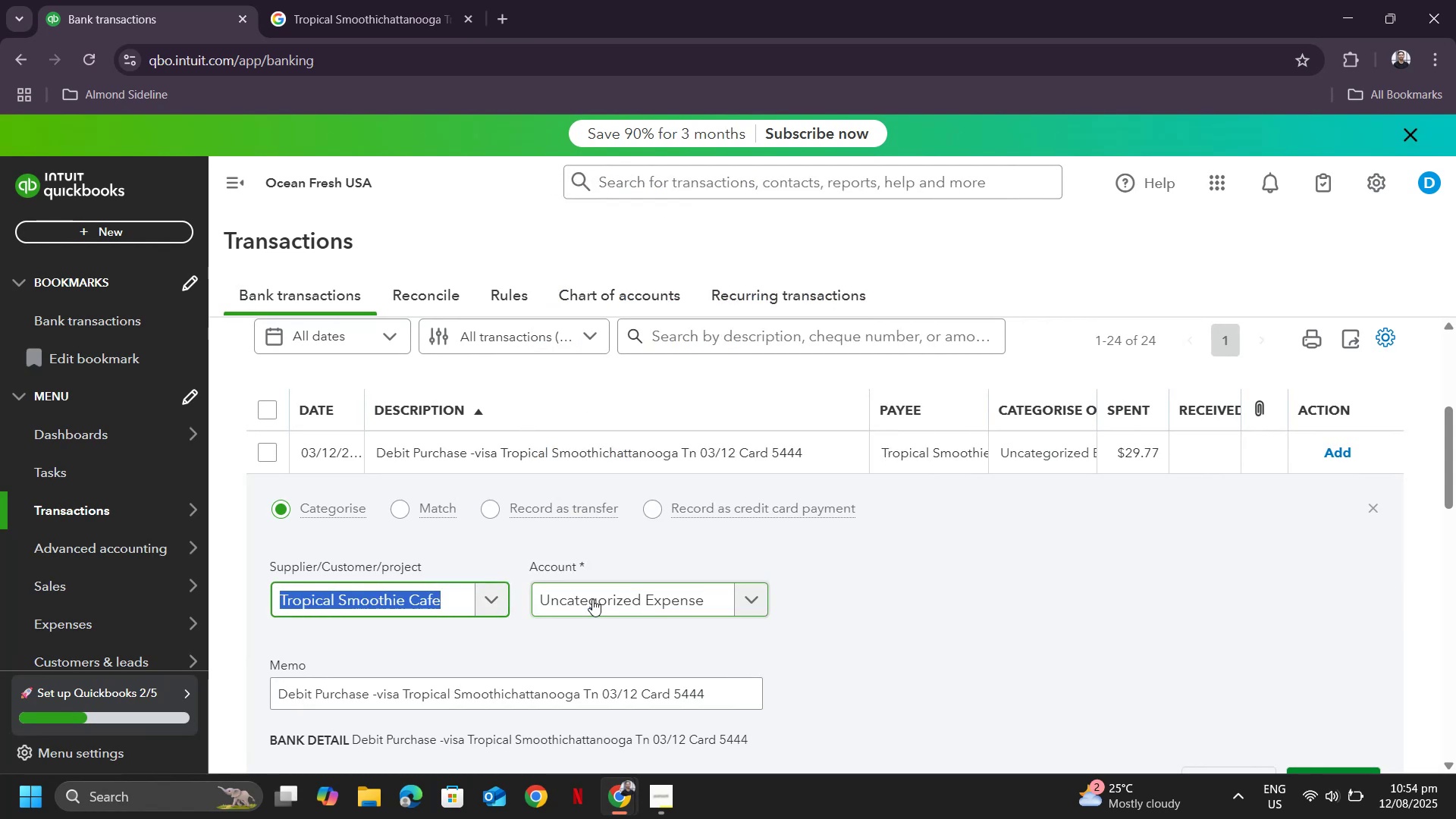 
key(Tab)
type(meals)
 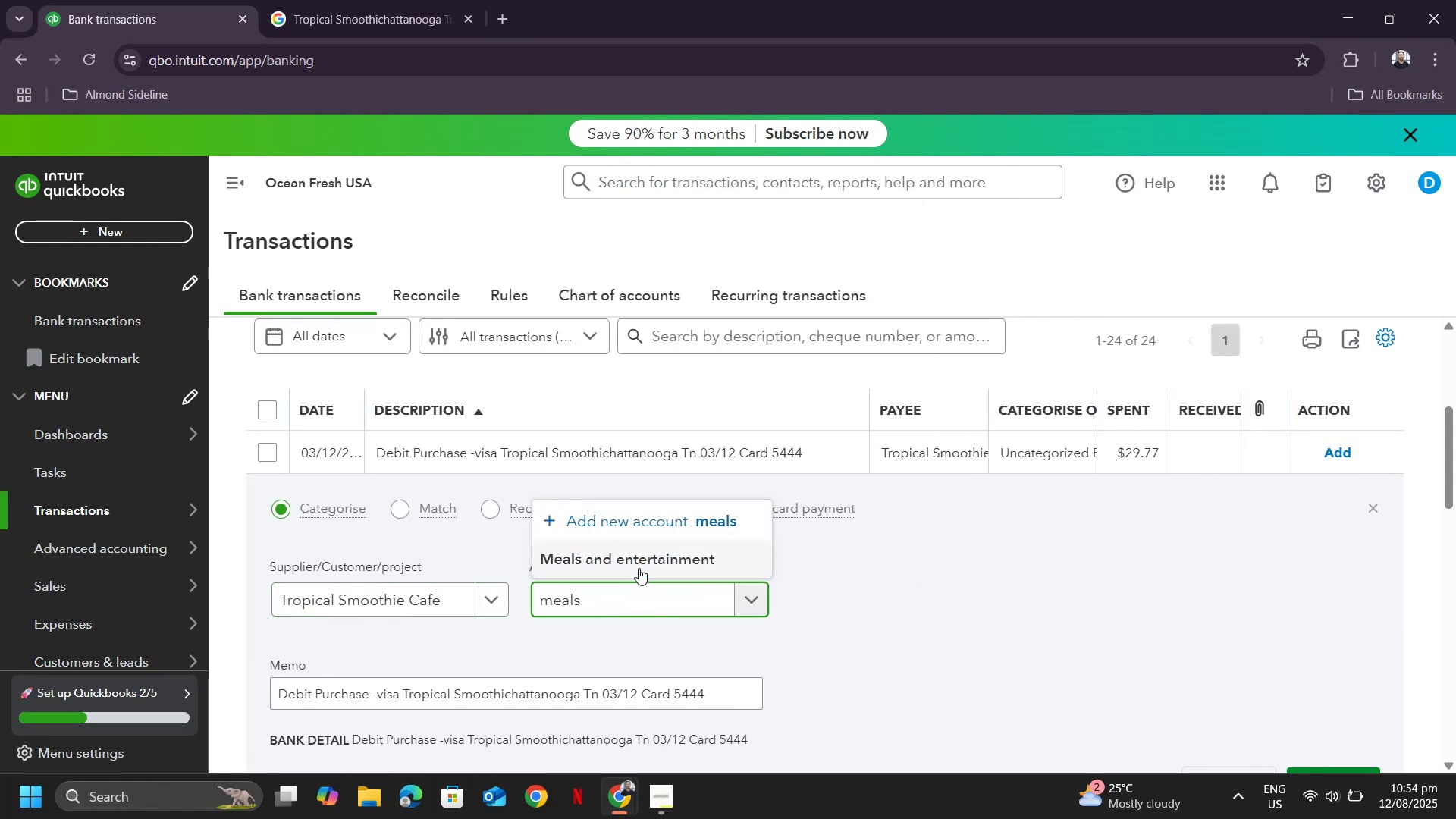 
left_click([641, 560])
 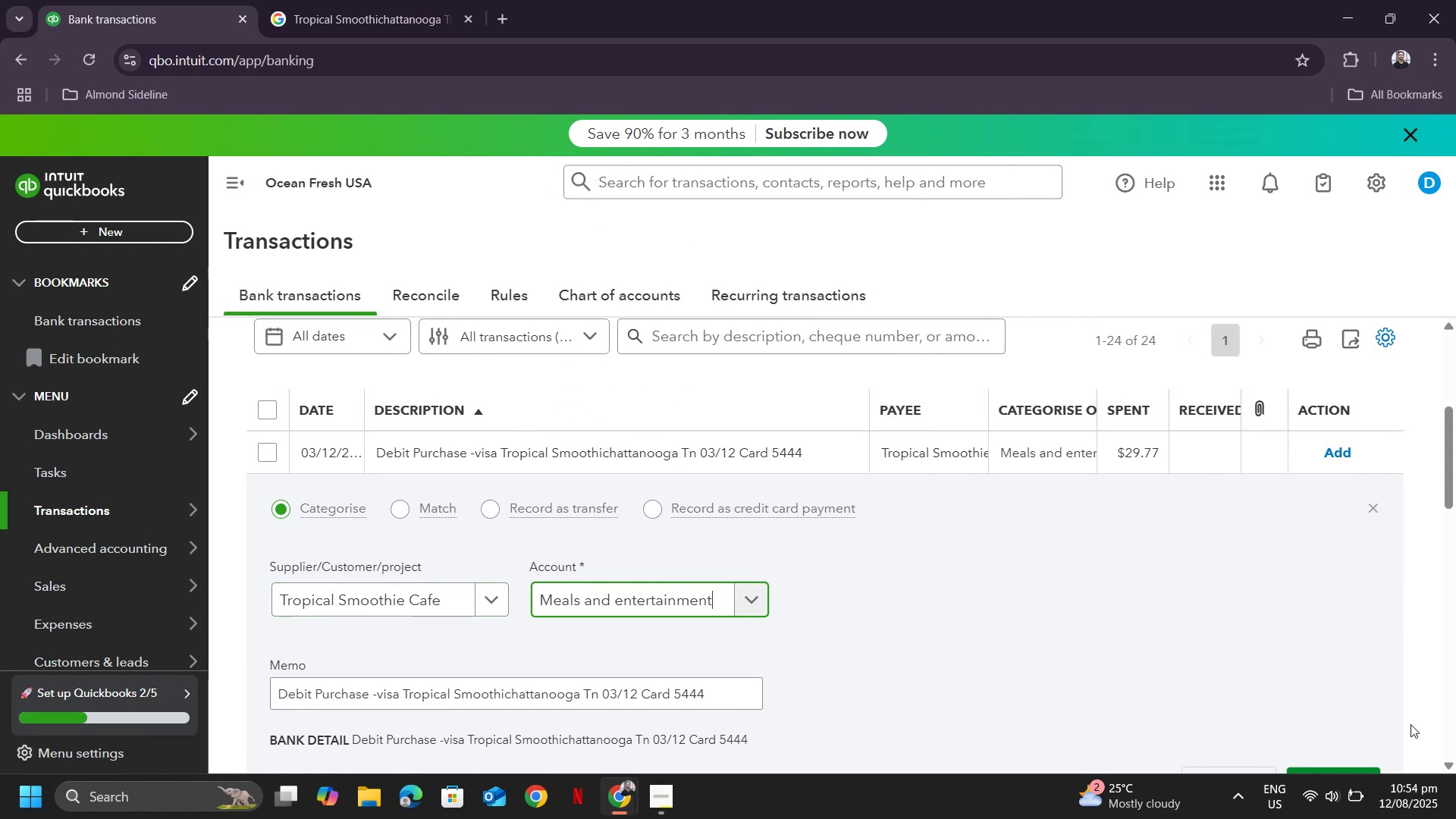 
scroll: coordinate [1410, 710], scroll_direction: down, amount: 1.0
 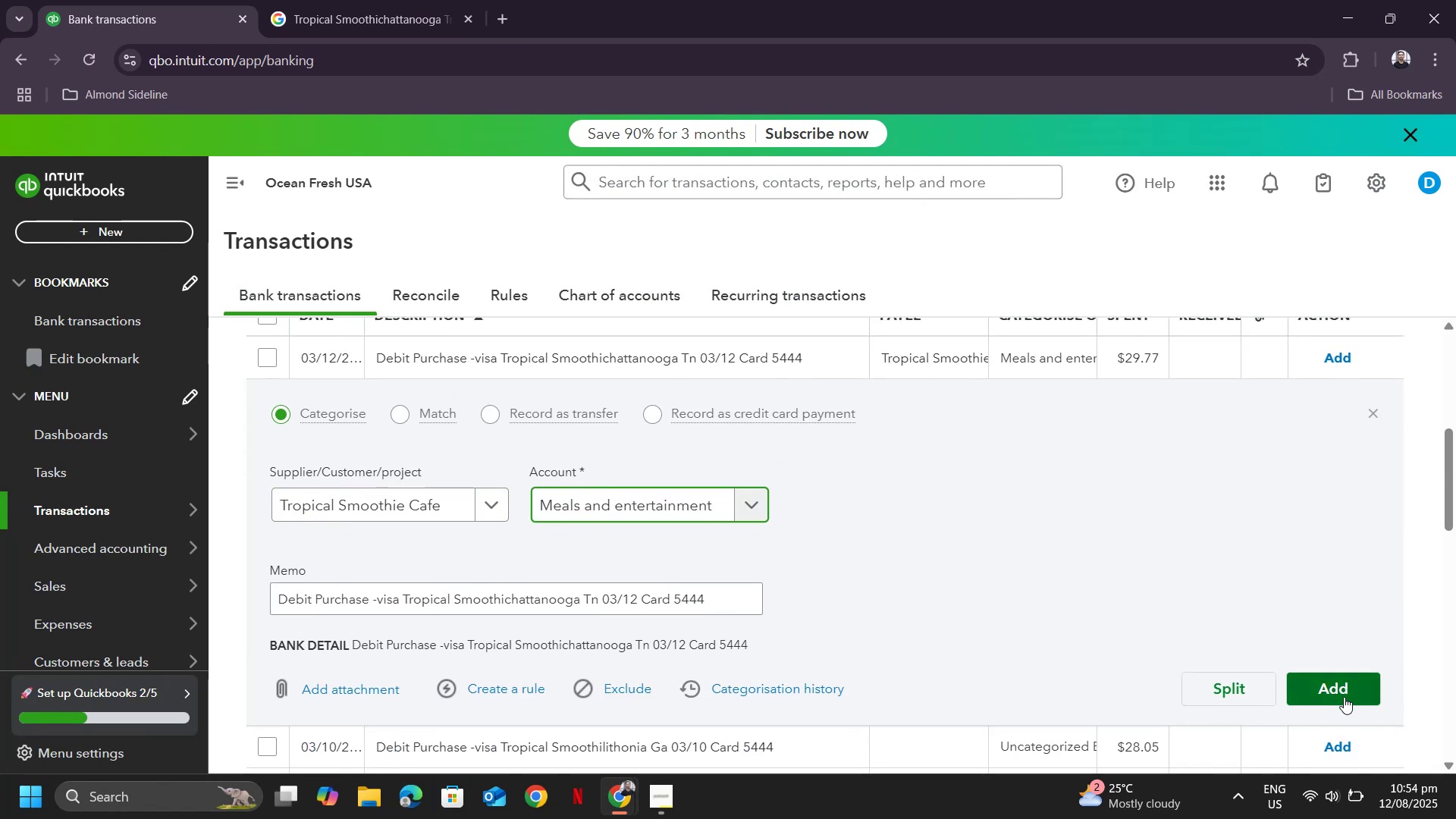 
left_click([1344, 697])
 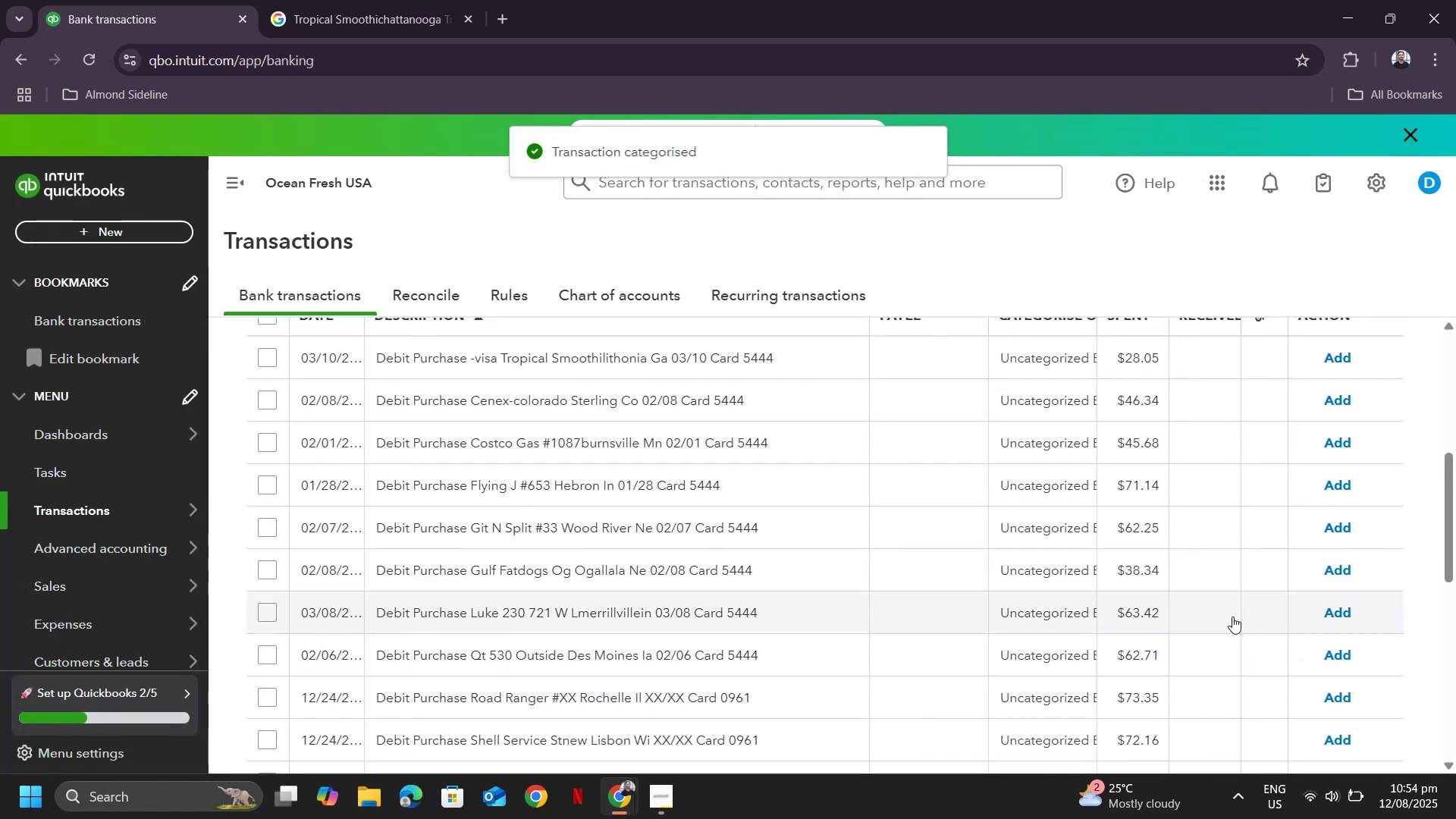 
scroll: coordinate [795, 558], scroll_direction: up, amount: 1.0
 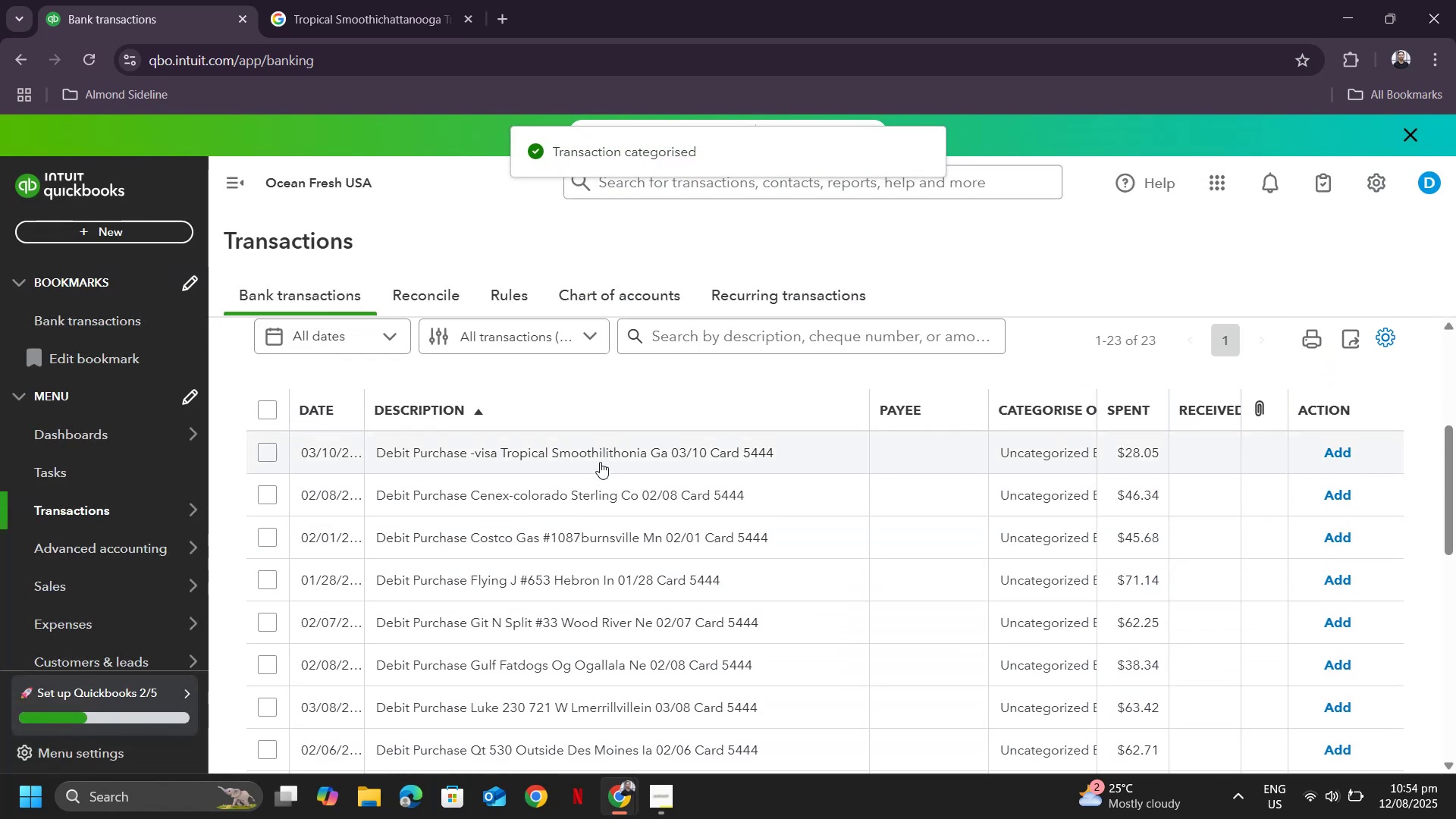 
left_click([600, 462])
 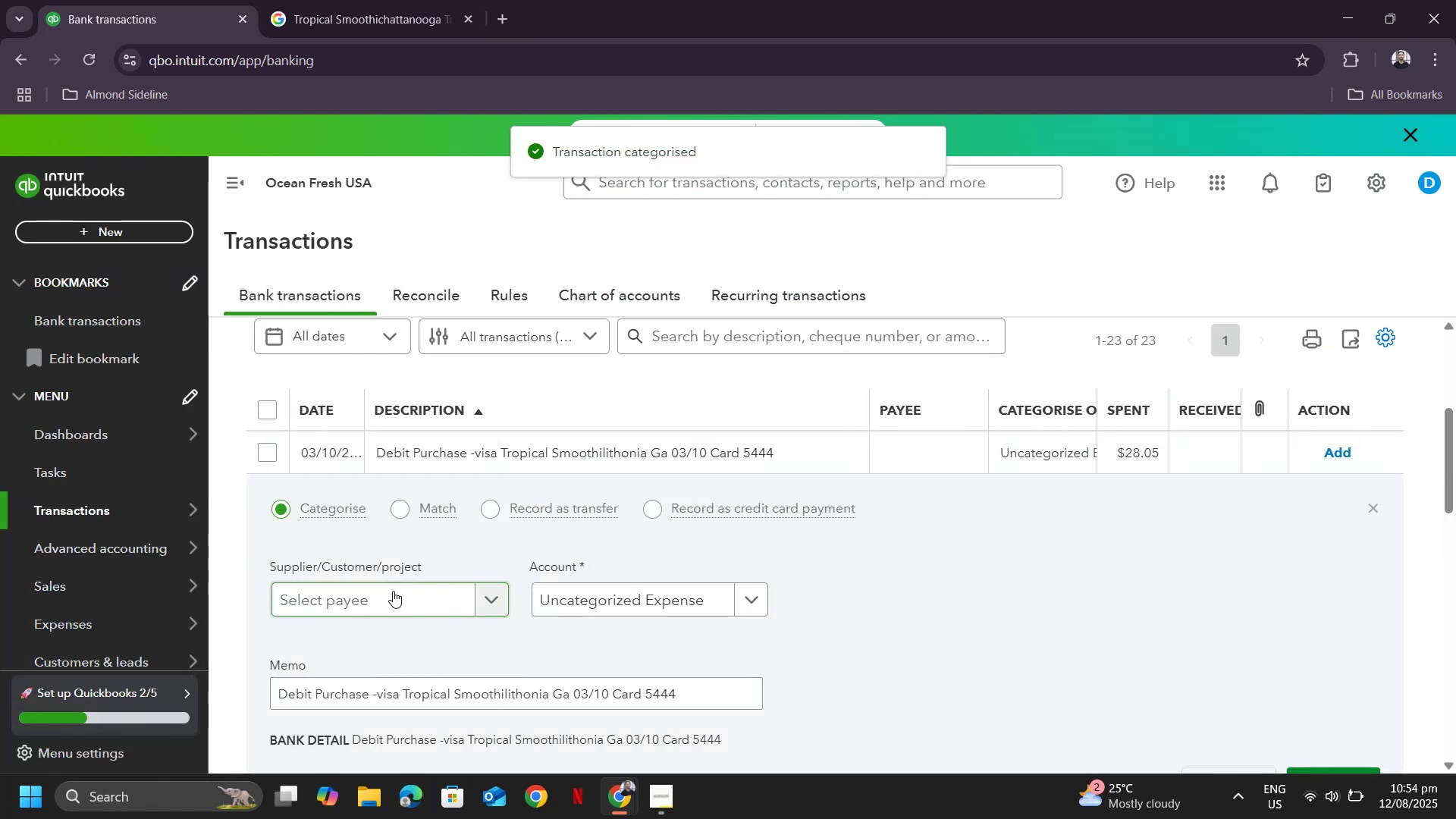 
left_click([382, 595])
 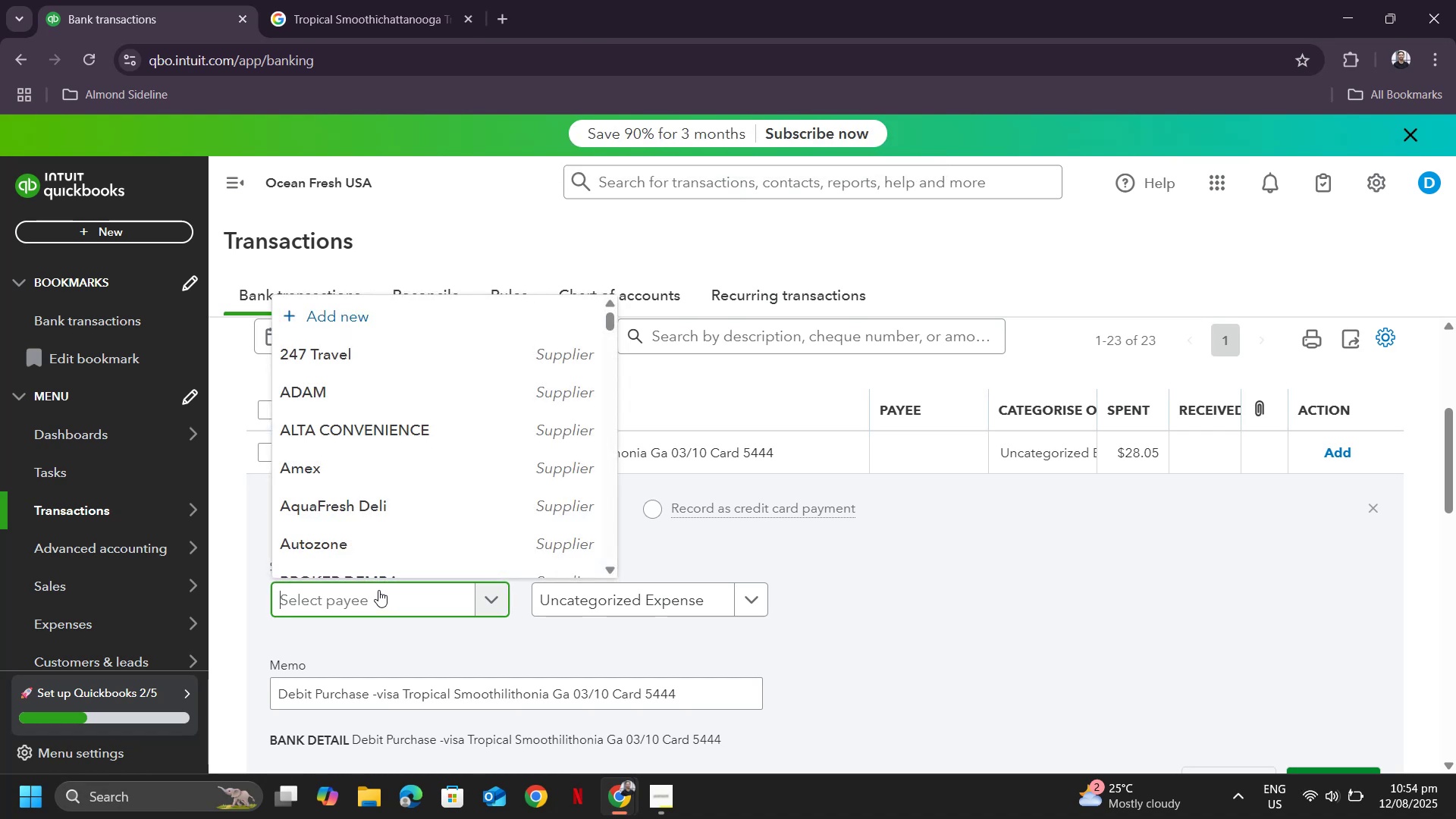 
type(tropical)
 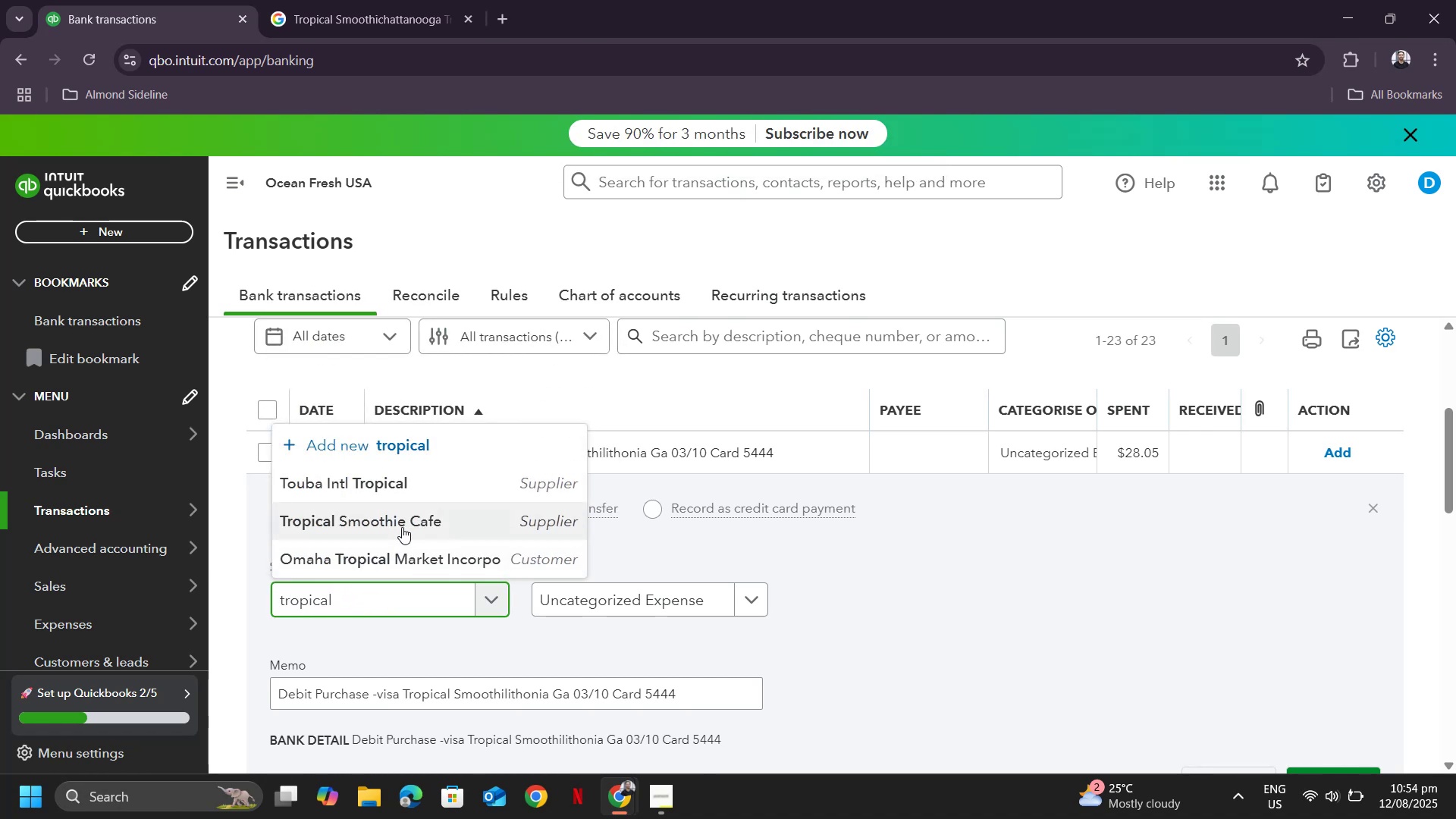 
left_click([402, 527])
 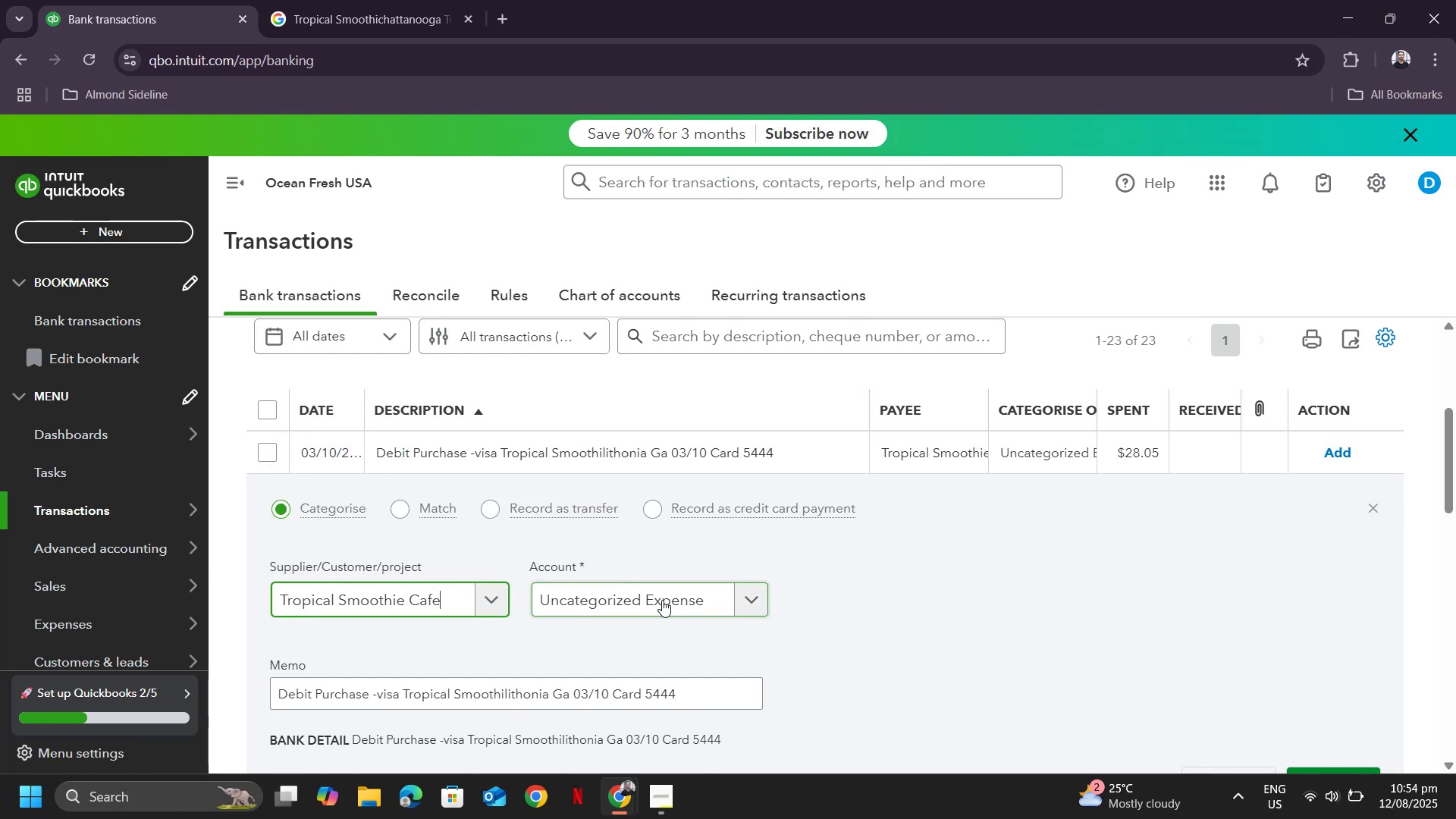 
left_click([664, 602])
 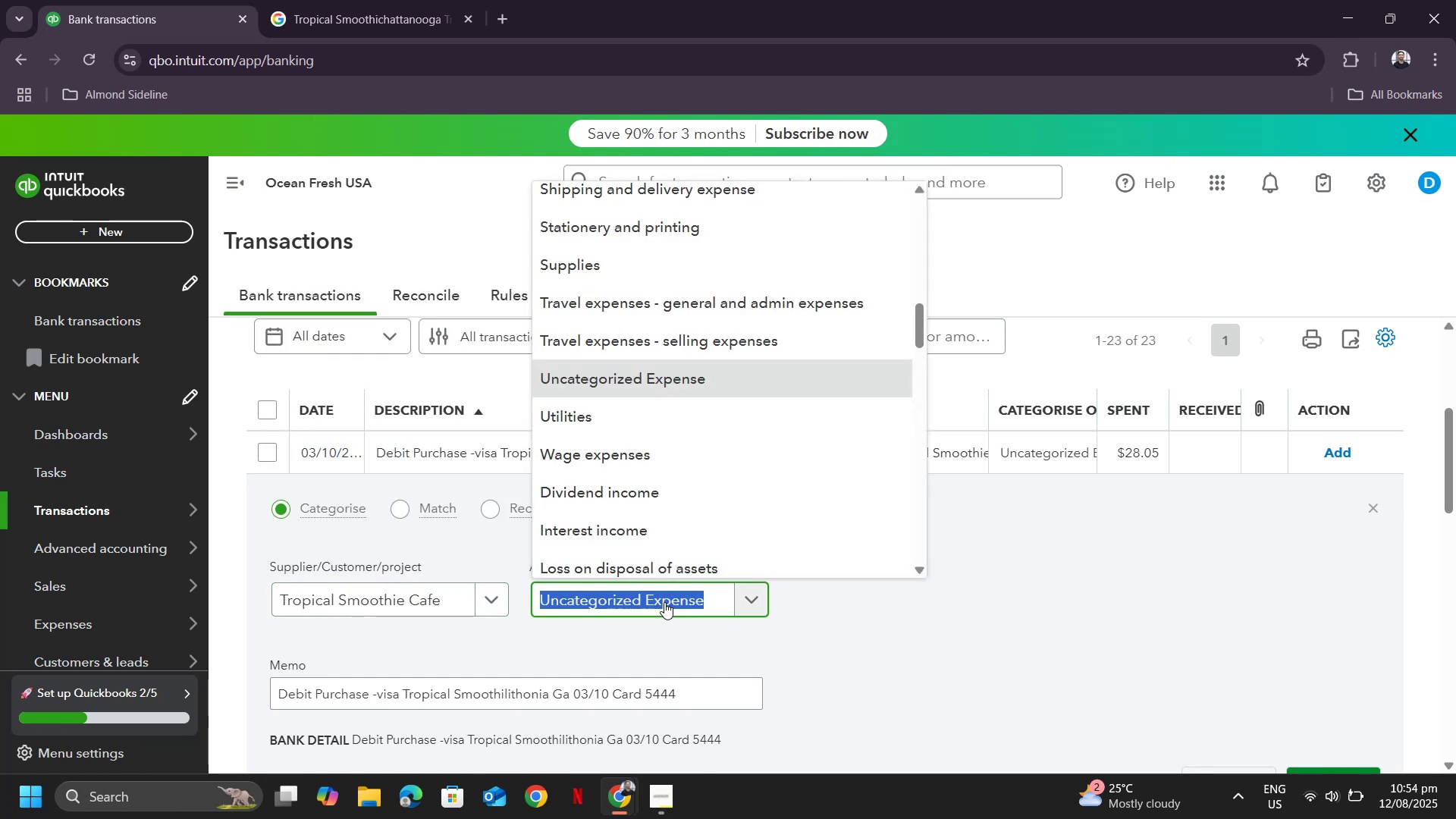 
type(meal)
 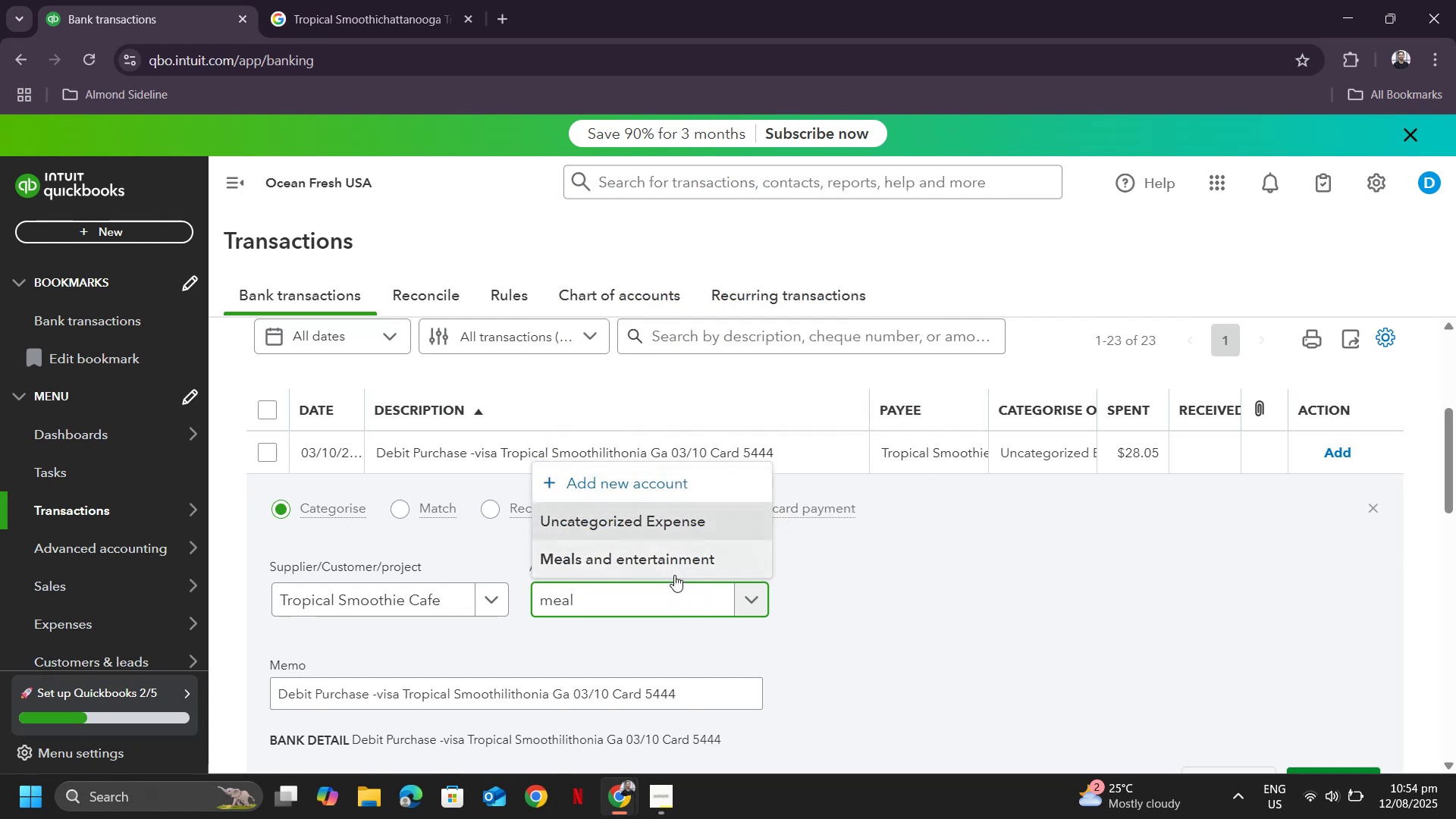 
left_click([674, 566])
 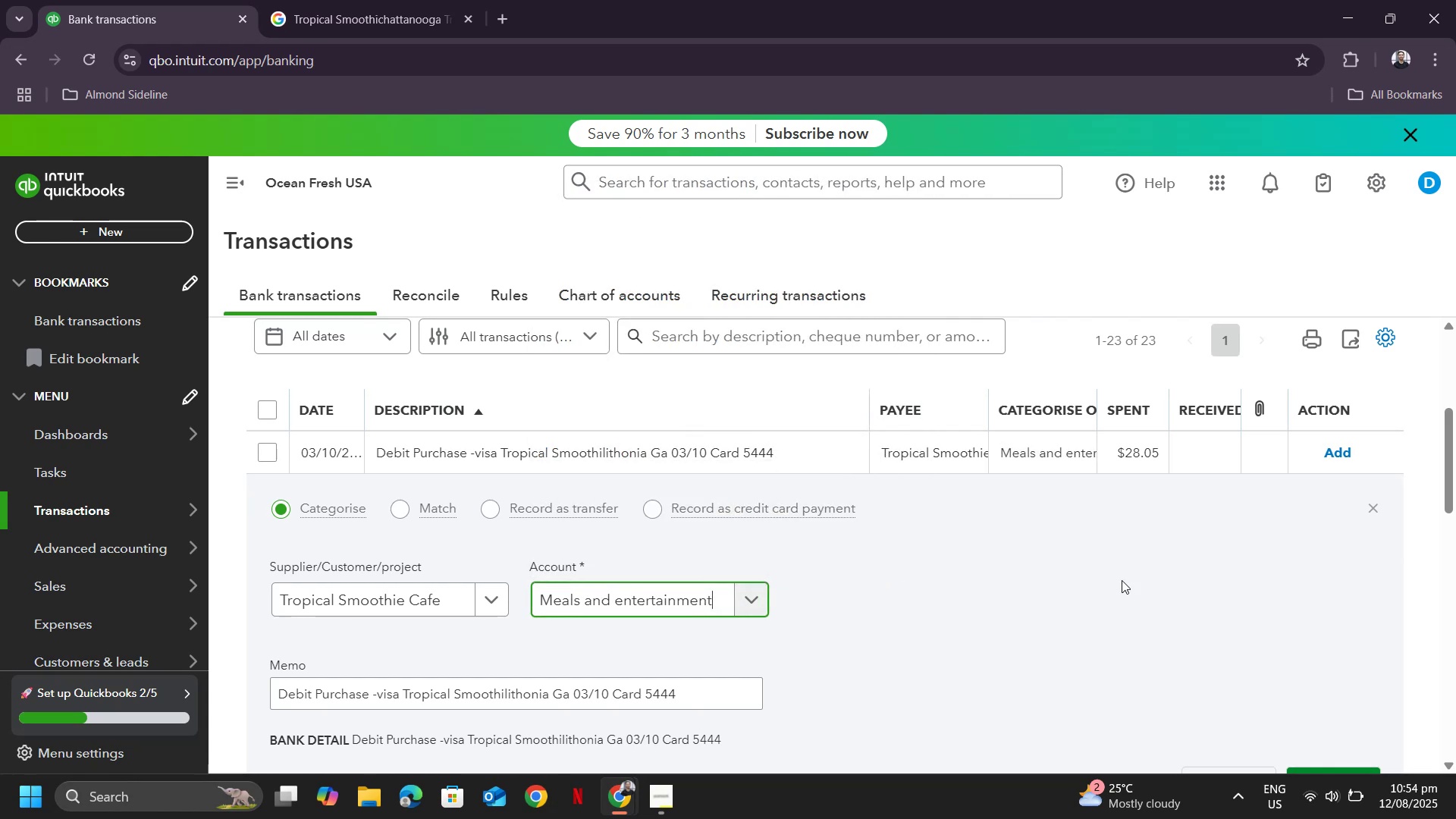 
scroll: coordinate [1135, 579], scroll_direction: down, amount: 1.0
 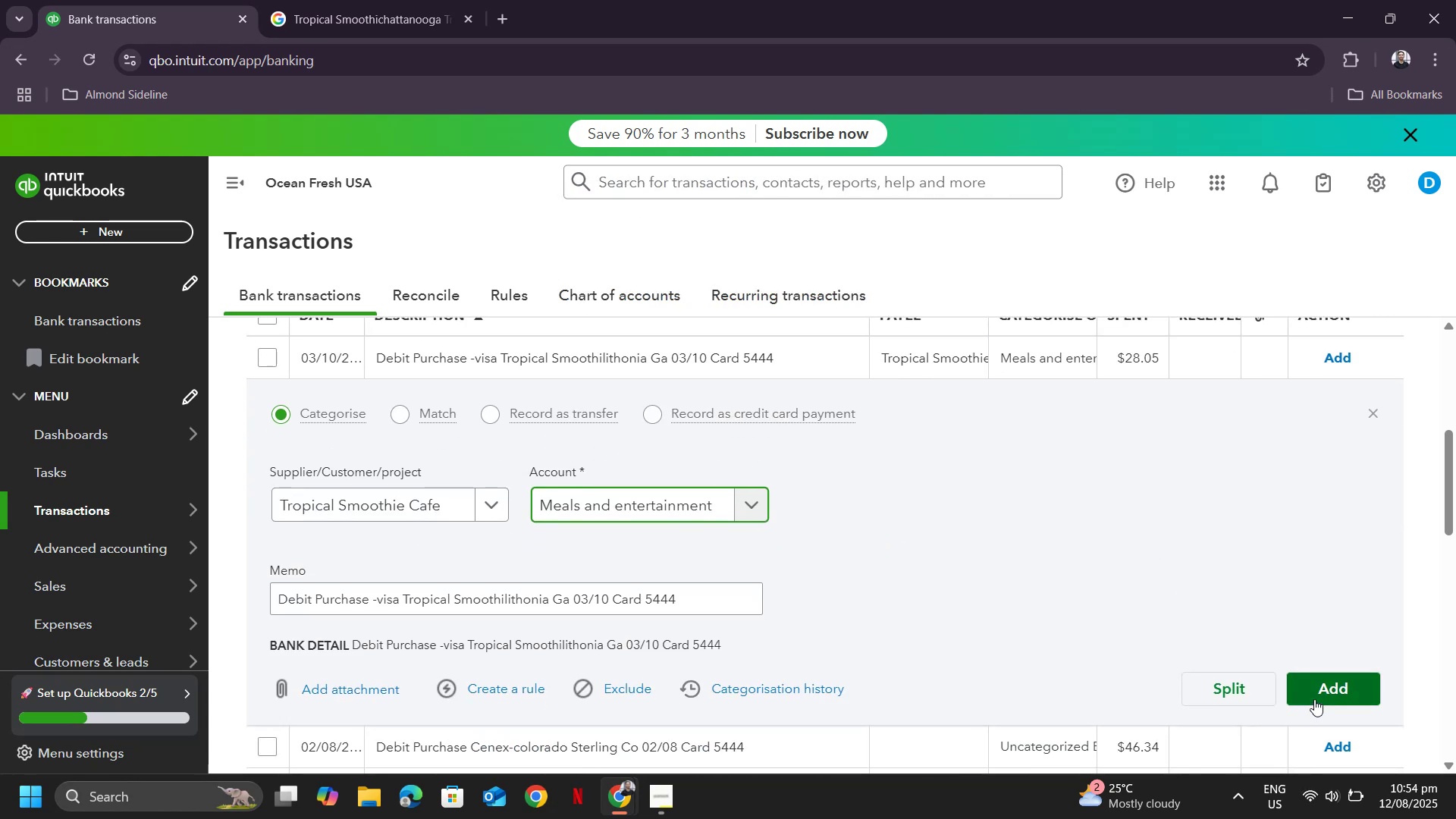 
left_click([1315, 699])
 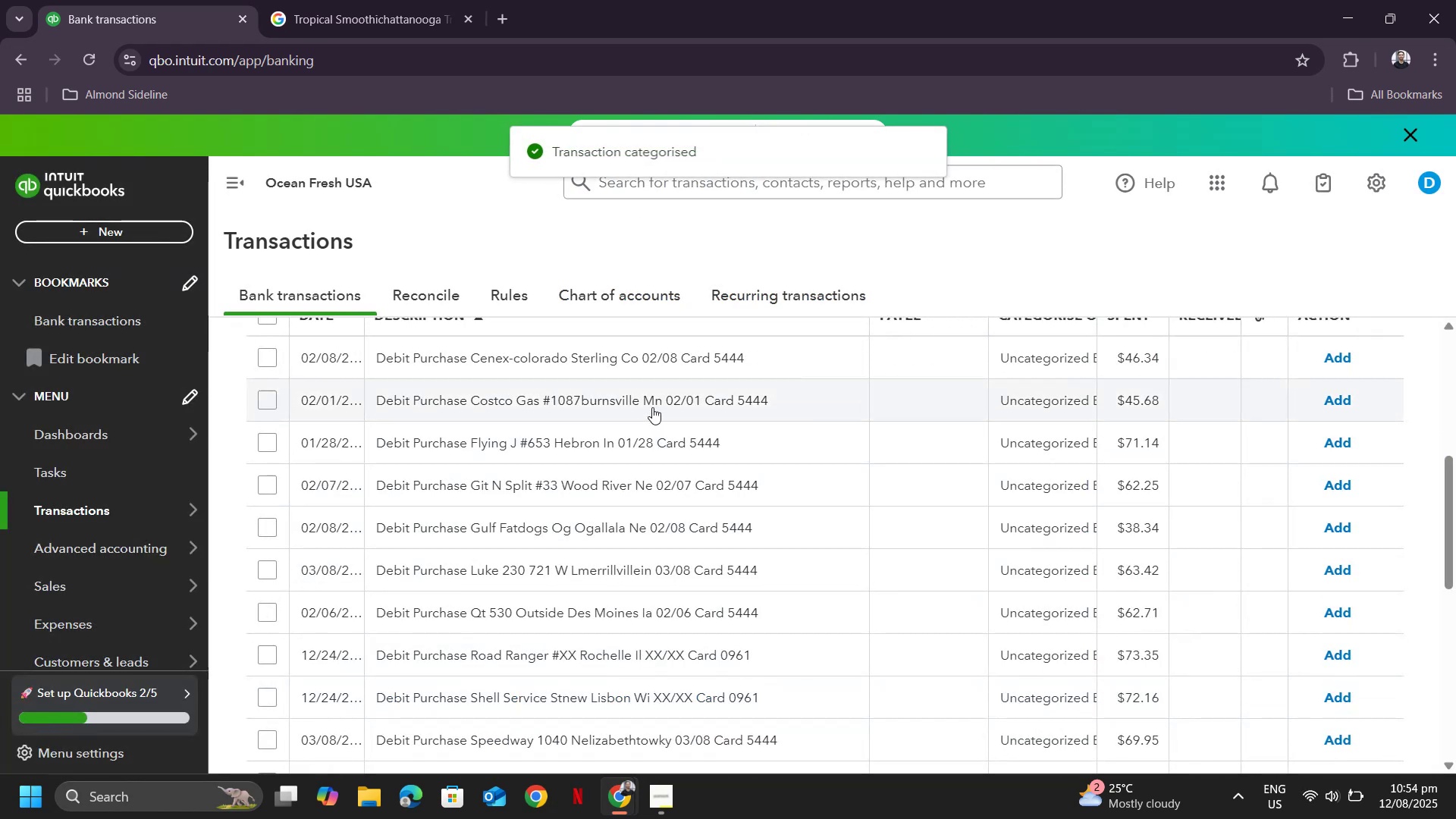 
scroll: coordinate [592, 460], scroll_direction: up, amount: 1.0
 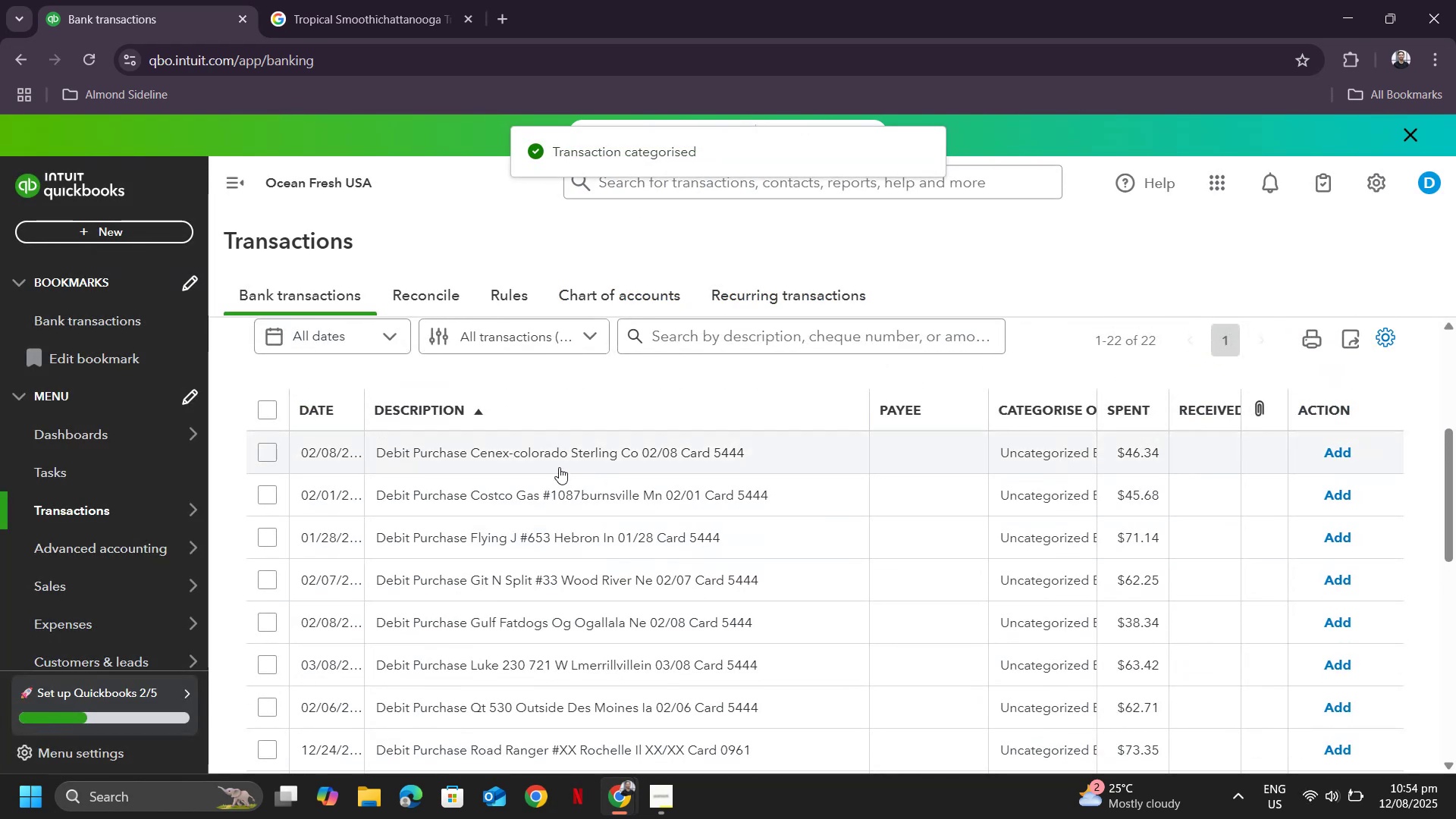 
left_click([559, 466])
 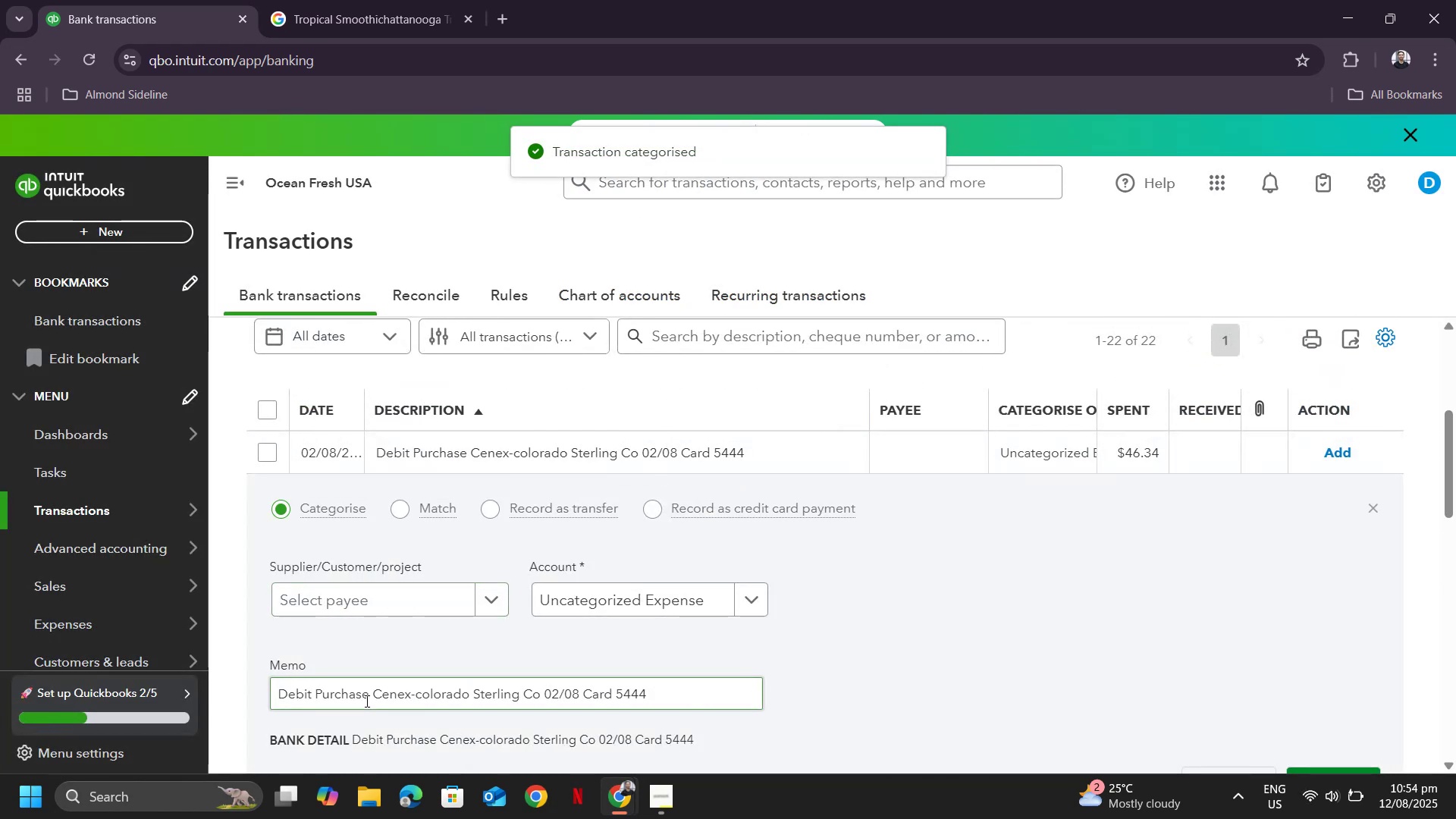 
left_click_drag(start_coordinate=[375, 693], to_coordinate=[522, 695])
 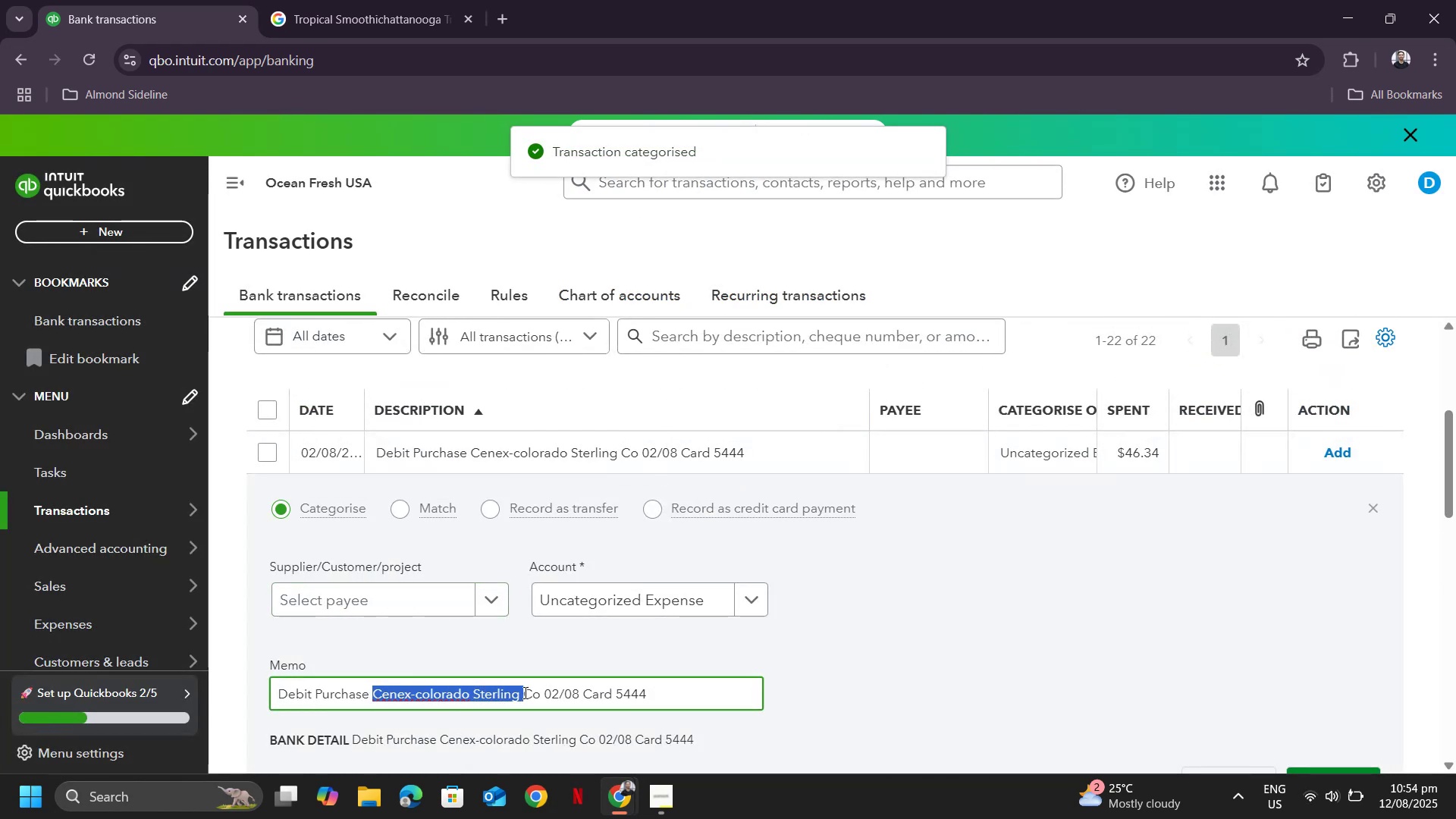 
key(Control+ControlLeft)
 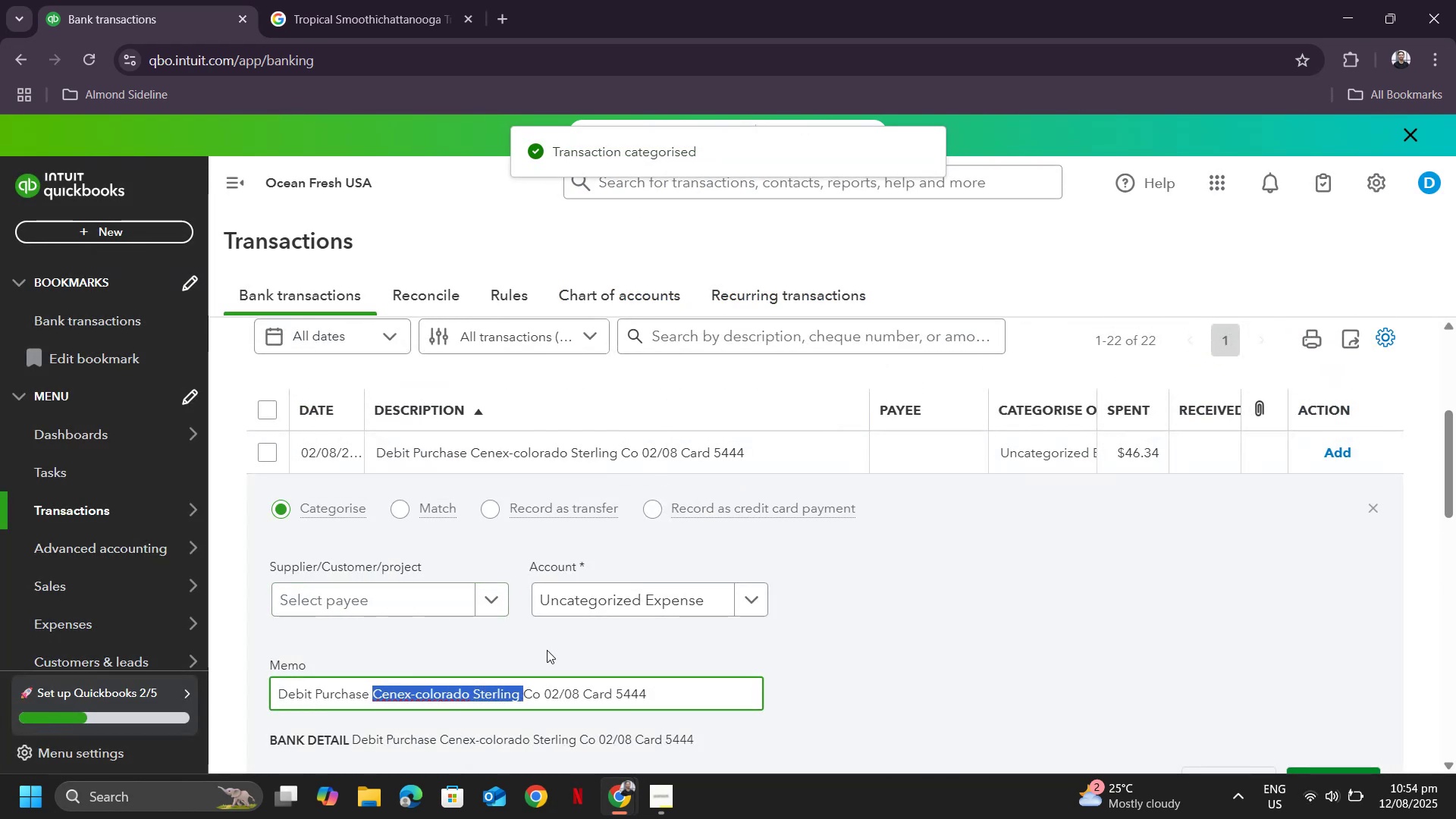 
key(Control+C)
 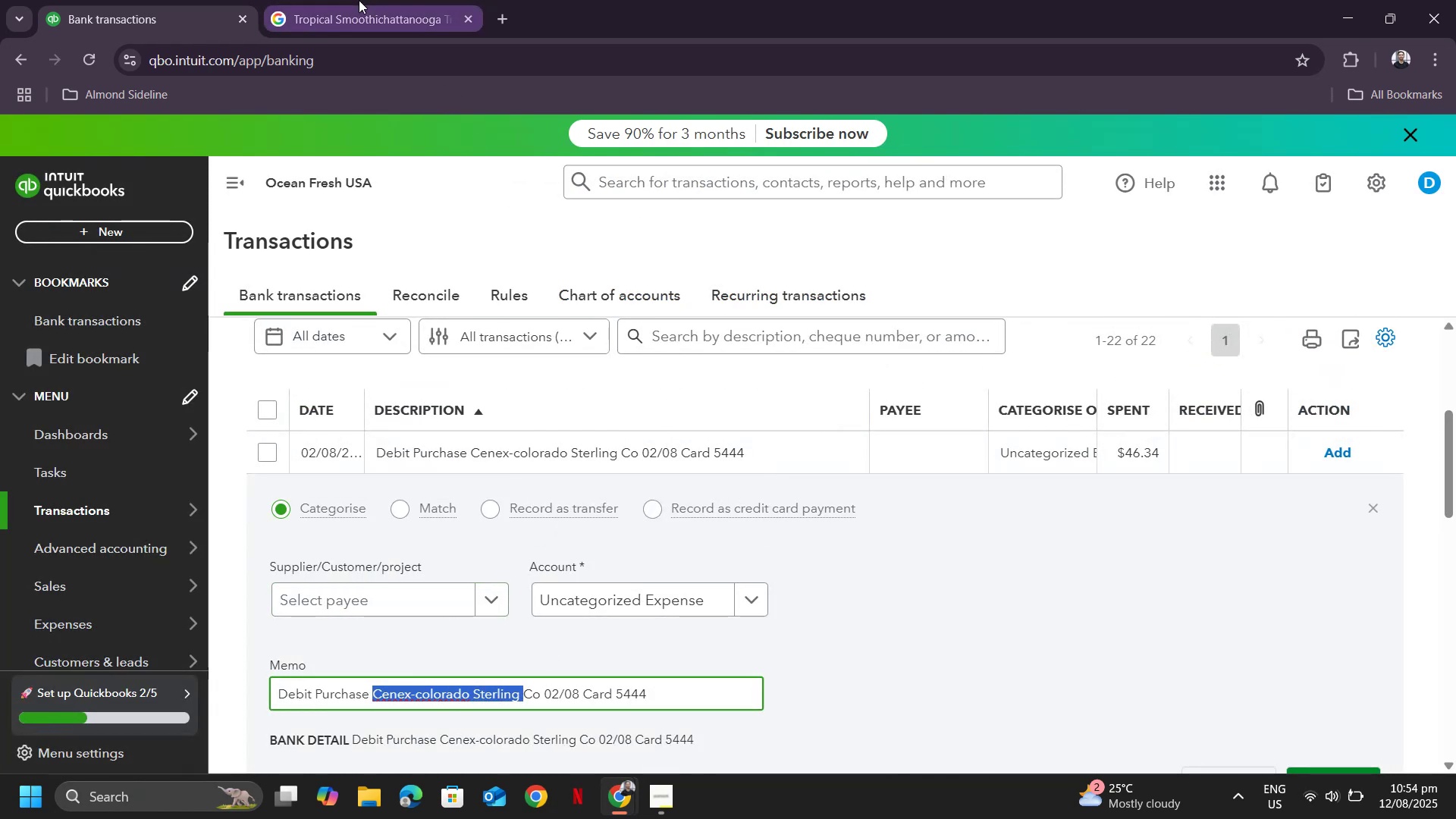 
left_click([359, 0])
 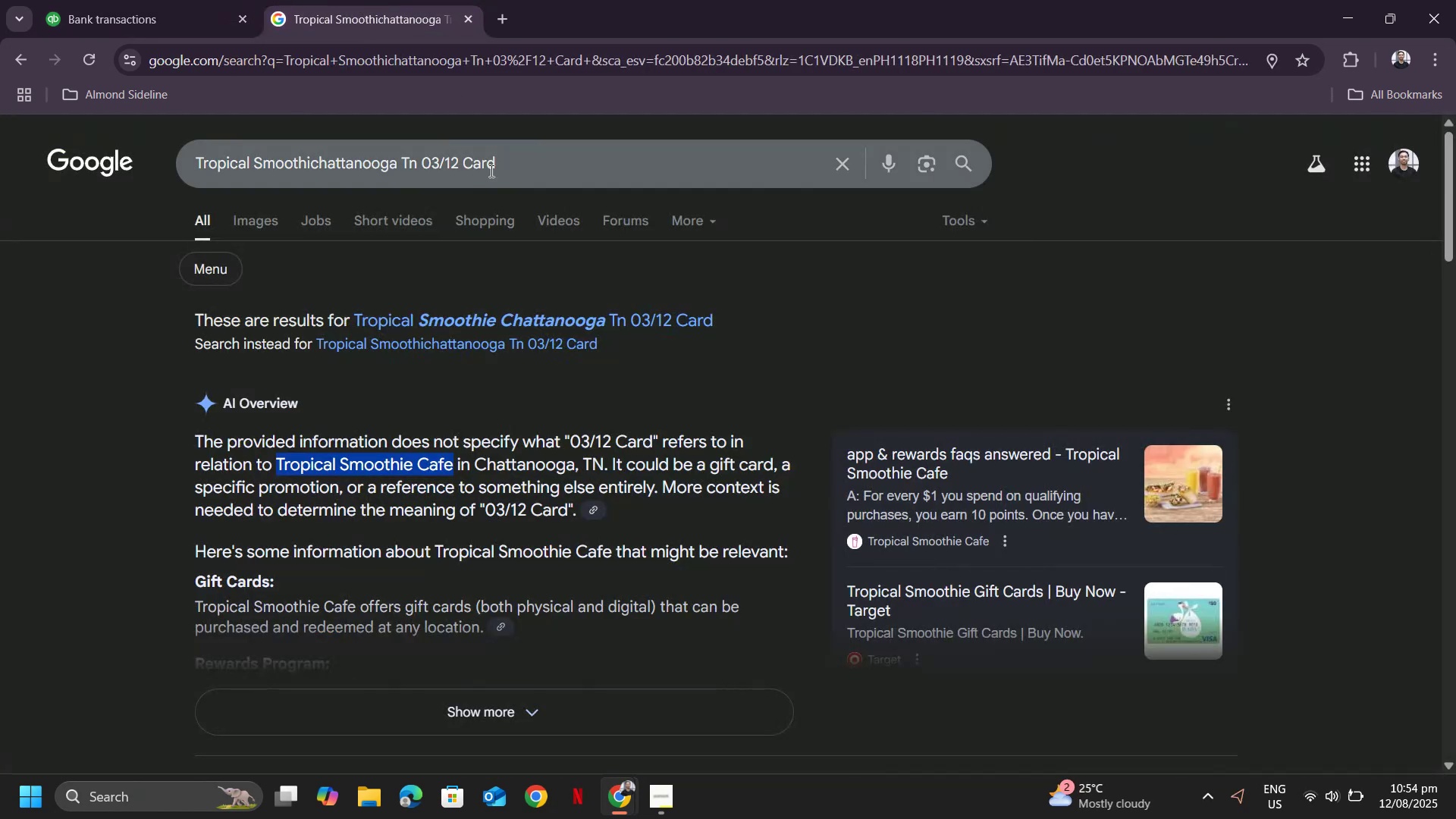 
left_click_drag(start_coordinate=[560, 167], to_coordinate=[0, 118])
 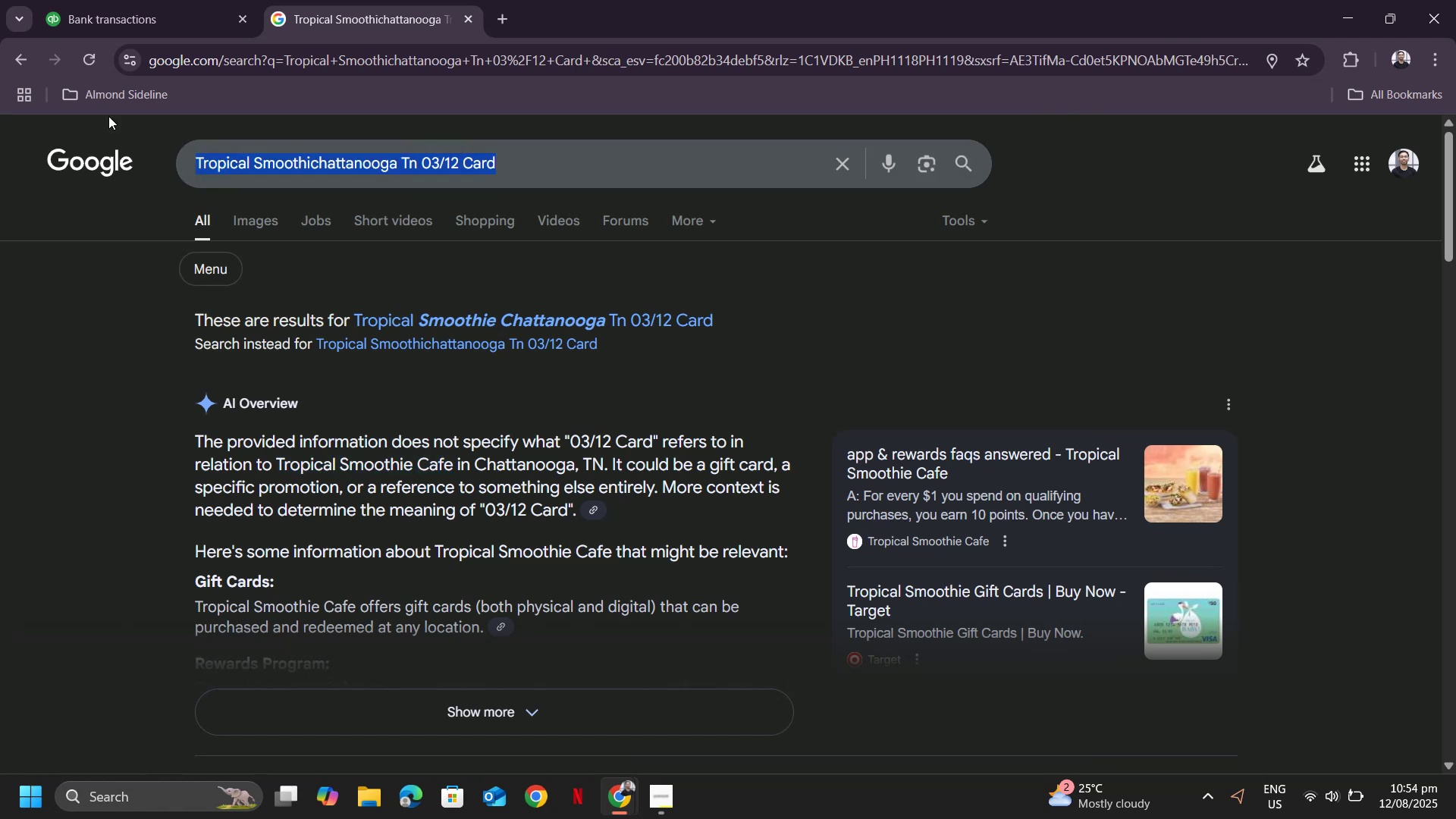 
key(Control+ControlLeft)
 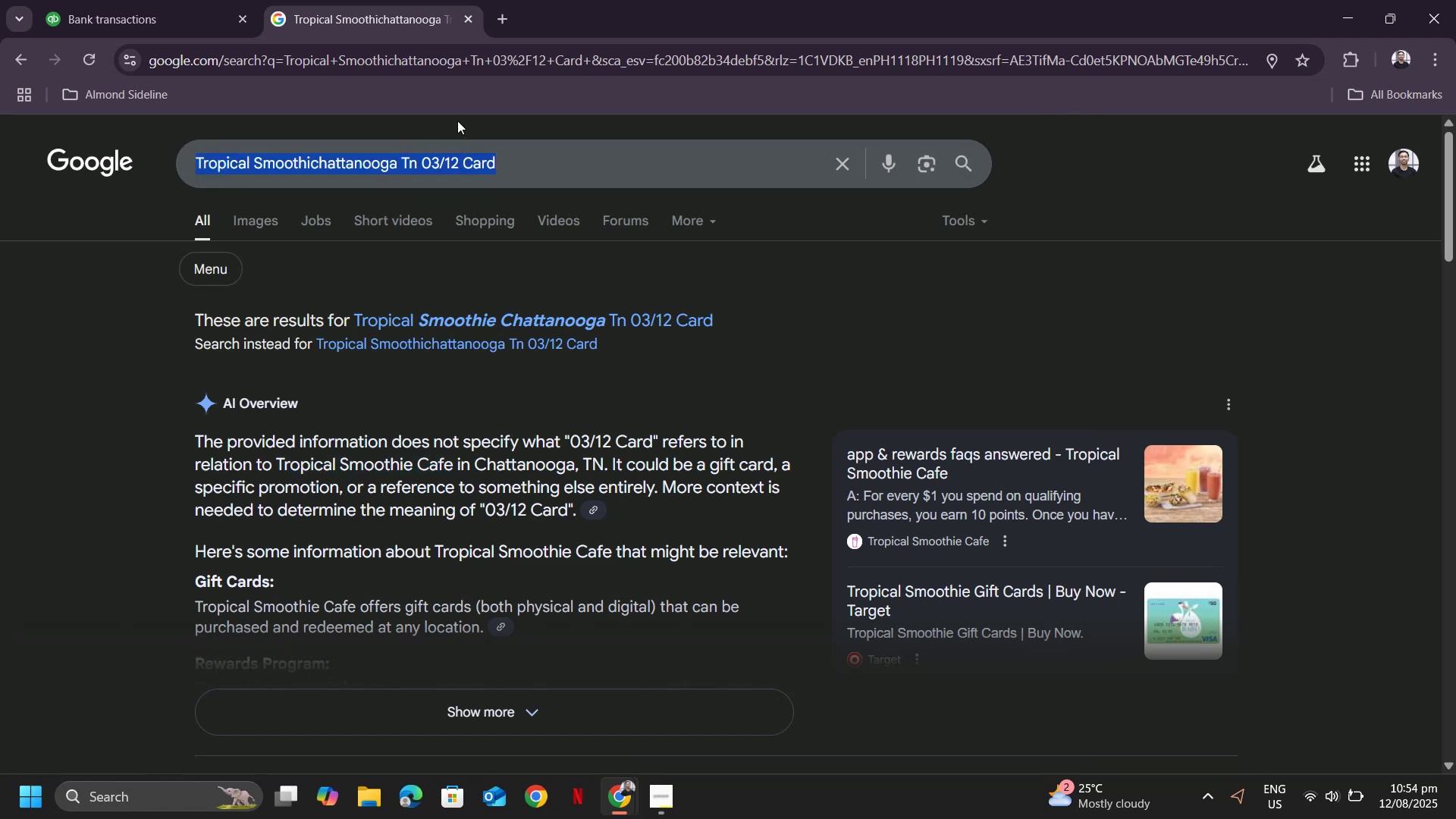 
key(Control+V)
 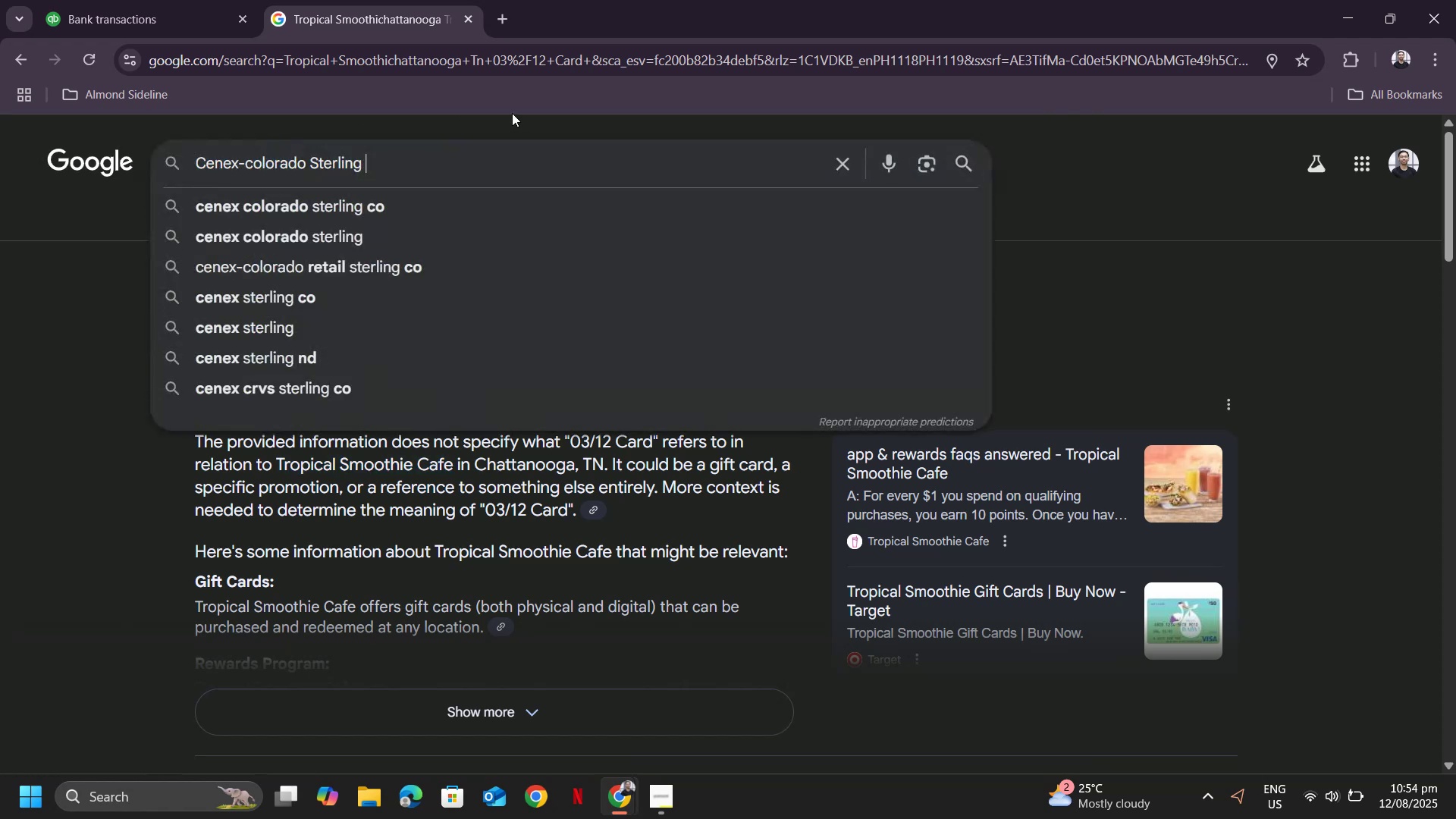 
key(Enter)
 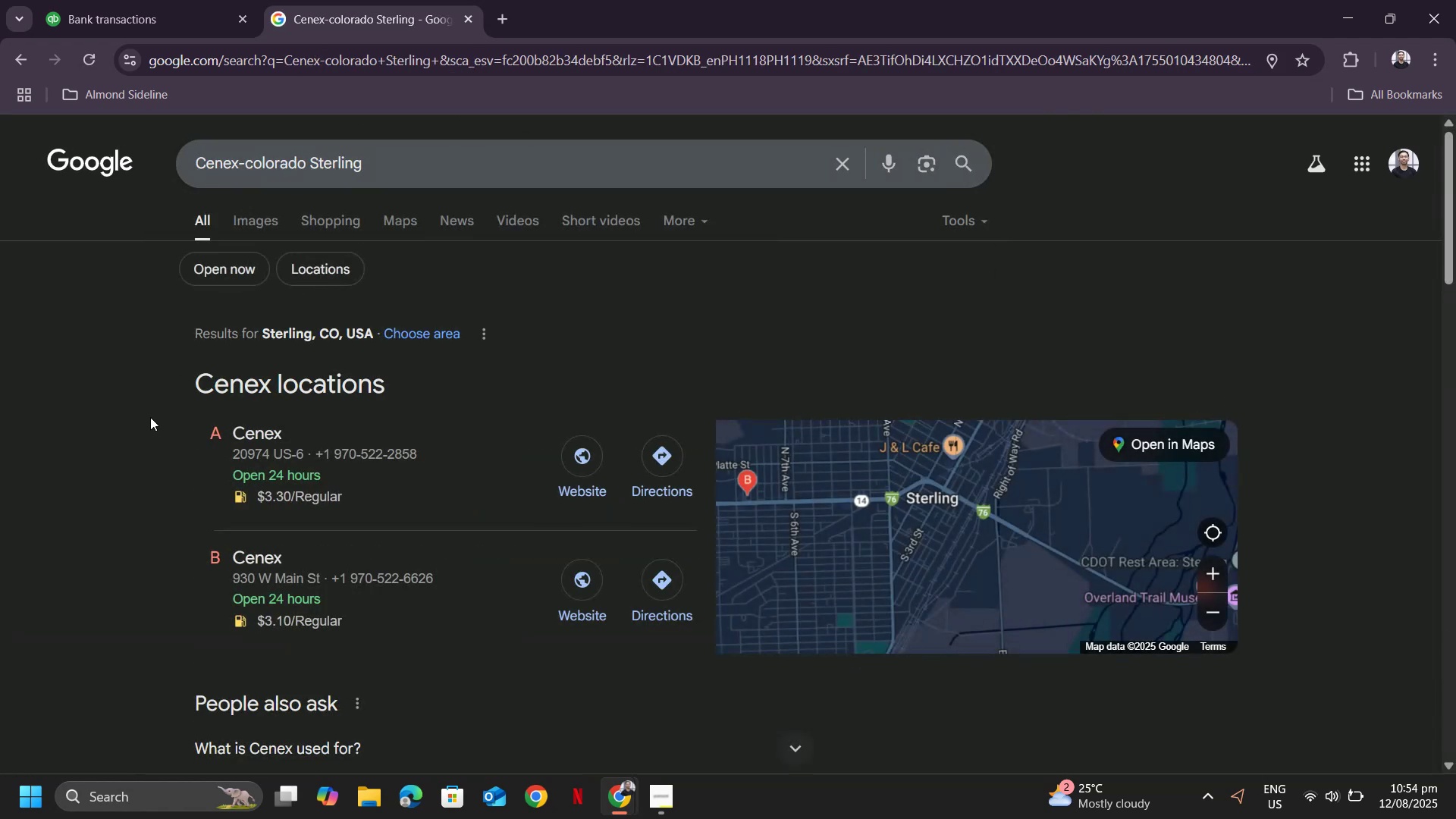 
scroll: coordinate [89, 384], scroll_direction: down, amount: 5.0
 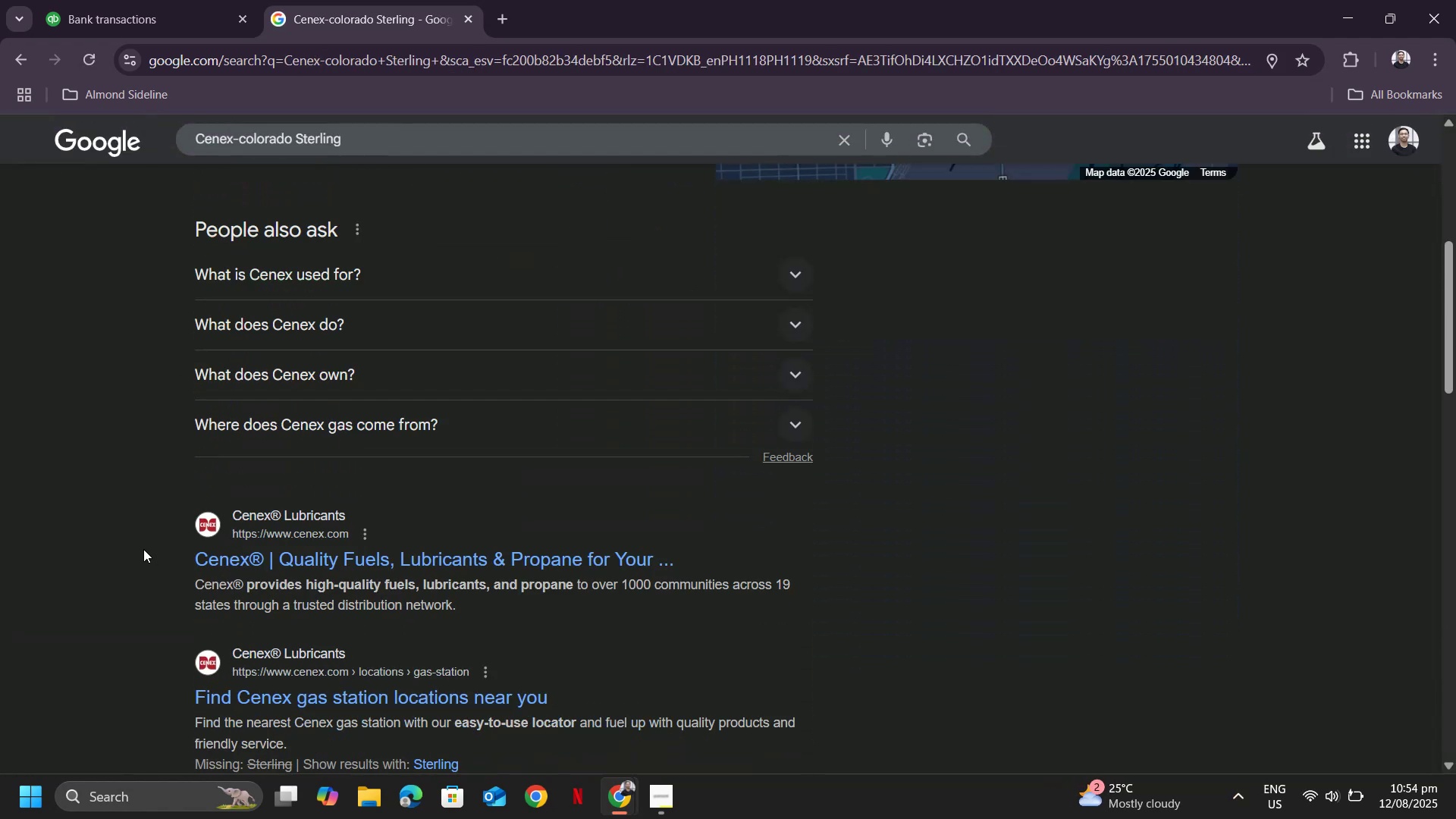 
left_click_drag(start_coordinate=[143, 556], to_coordinate=[227, 551])
 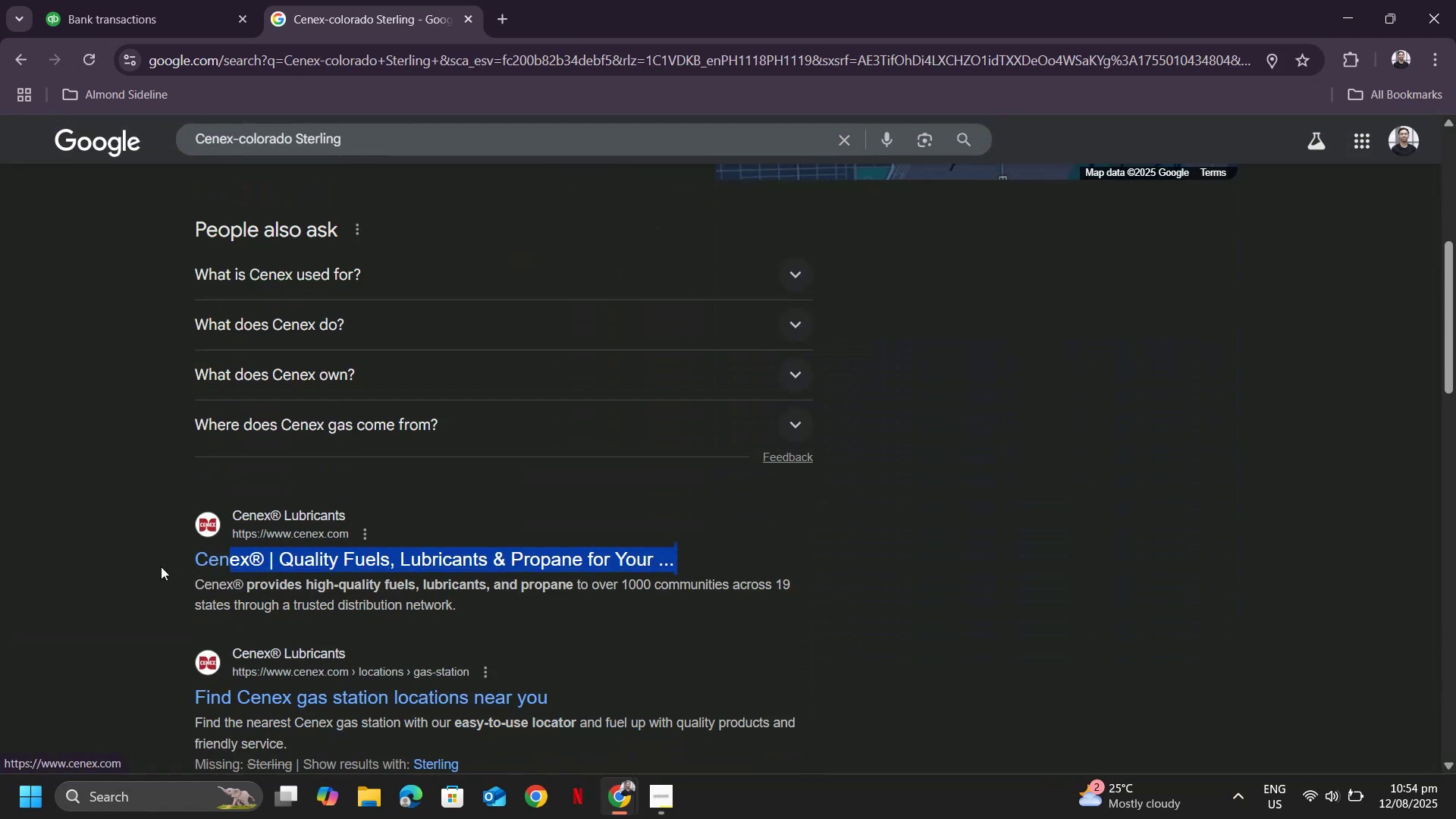 
left_click_drag(start_coordinate=[153, 566], to_coordinate=[162, 563])
 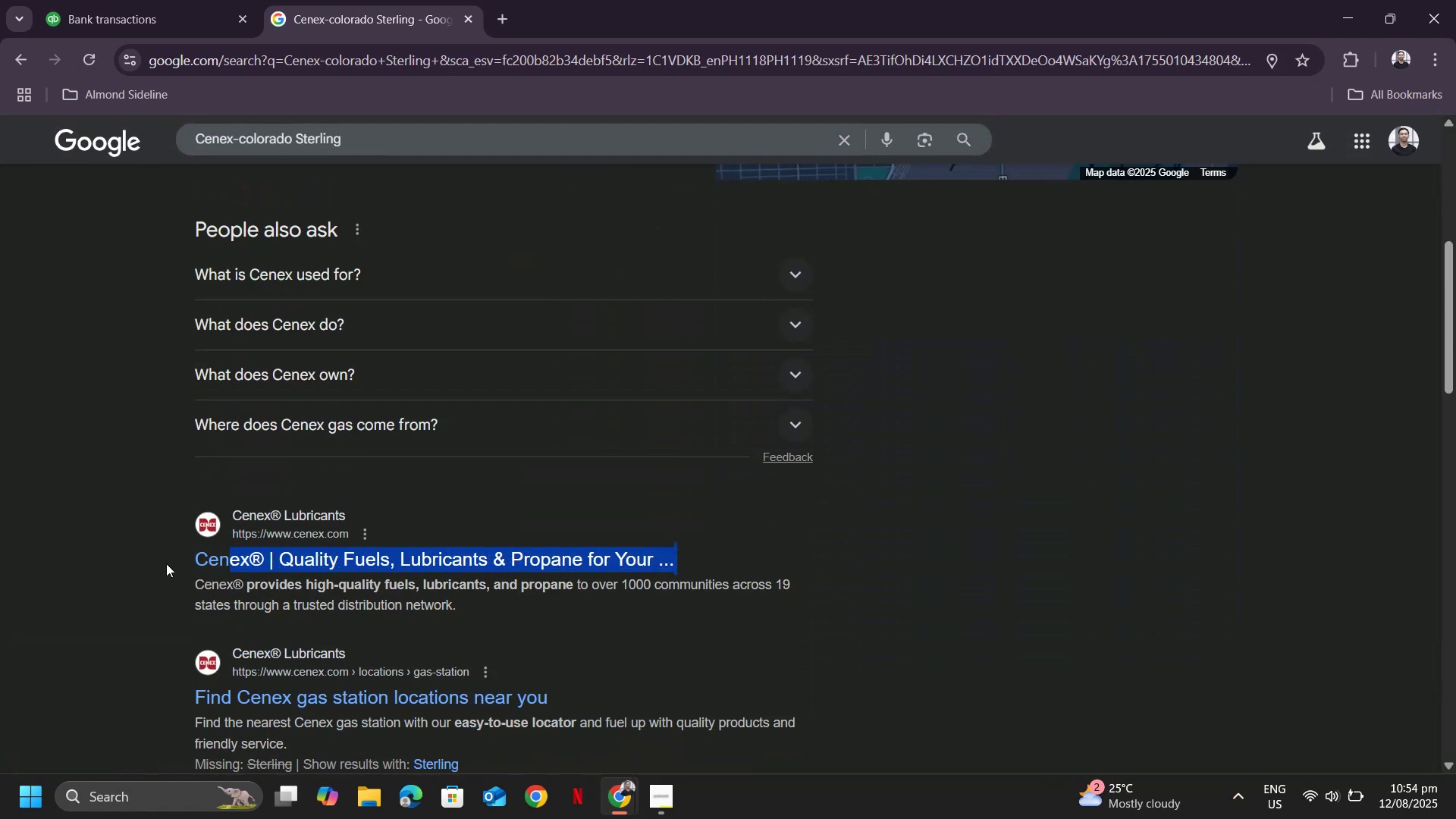 
left_click([166, 563])
 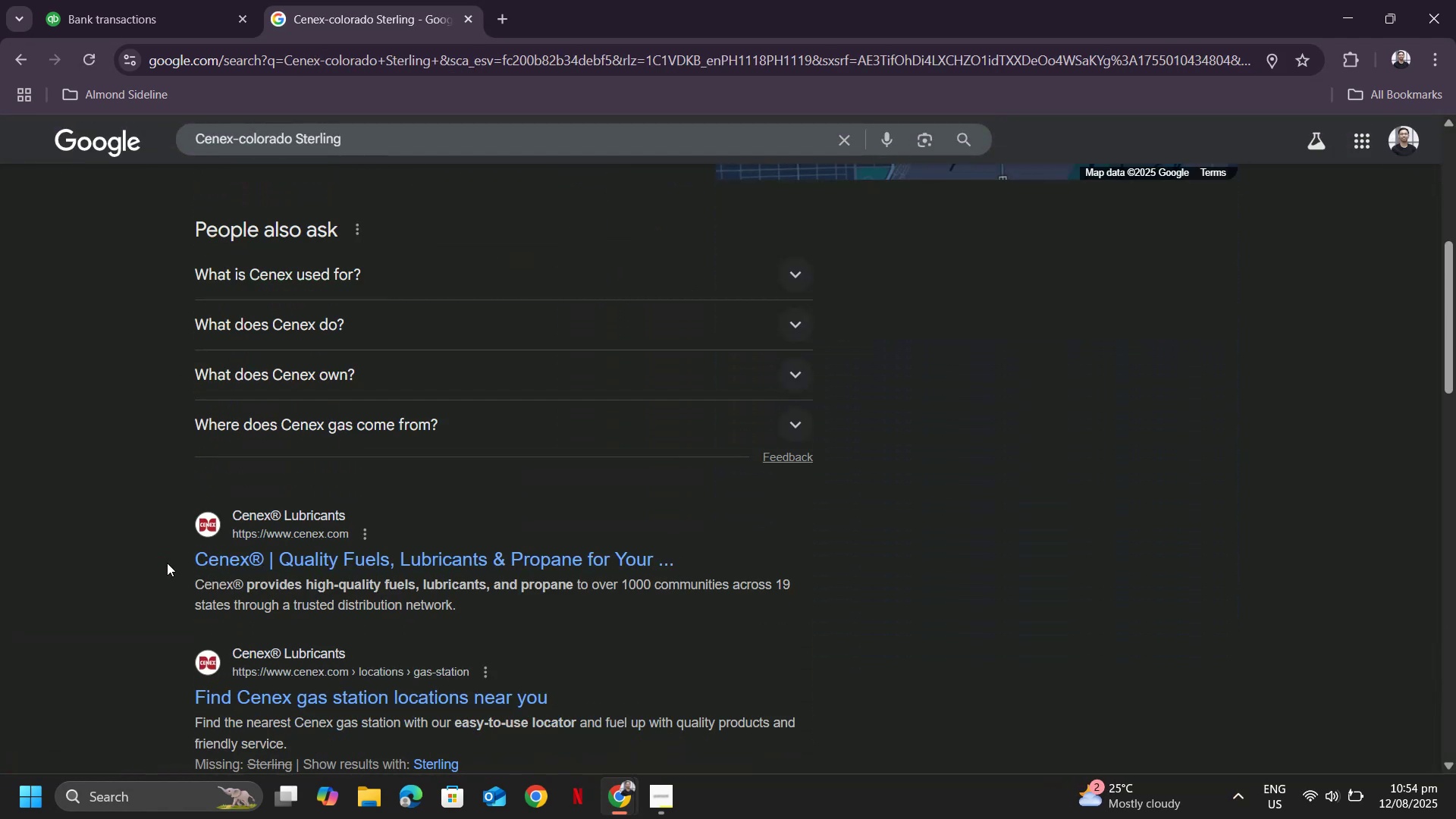 
left_click_drag(start_coordinate=[167, 563], to_coordinate=[206, 563])
 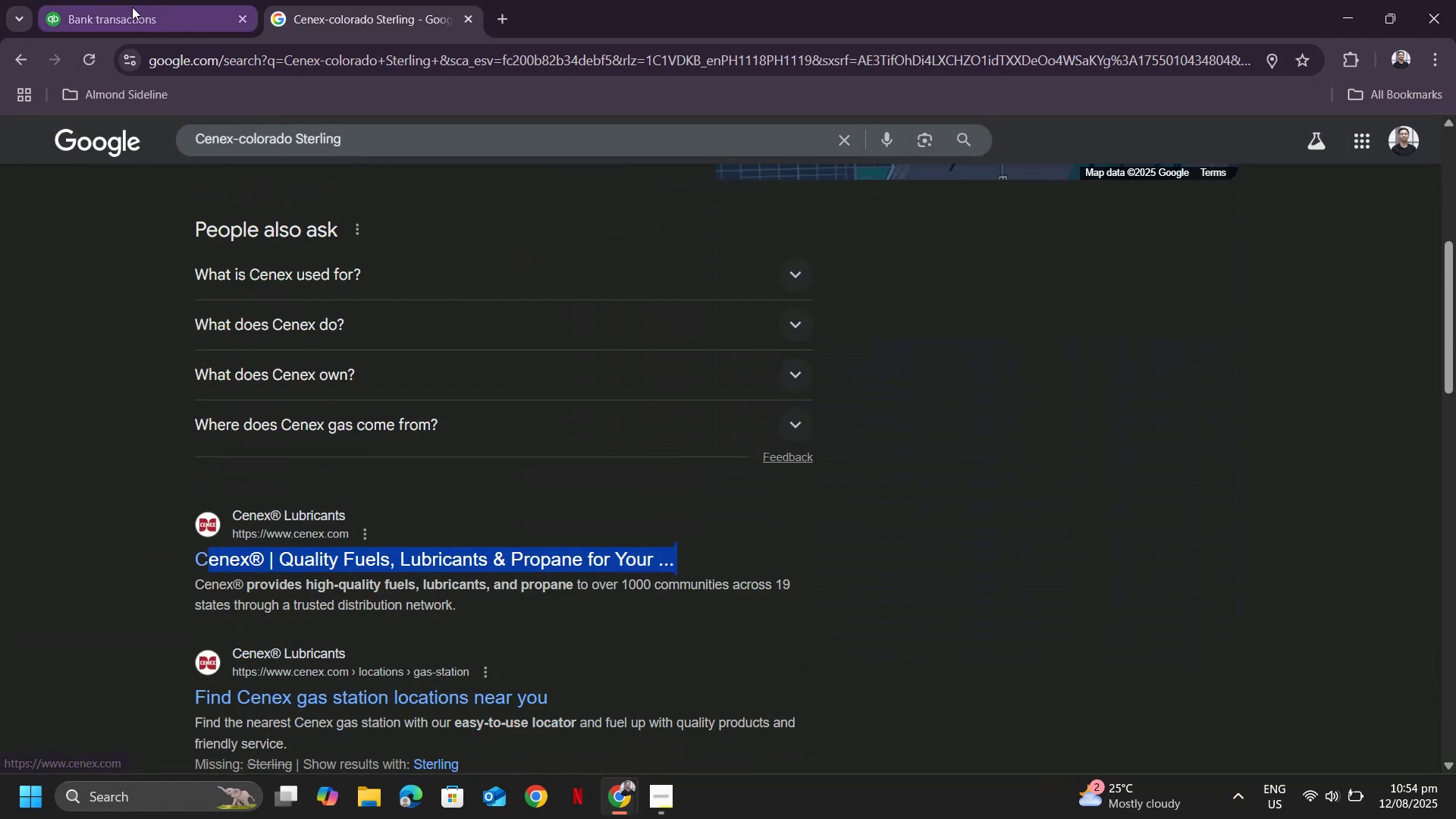 
left_click([128, 6])
 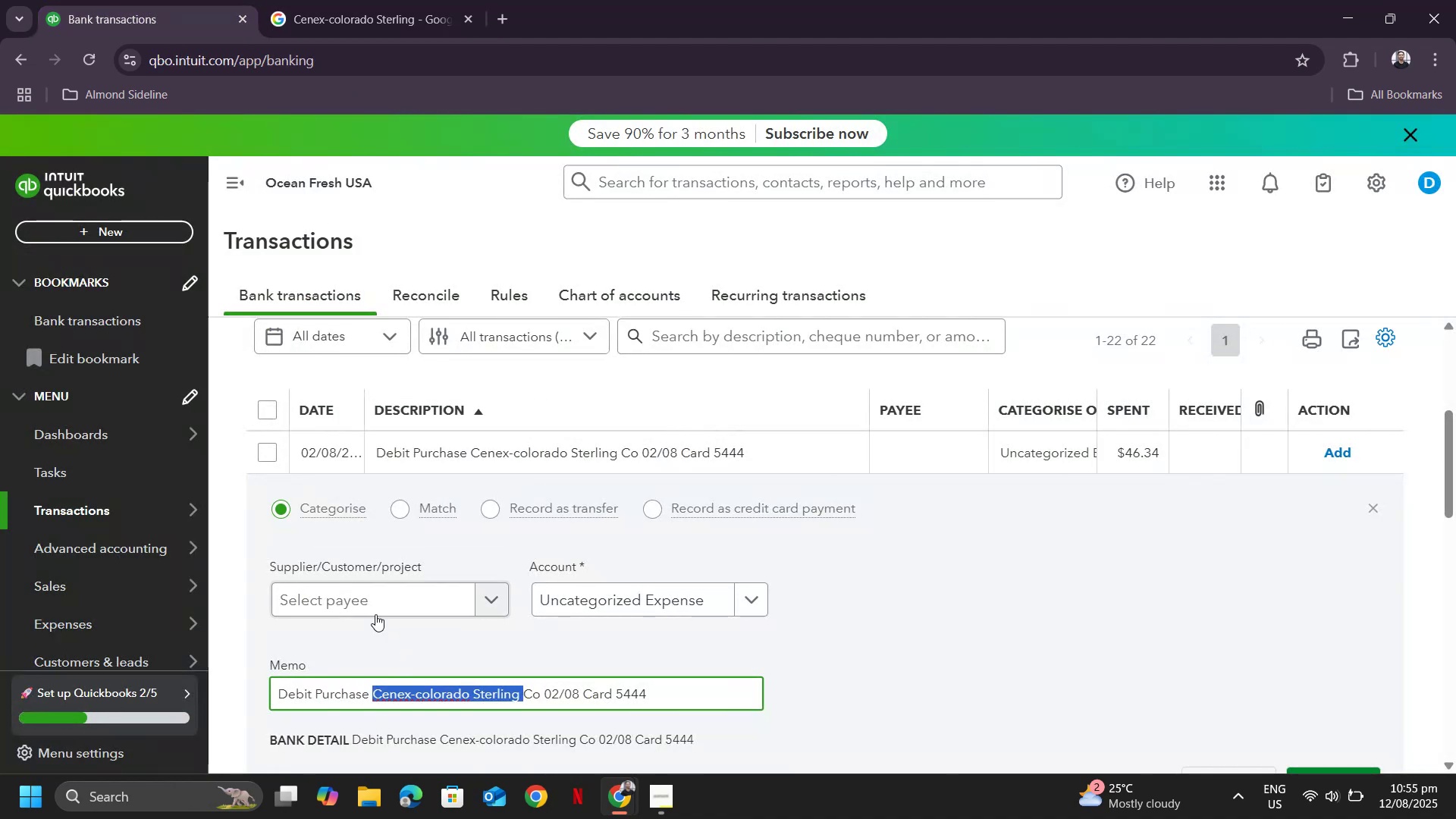 
left_click([373, 587])
 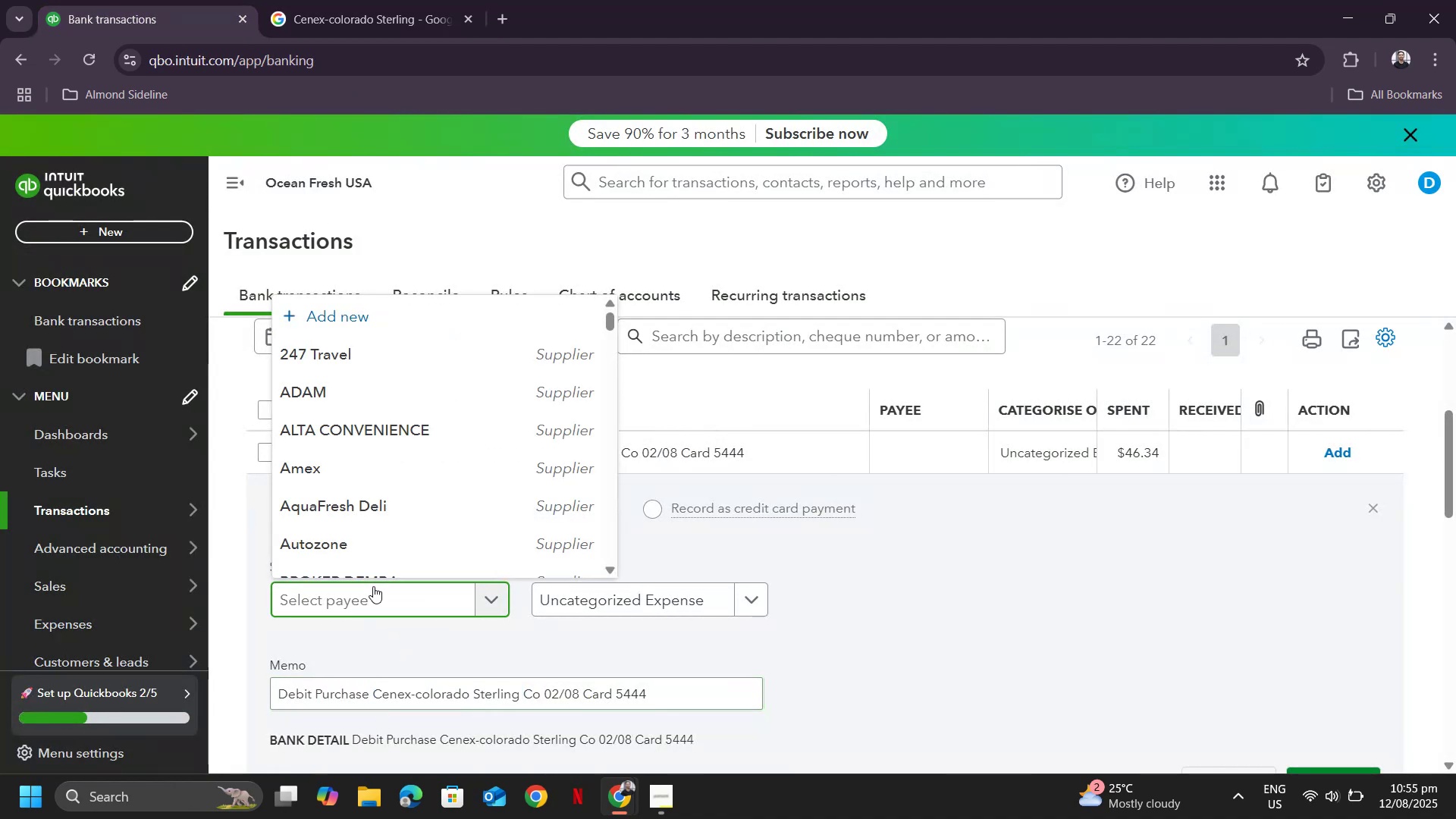 
type(Cenex)
 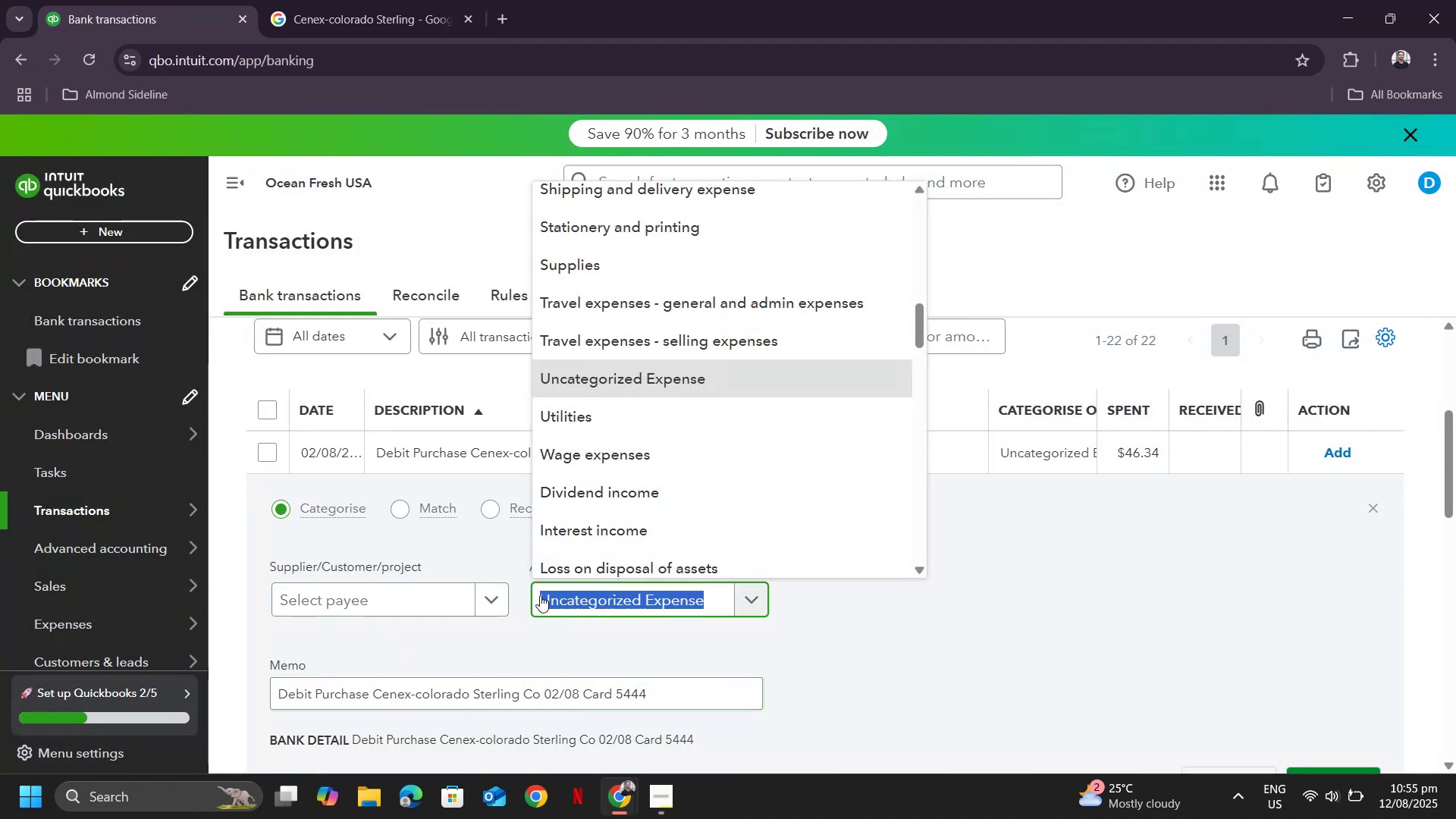 
left_click([429, 594])
 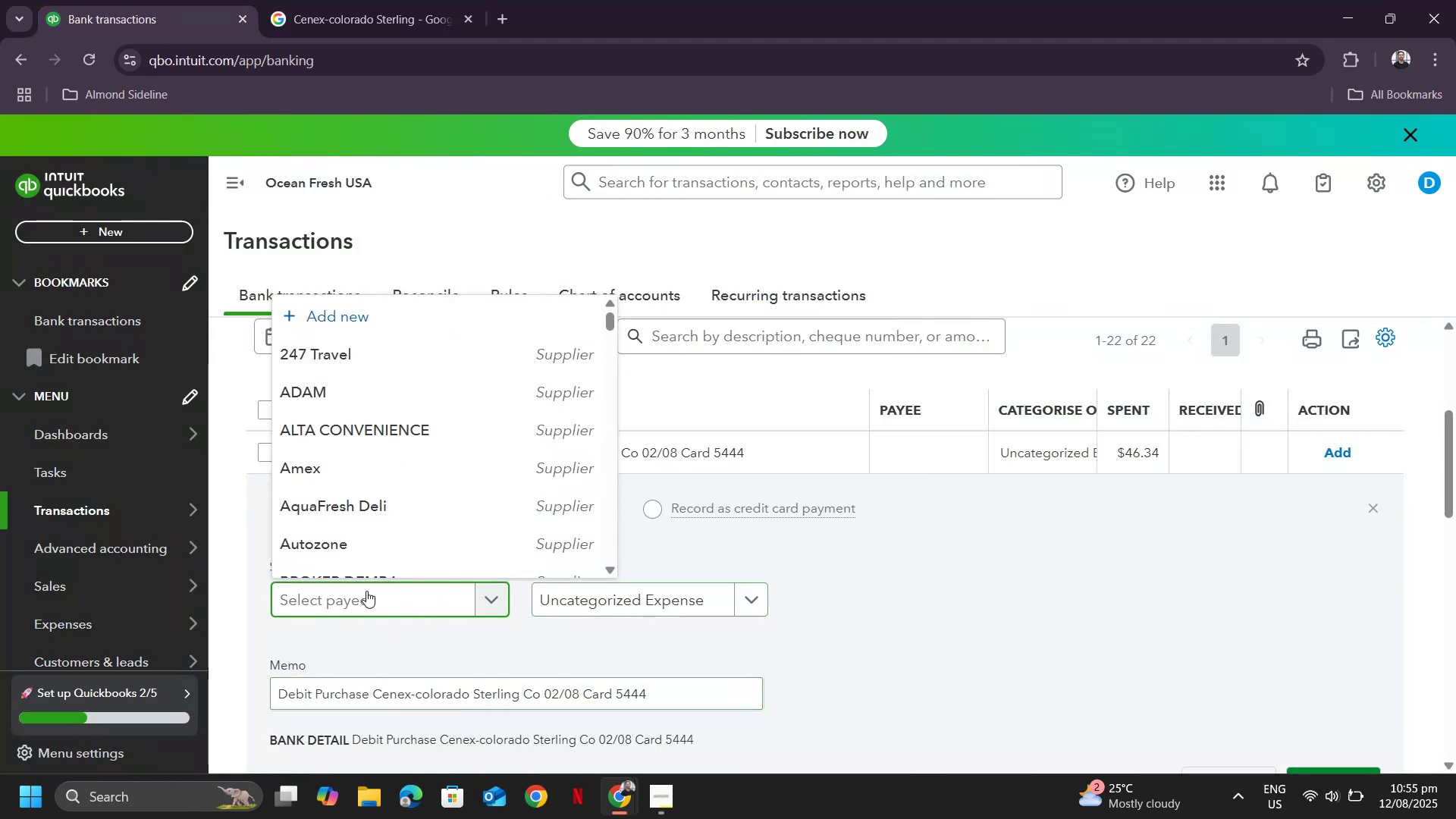 
type(Cenex)
 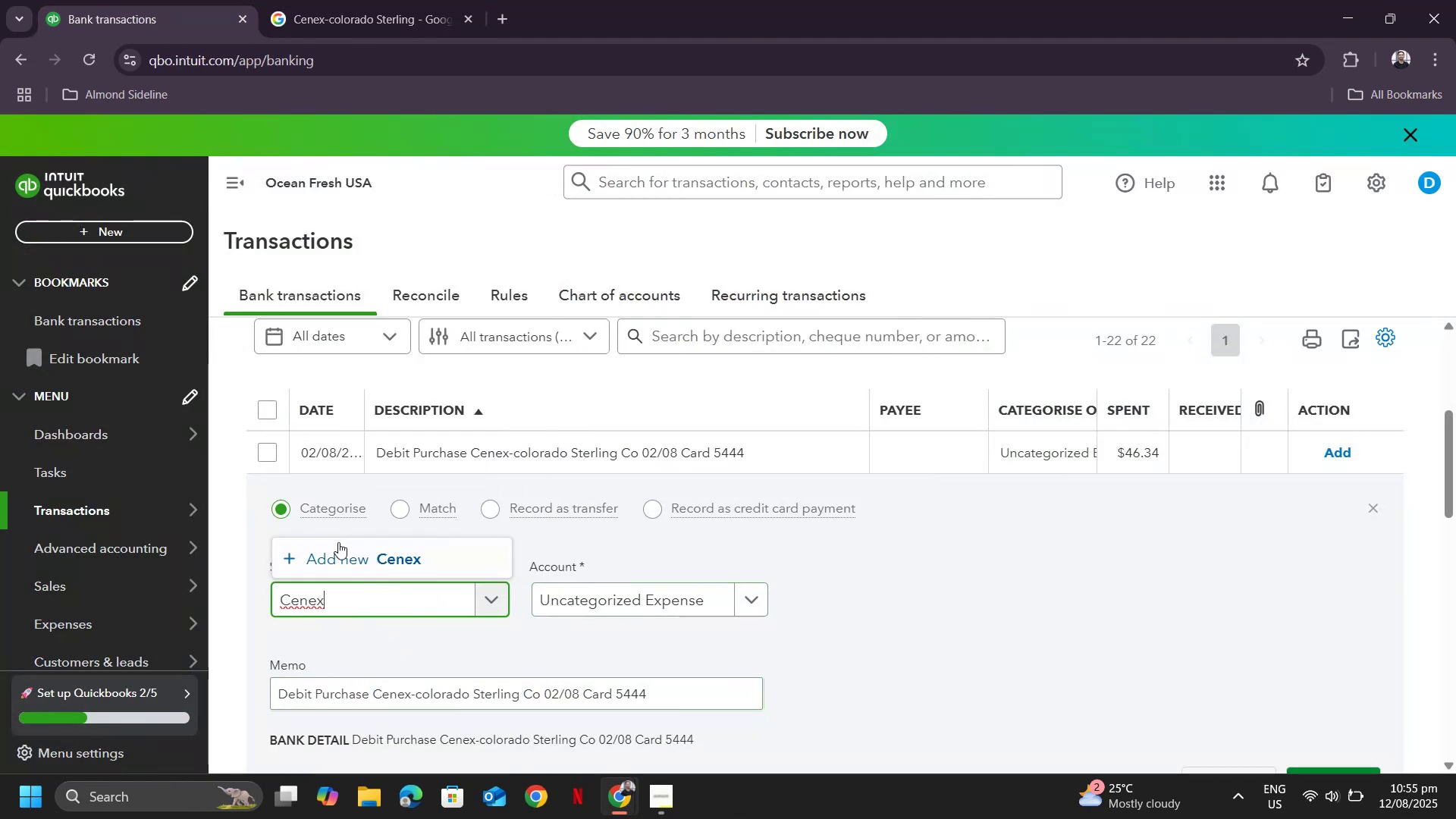 
left_click([391, 558])
 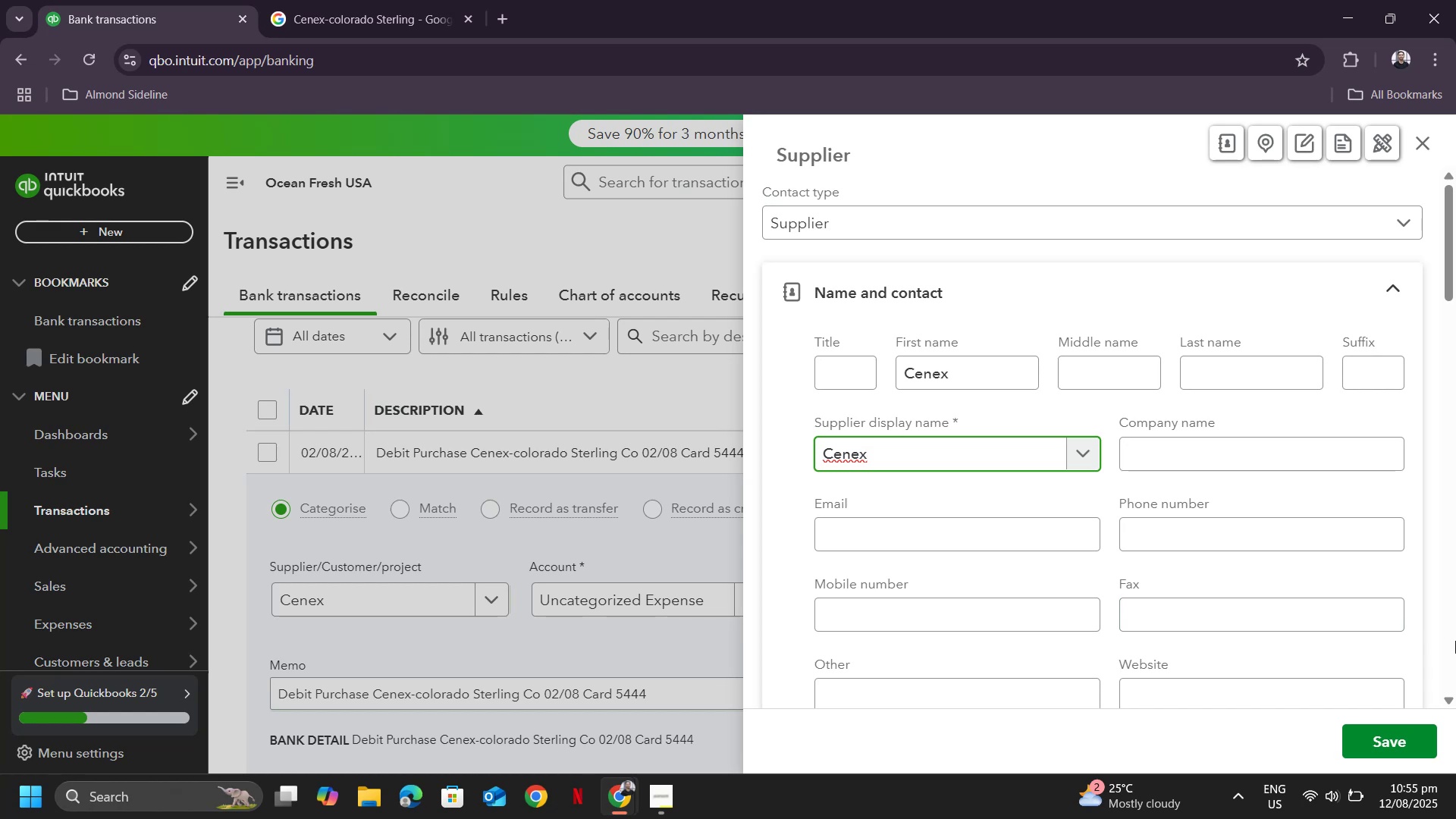 
left_click([1398, 729])
 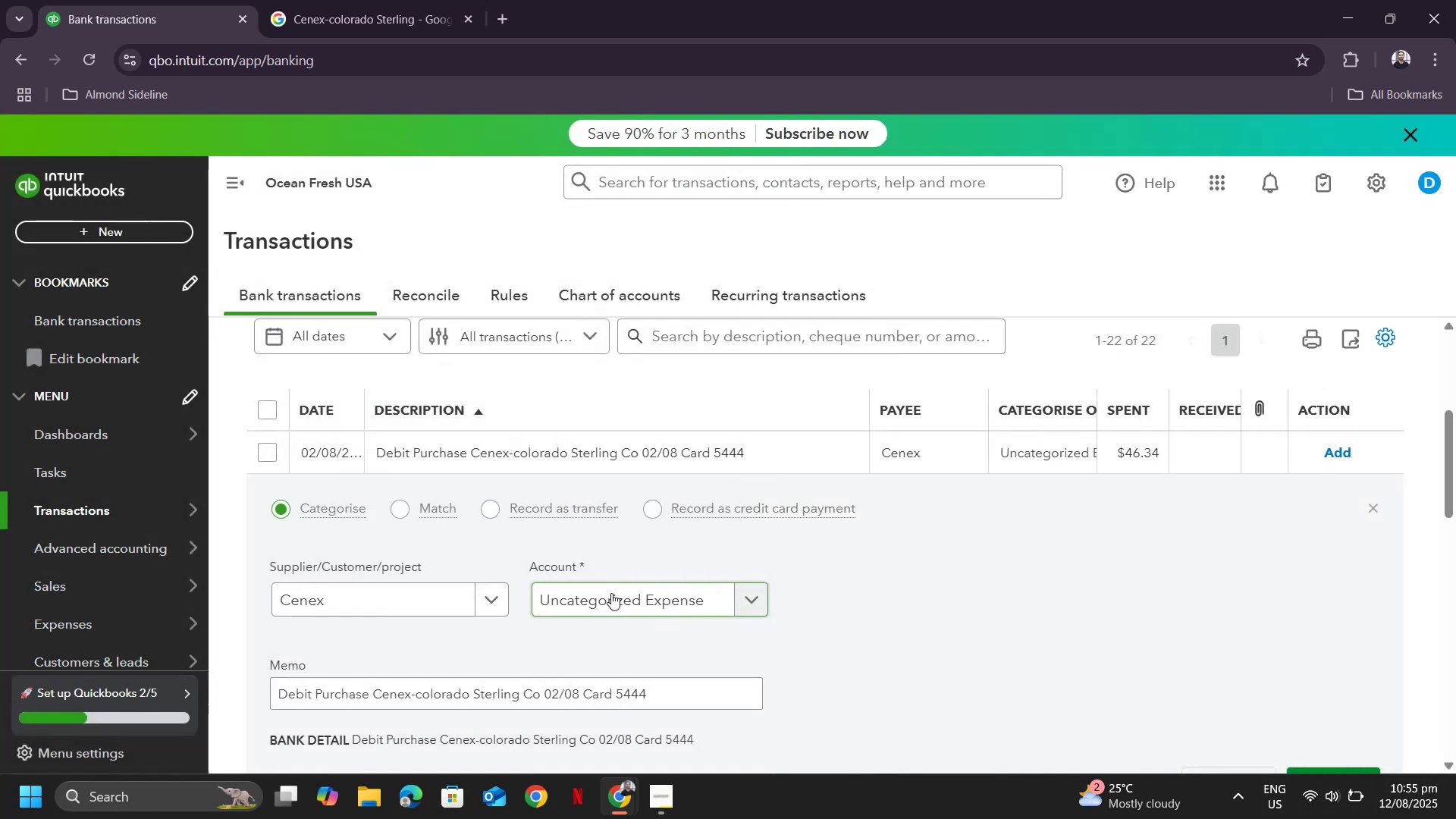 
left_click([611, 593])
 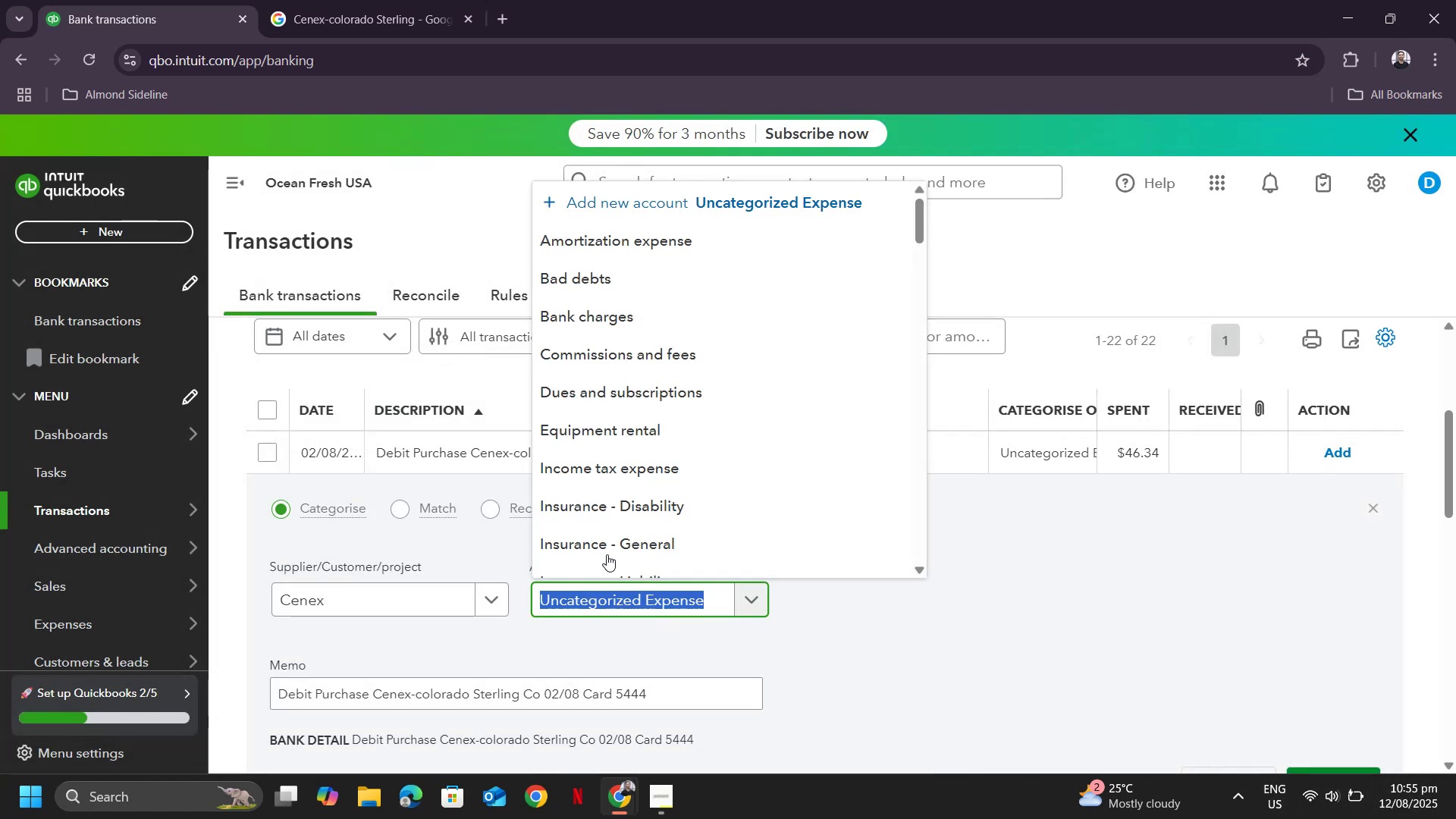 
type(tr)
 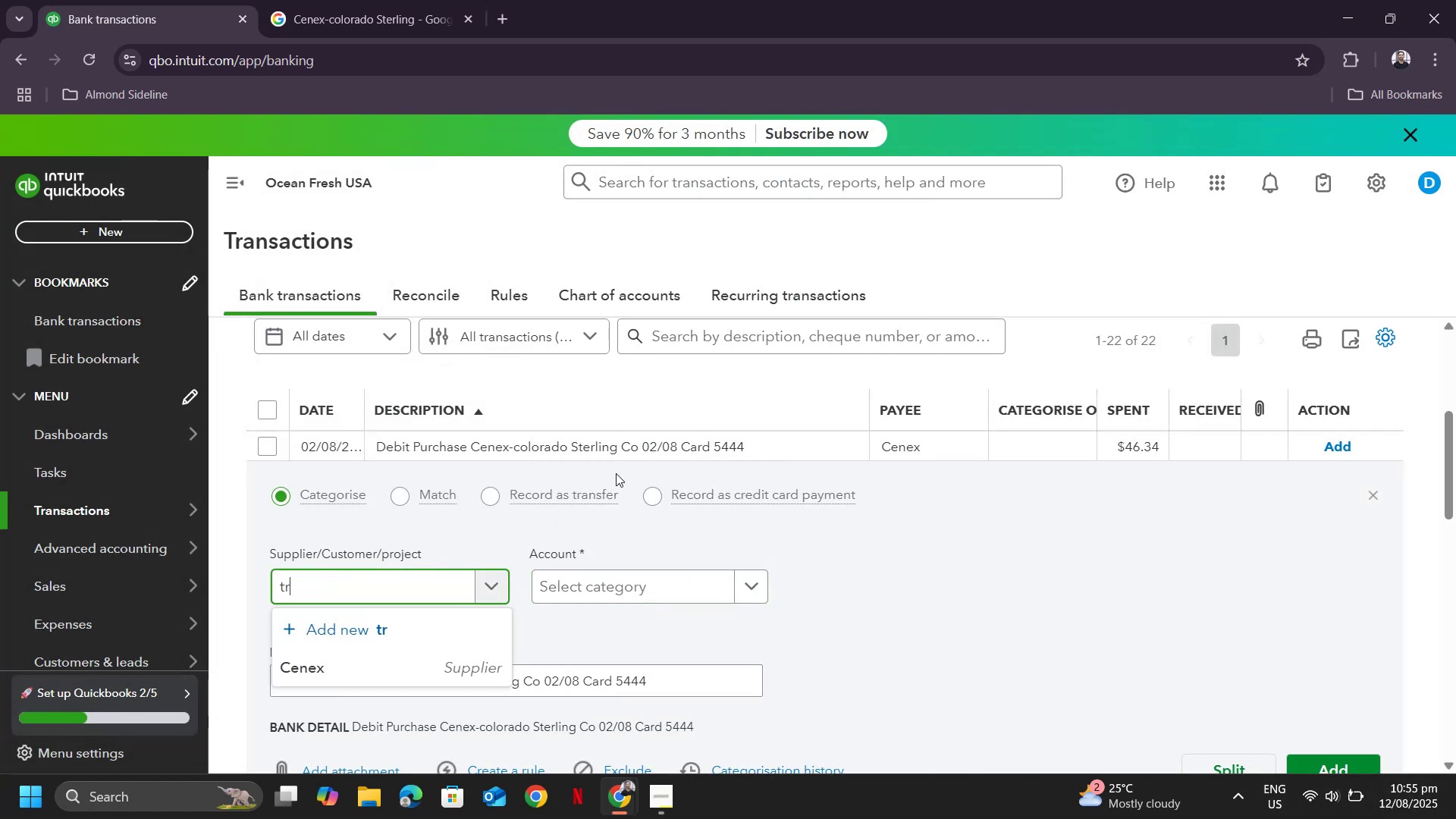 
key(Control+Z)
 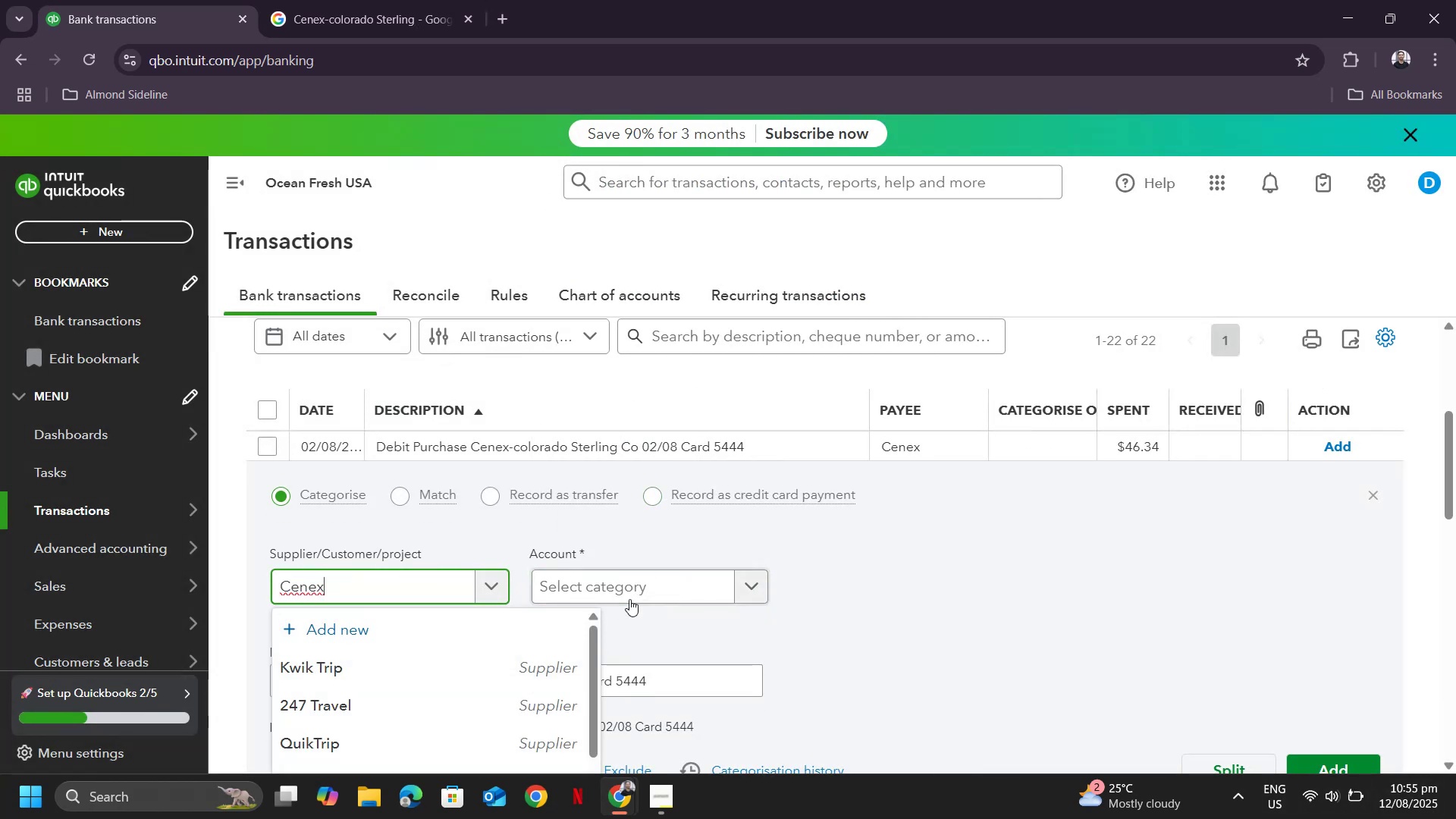 
left_click([629, 601])
 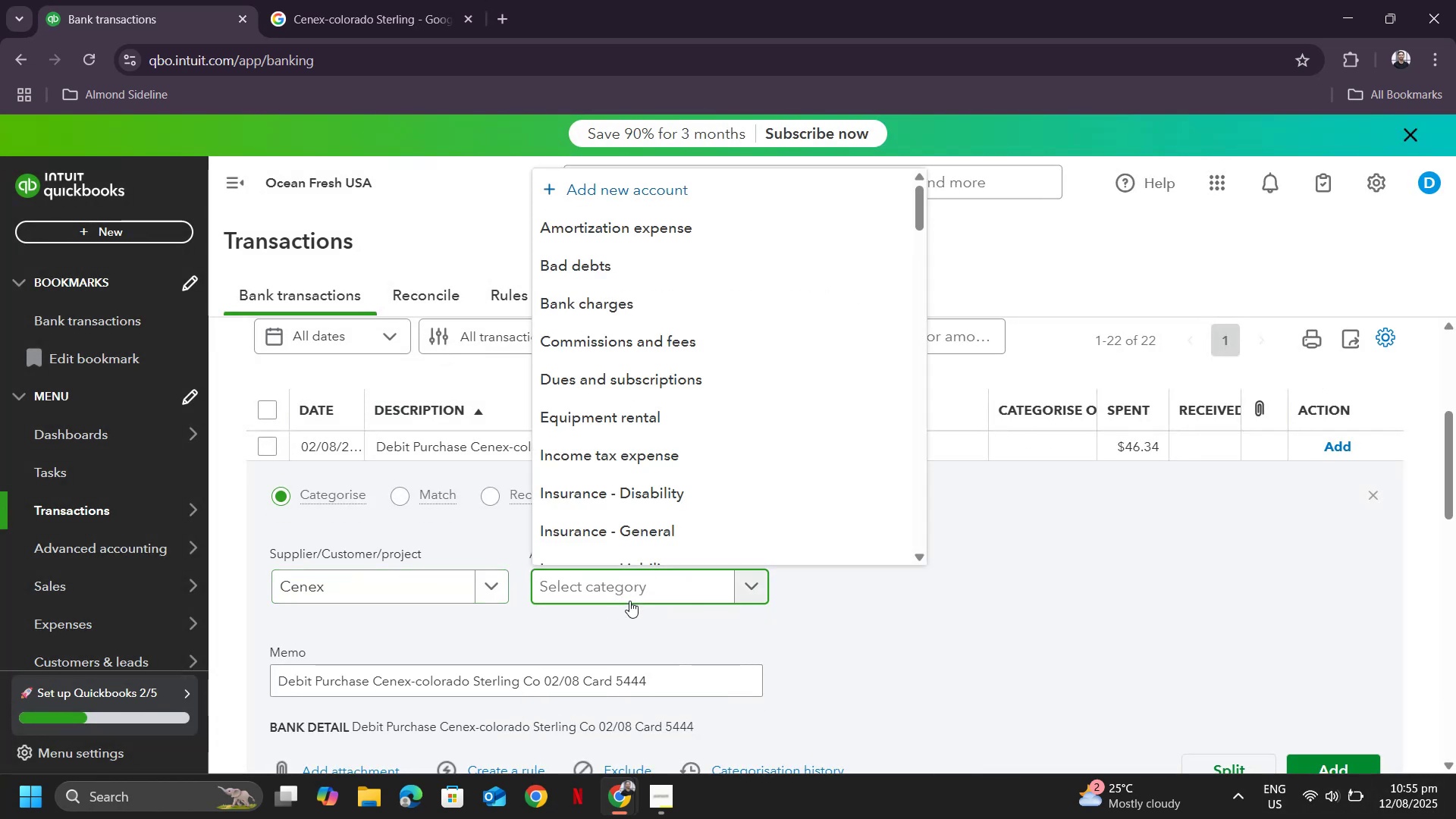 
type(repair)
 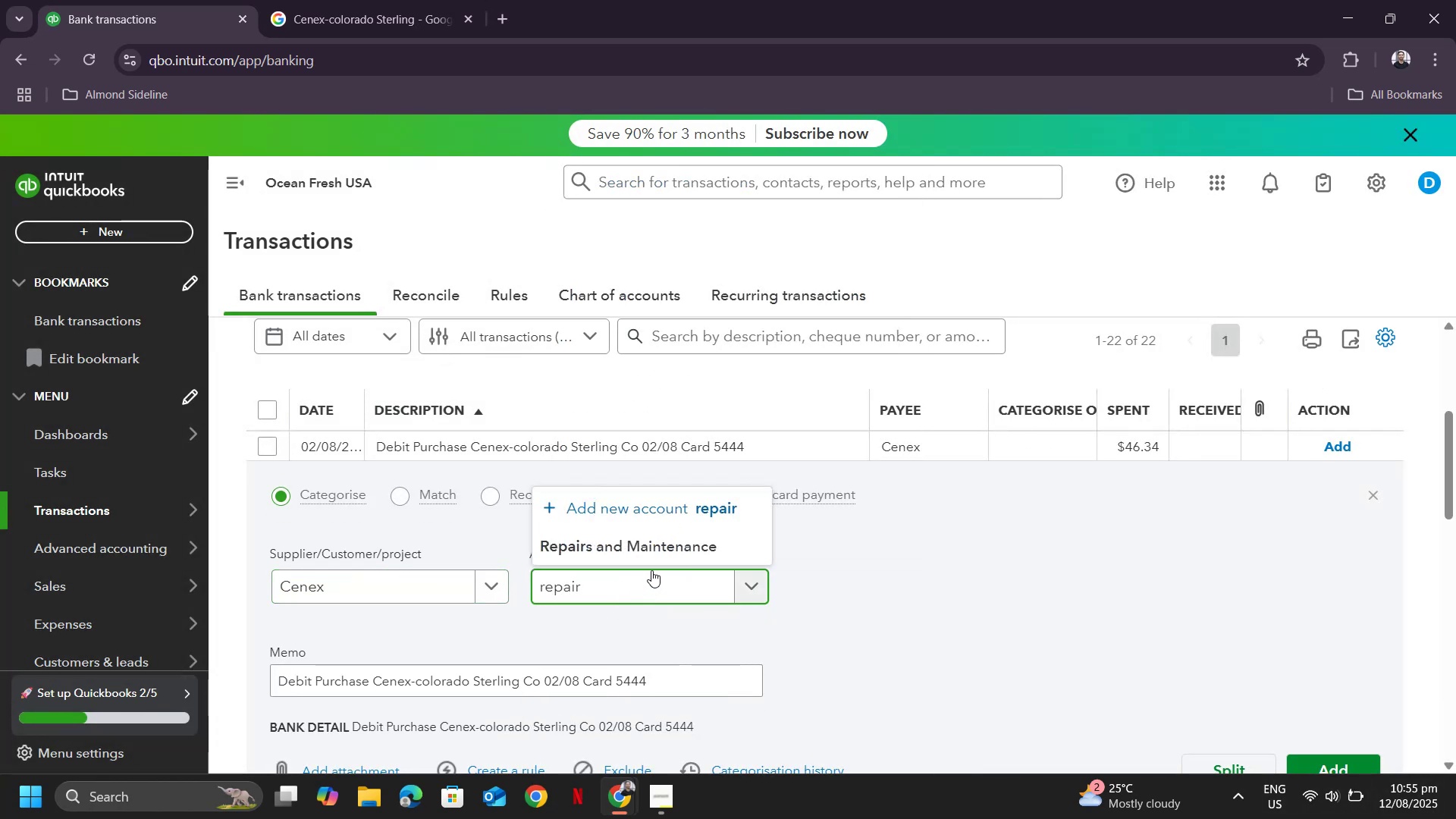 
left_click([659, 554])
 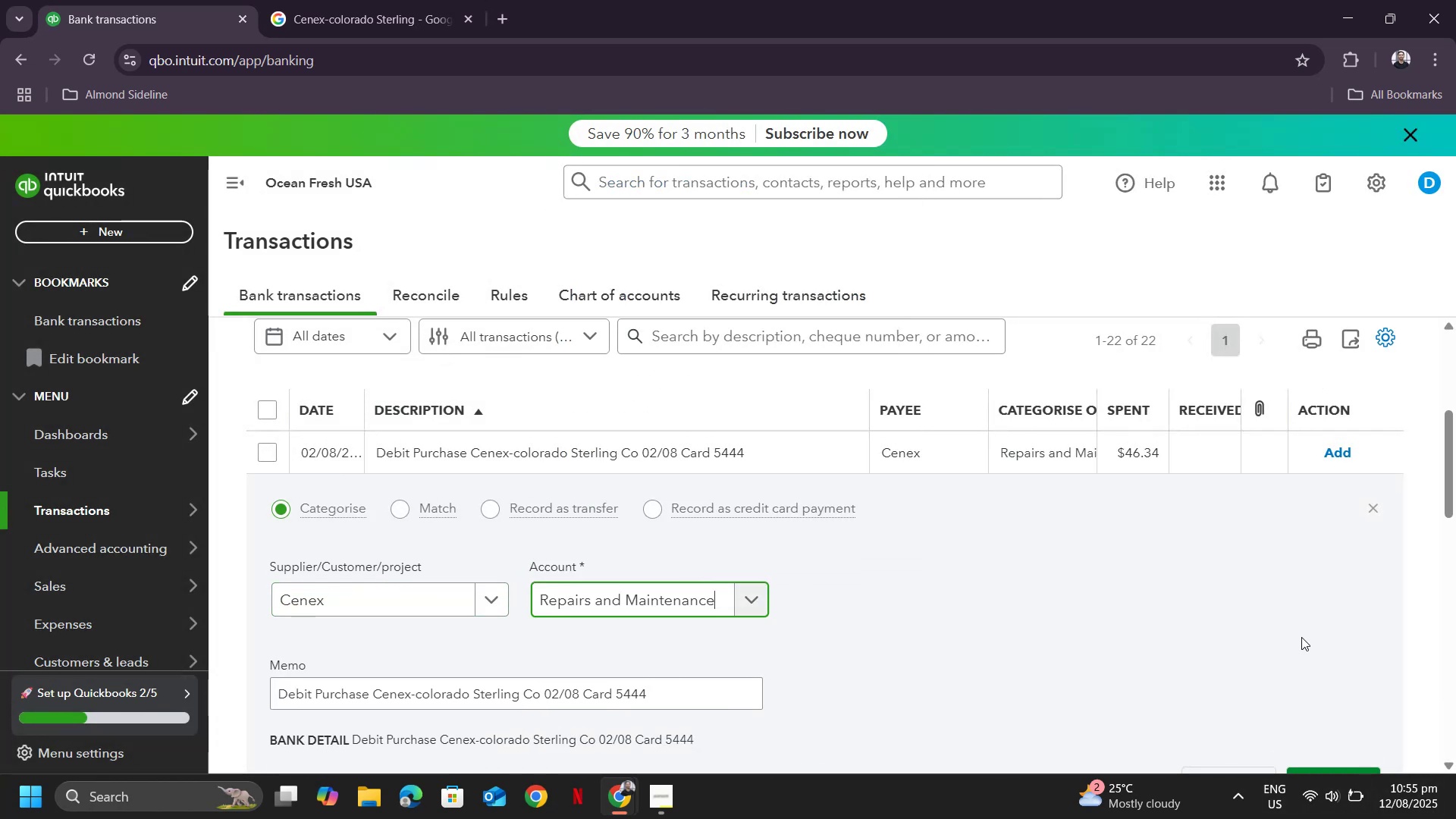 
scroll: coordinate [1316, 639], scroll_direction: down, amount: 2.0
 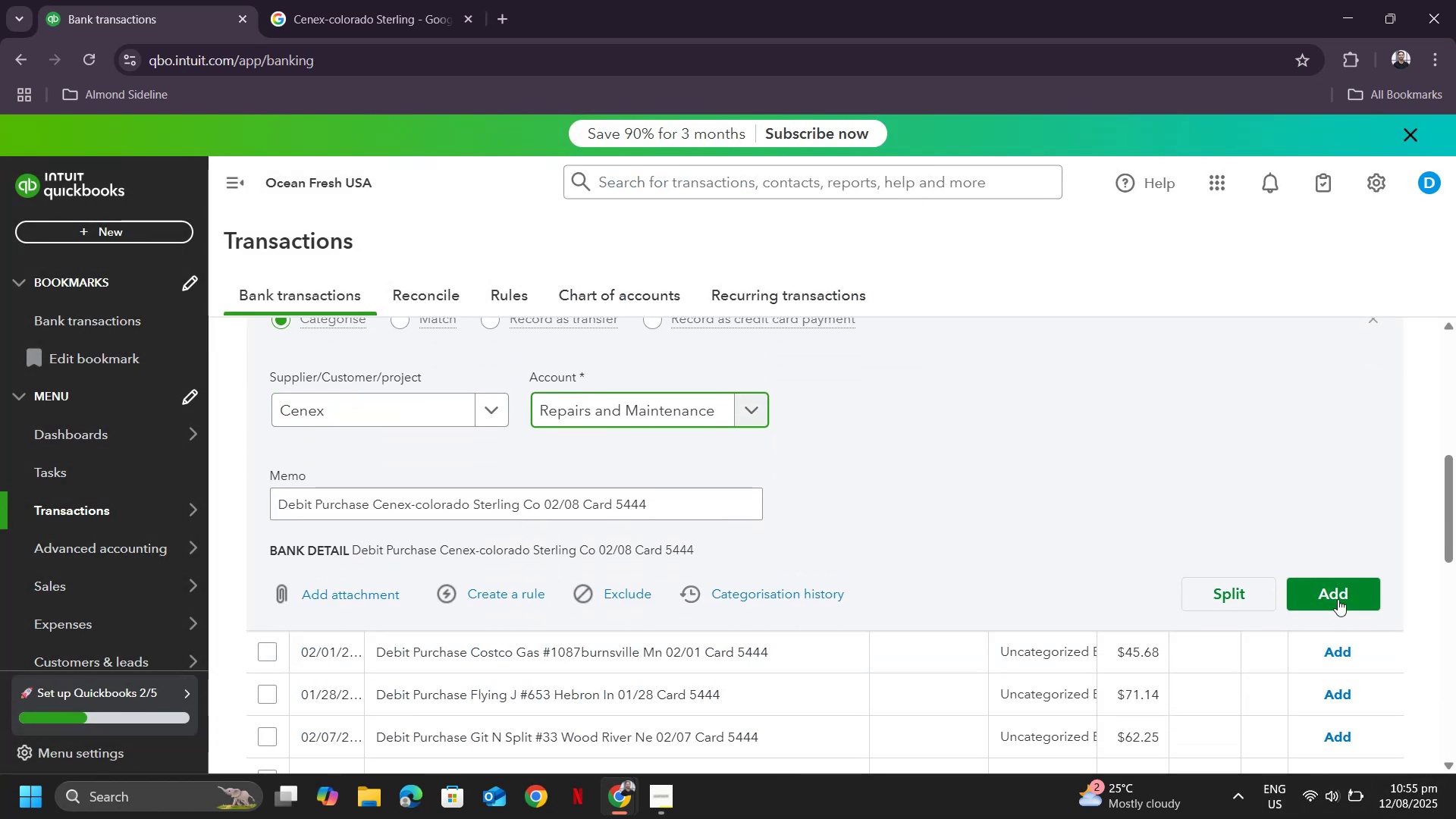 
left_click([1338, 599])
 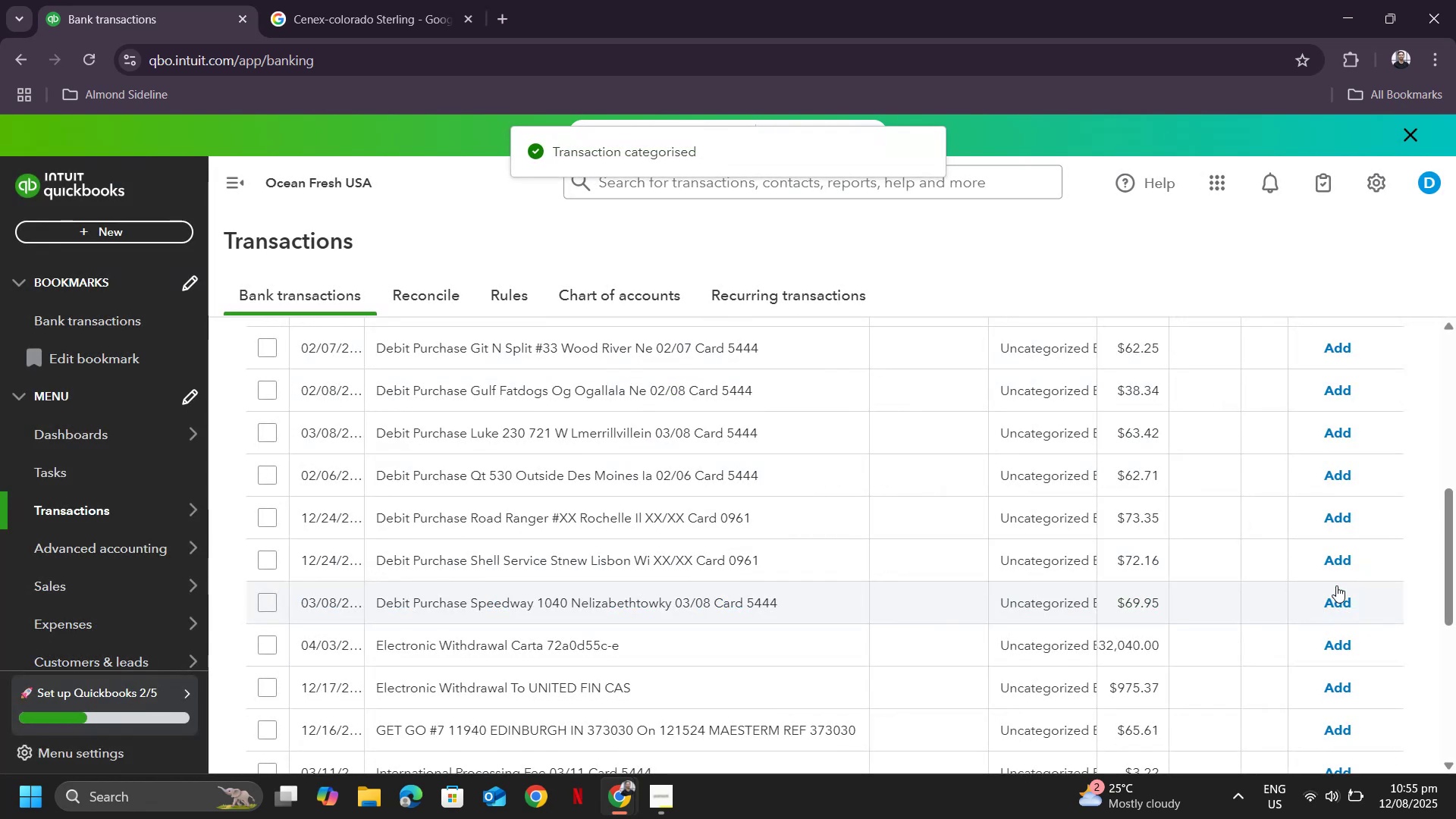 
scroll: coordinate [990, 557], scroll_direction: up, amount: 2.0
 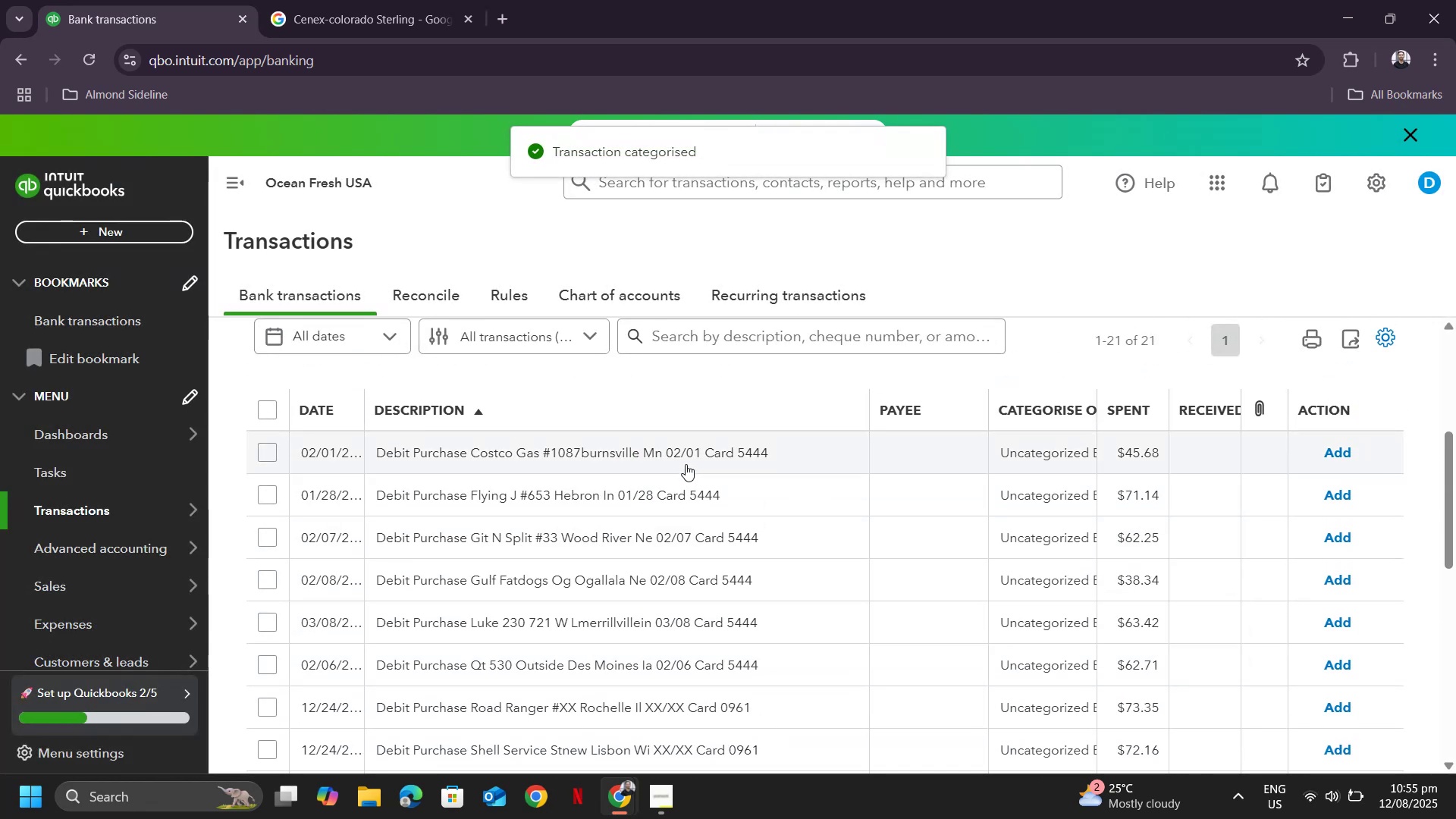 
left_click([686, 463])
 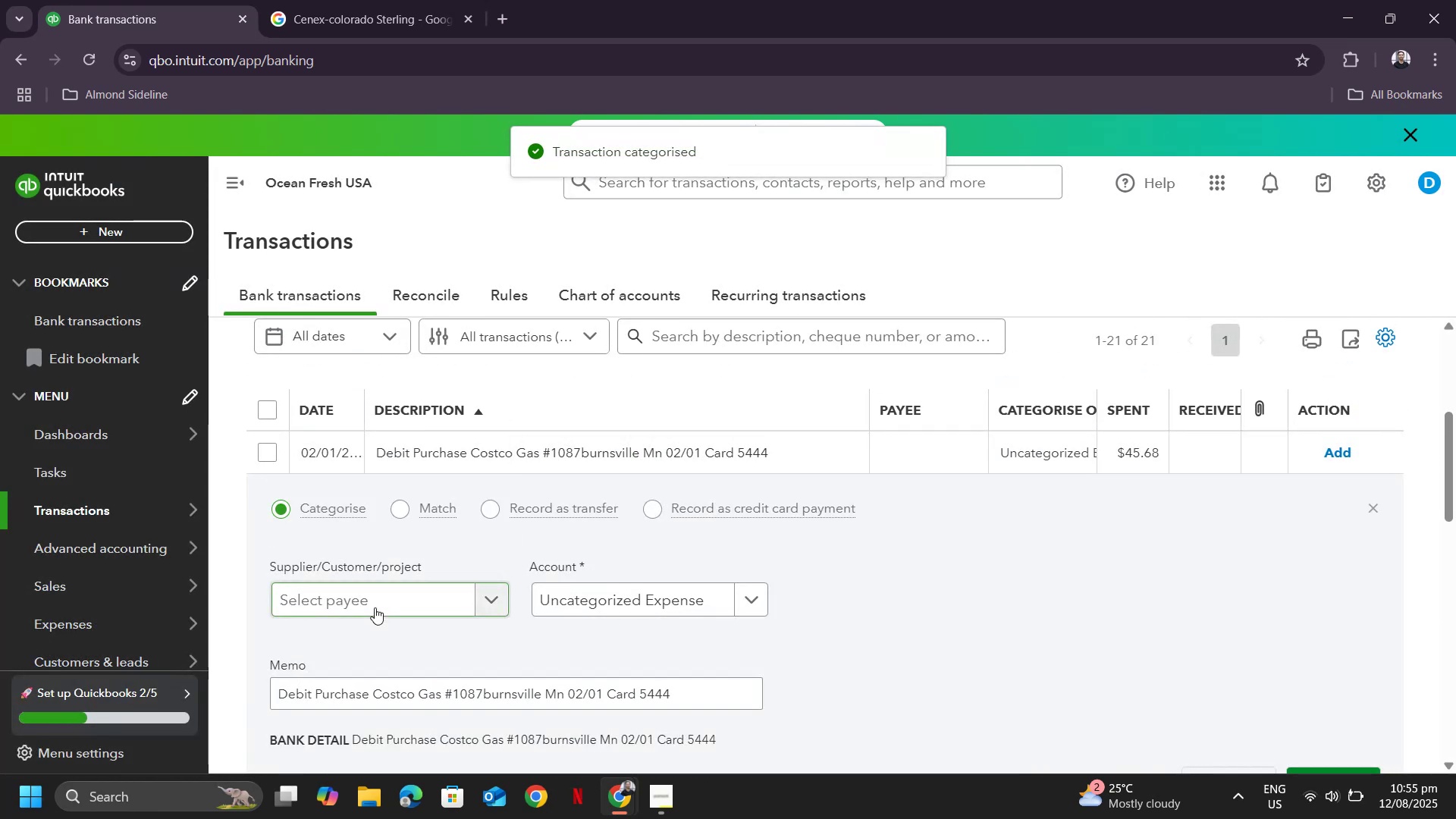 
left_click([375, 607])
 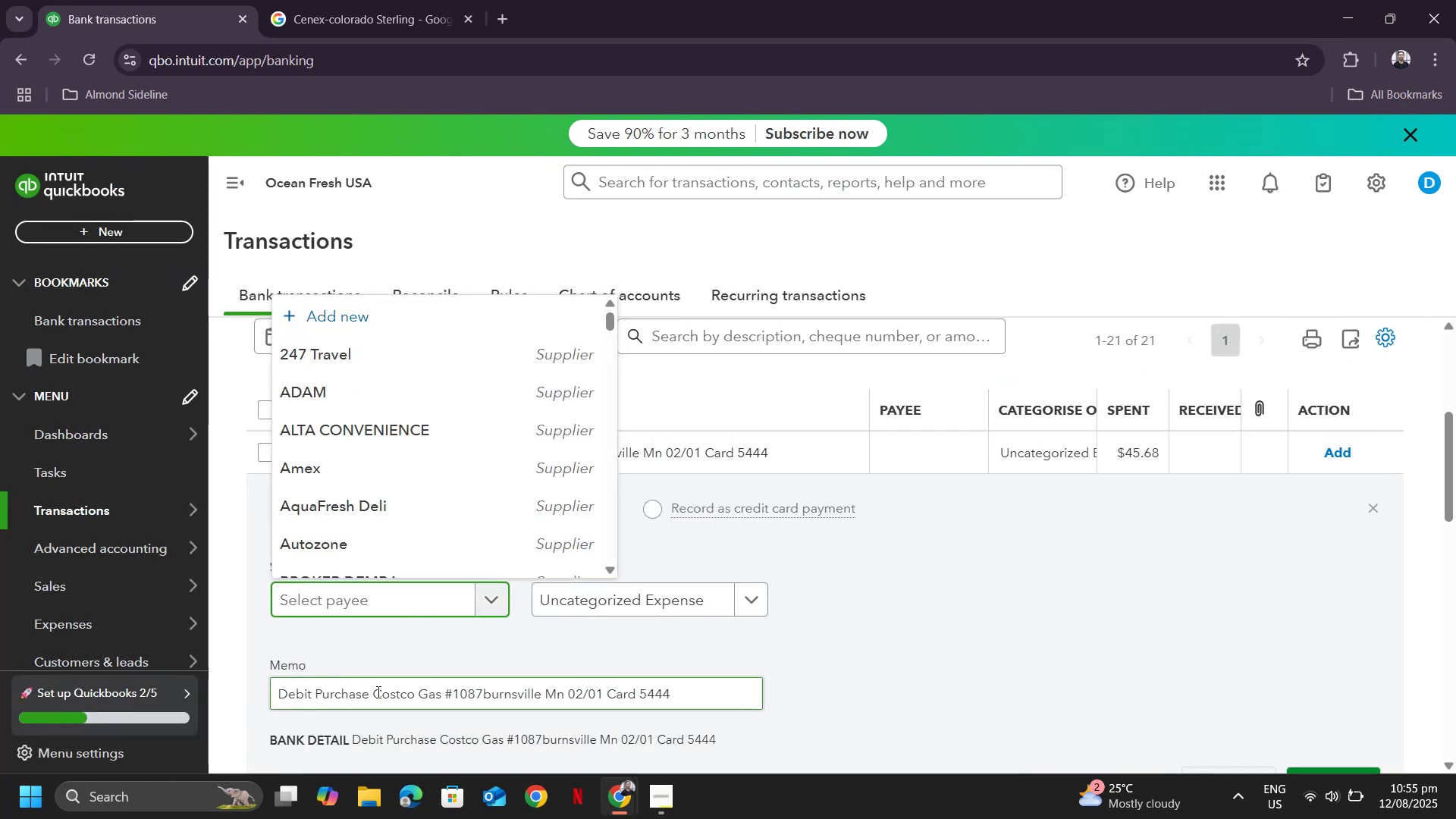 
left_click_drag(start_coordinate=[372, 692], to_coordinate=[441, 686])
 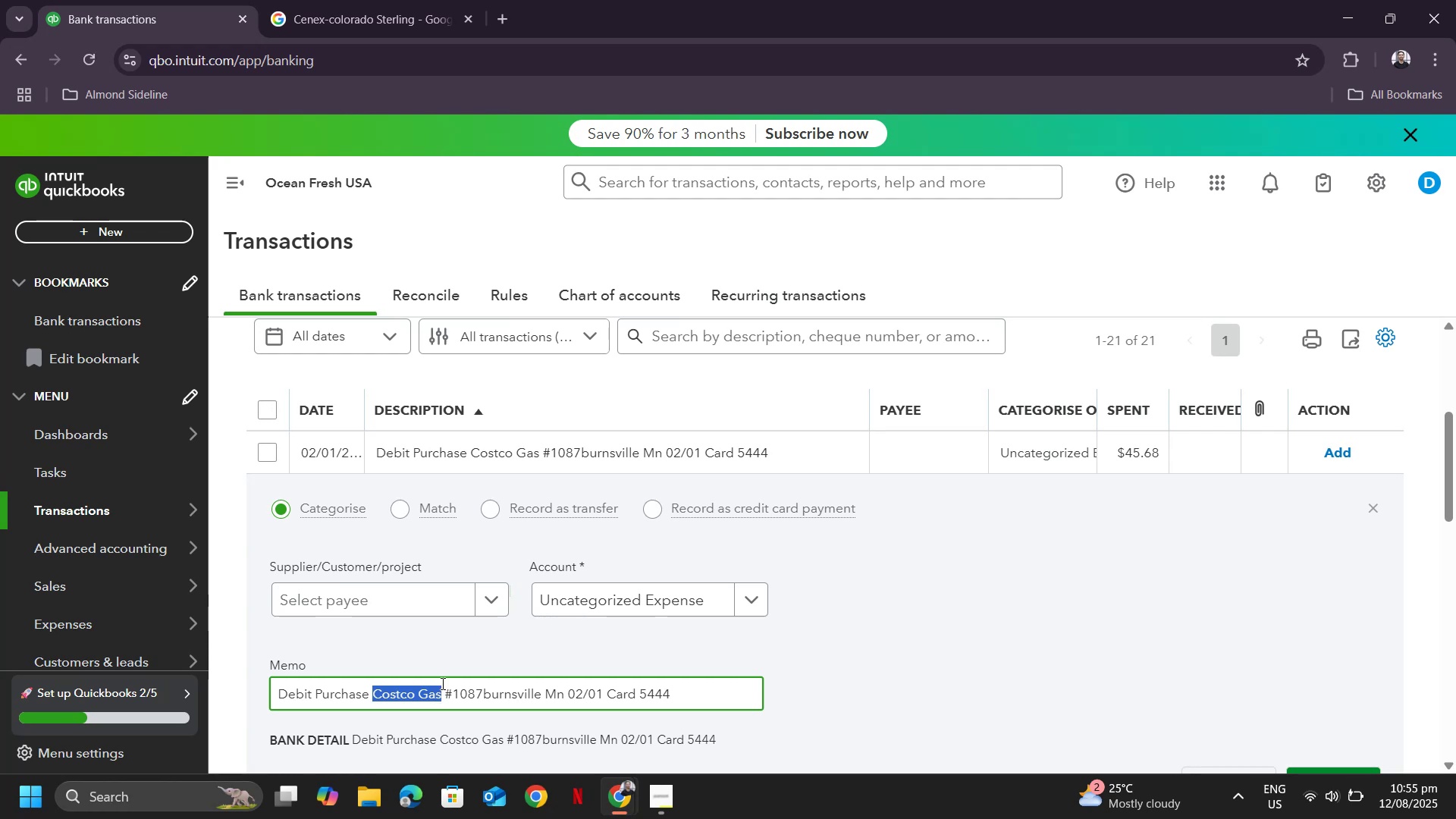 
key(Control+ControlLeft)
 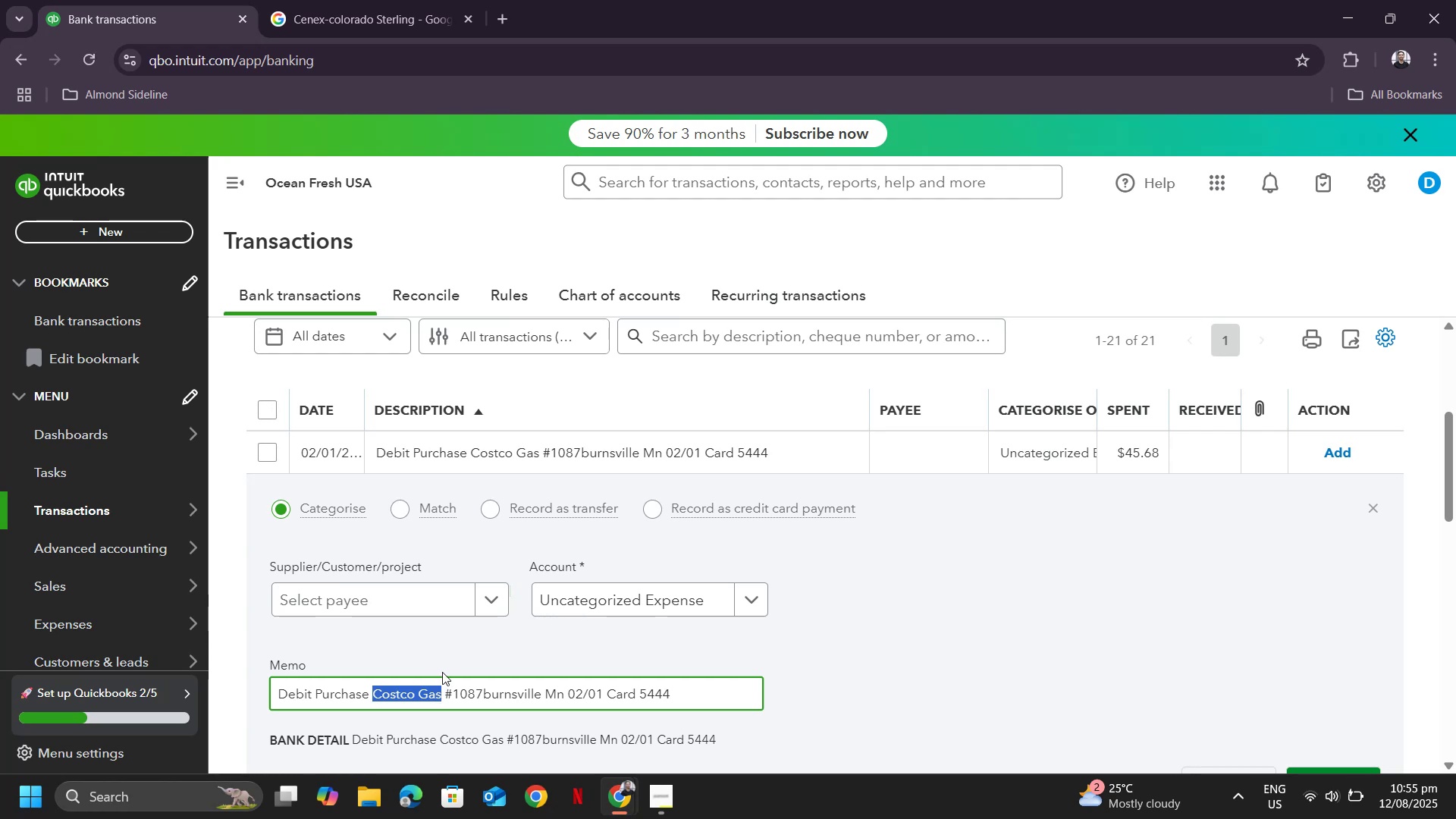 
key(Control+C)
 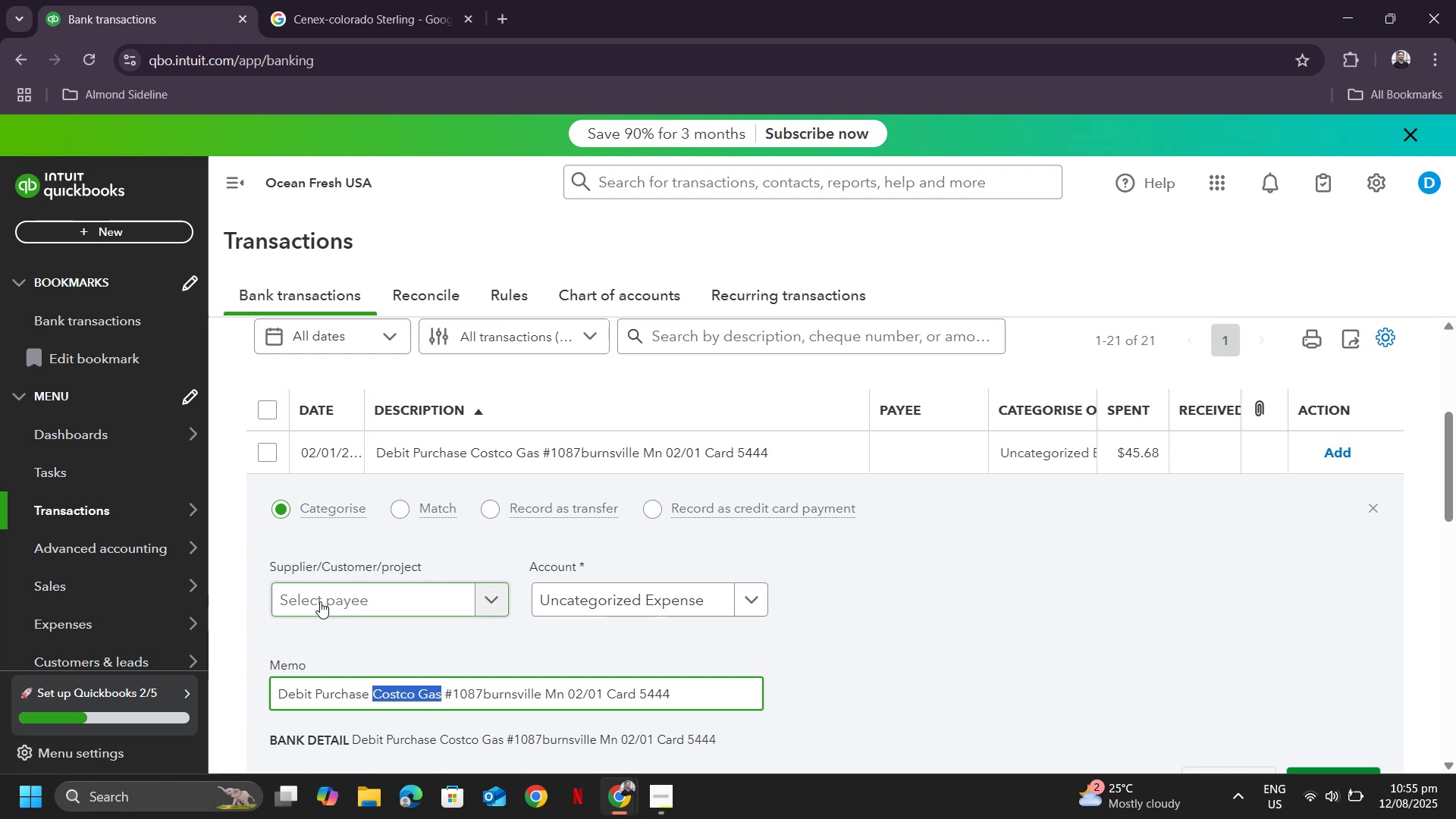 
left_click([320, 601])
 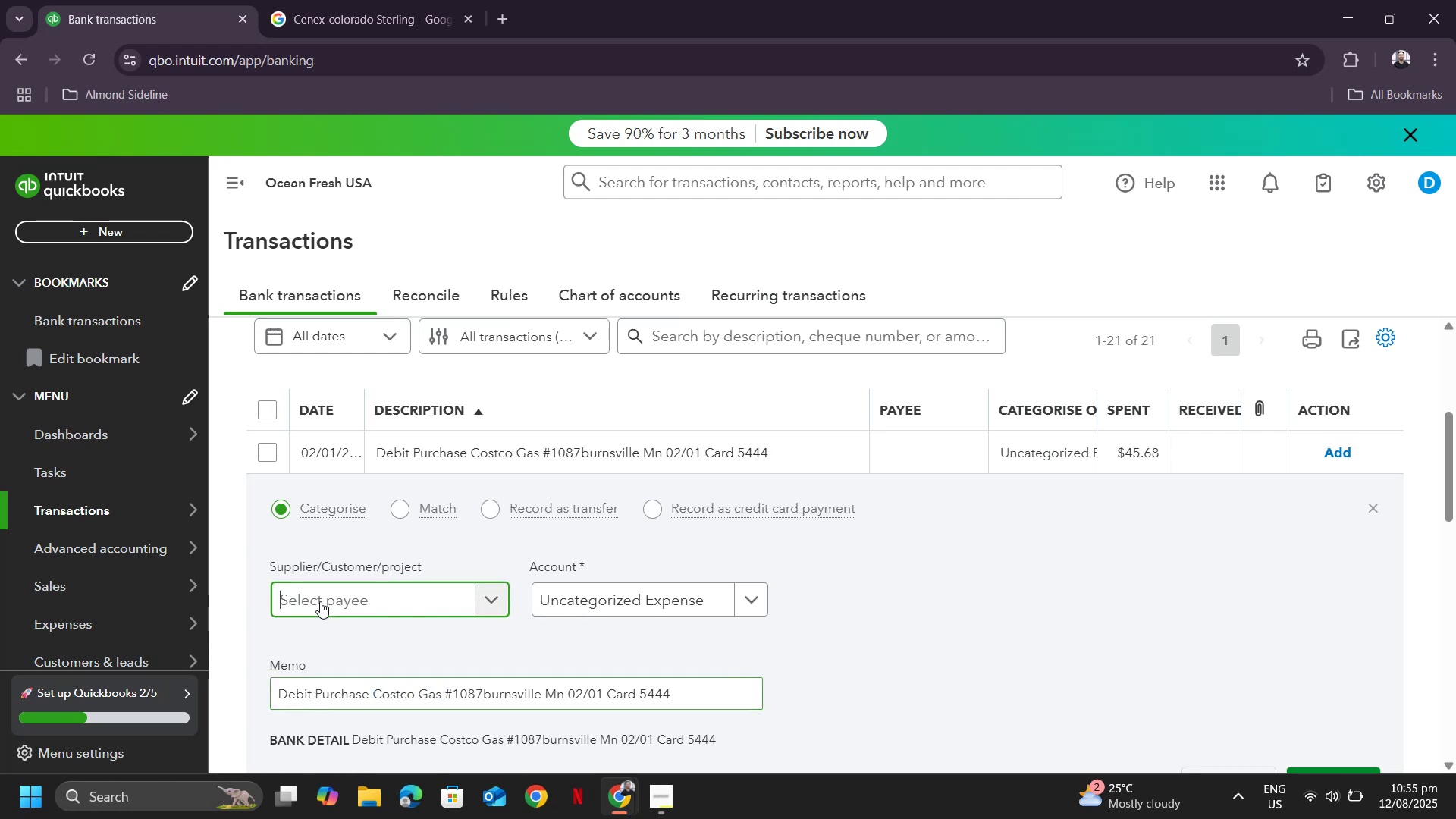 
key(Control+ControlLeft)
 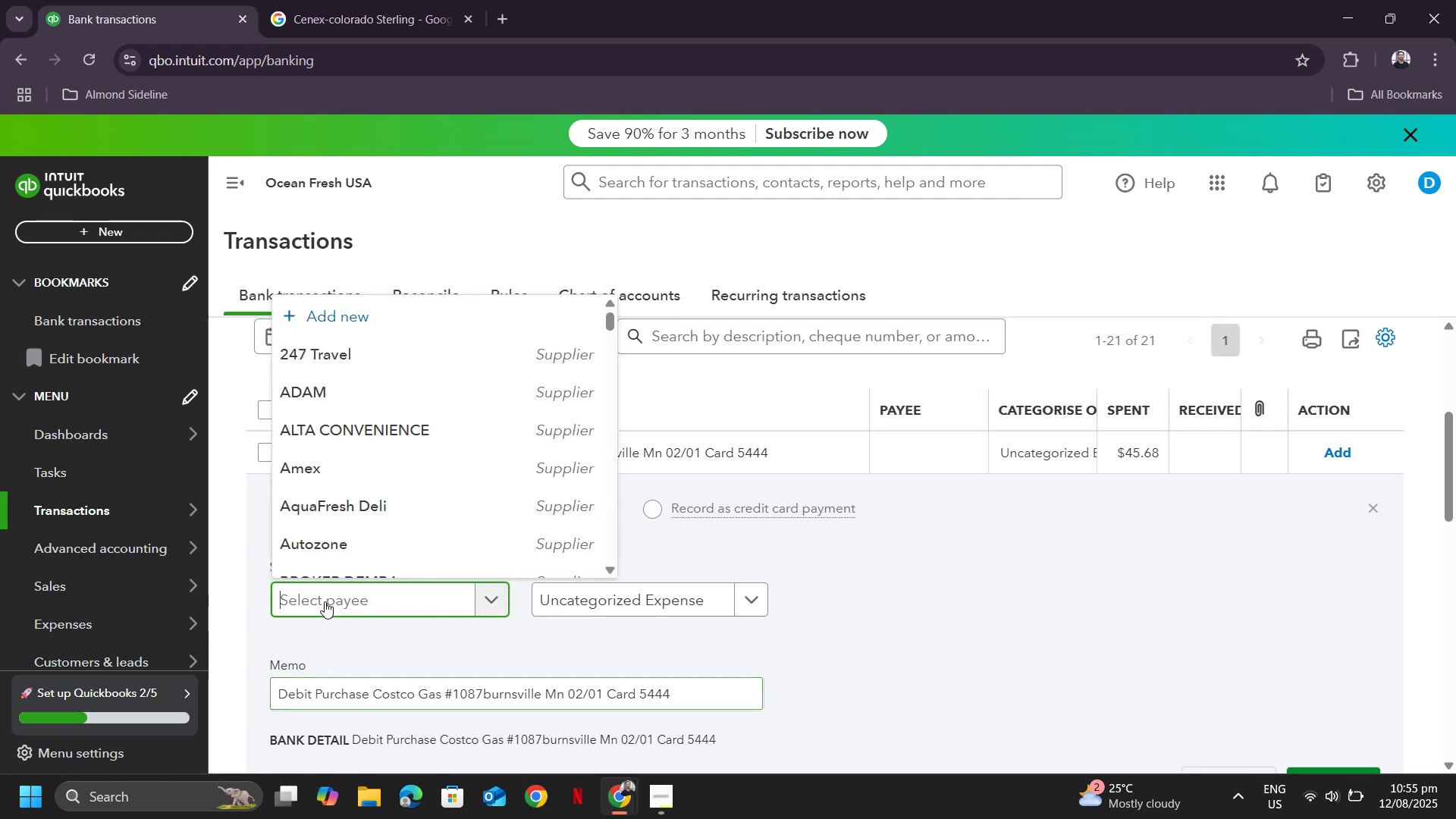 
key(Control+V)
 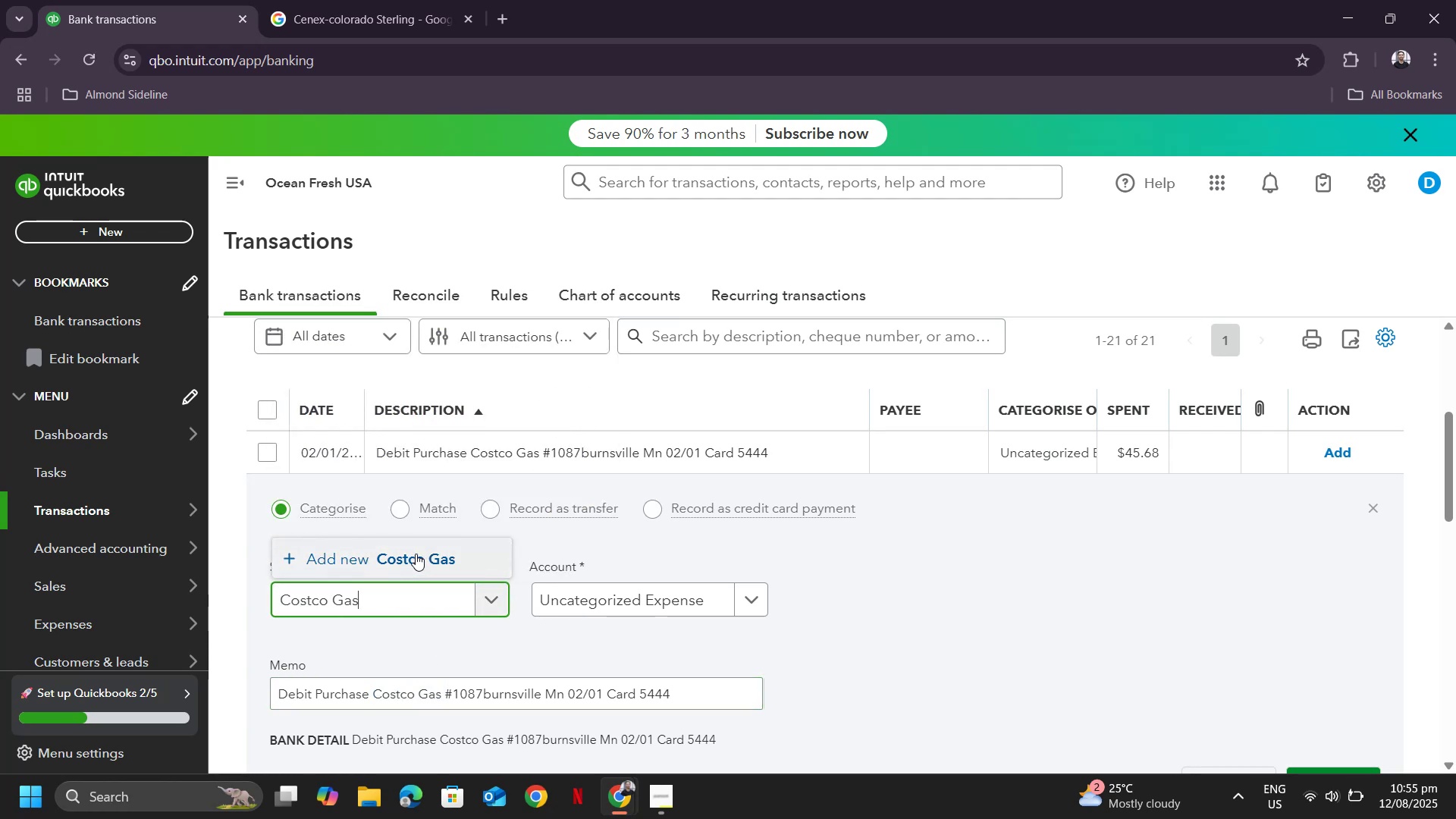 
left_click([415, 553])
 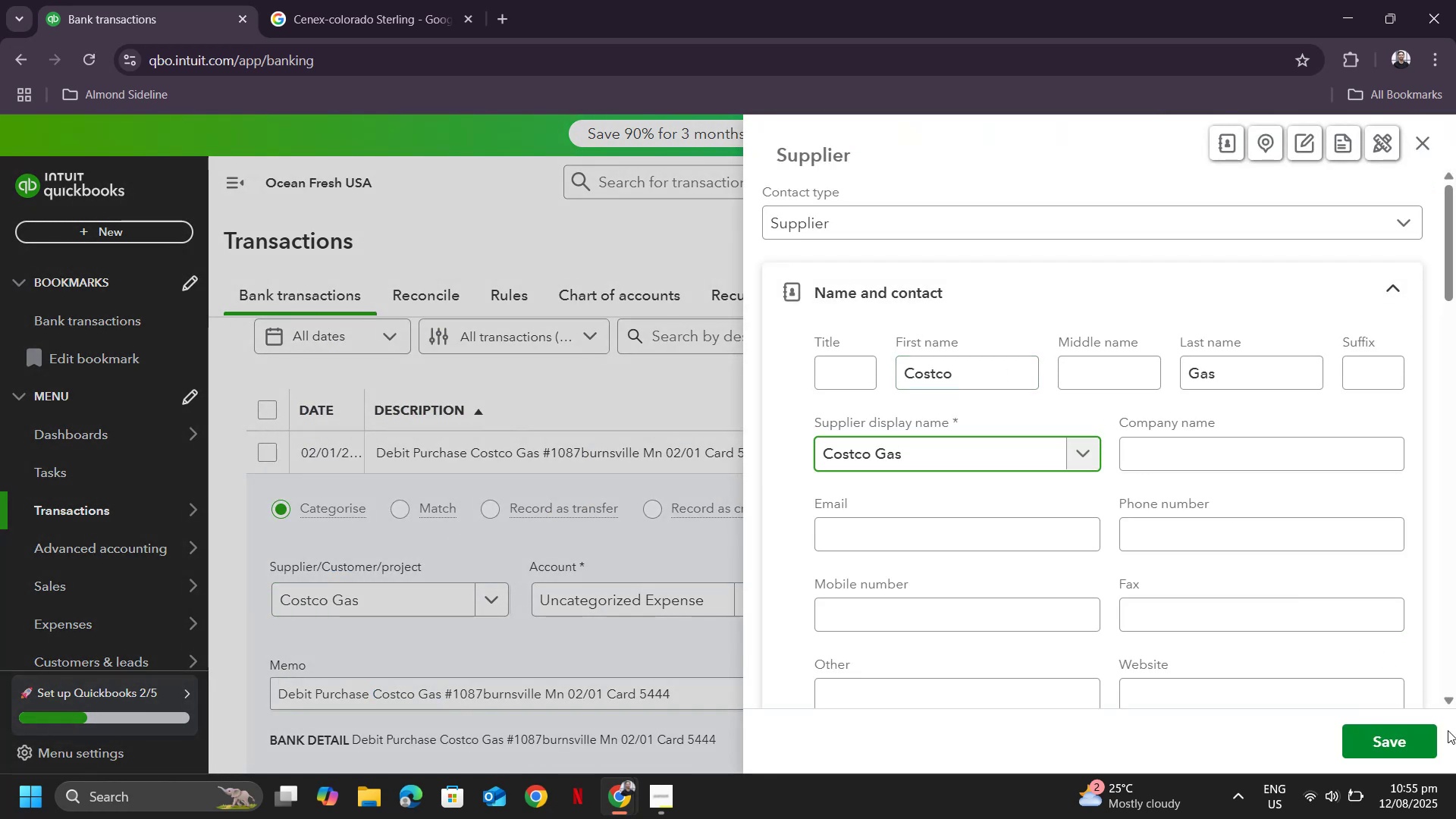 
left_click([1414, 744])
 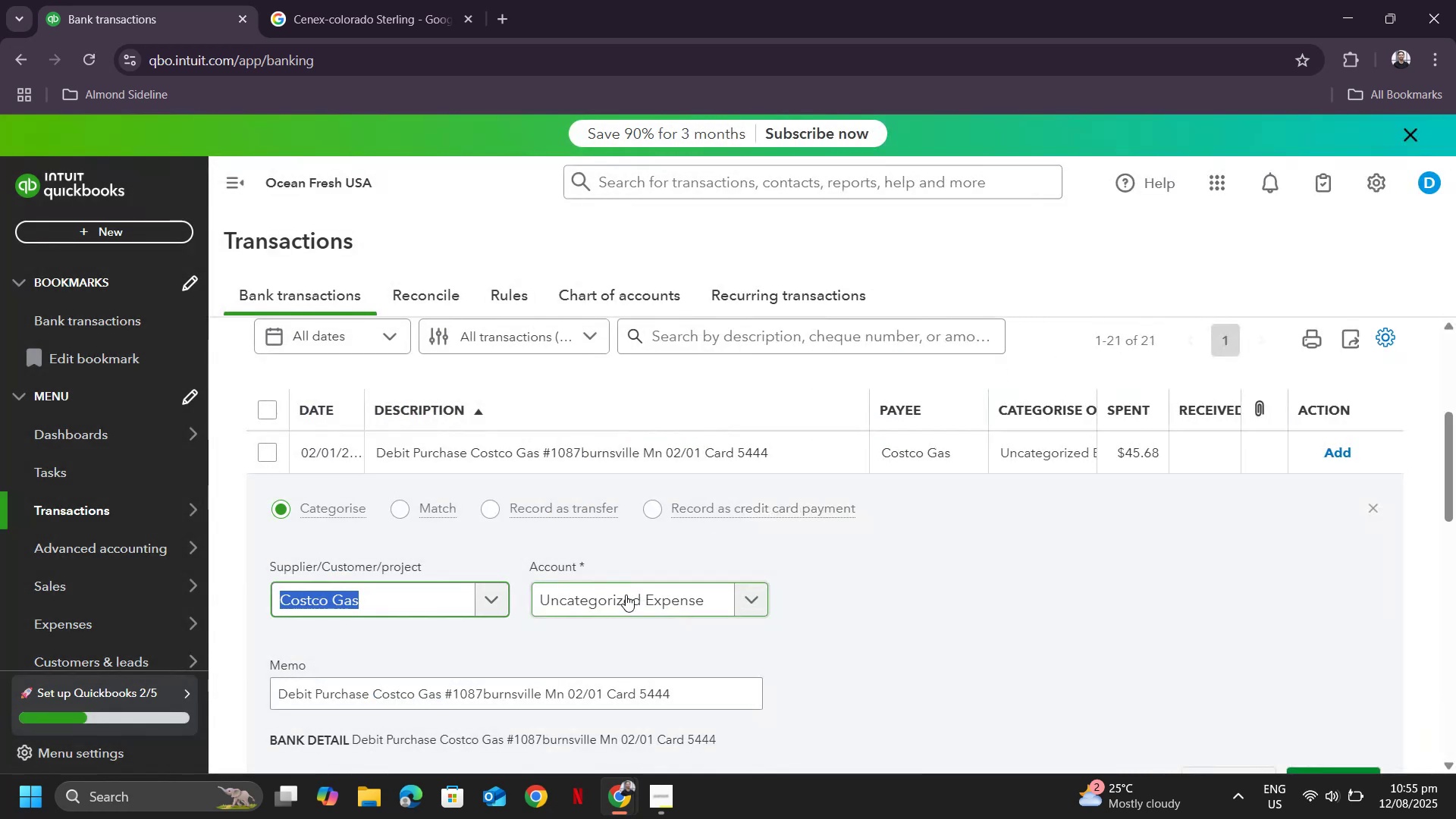 
left_click([626, 595])
 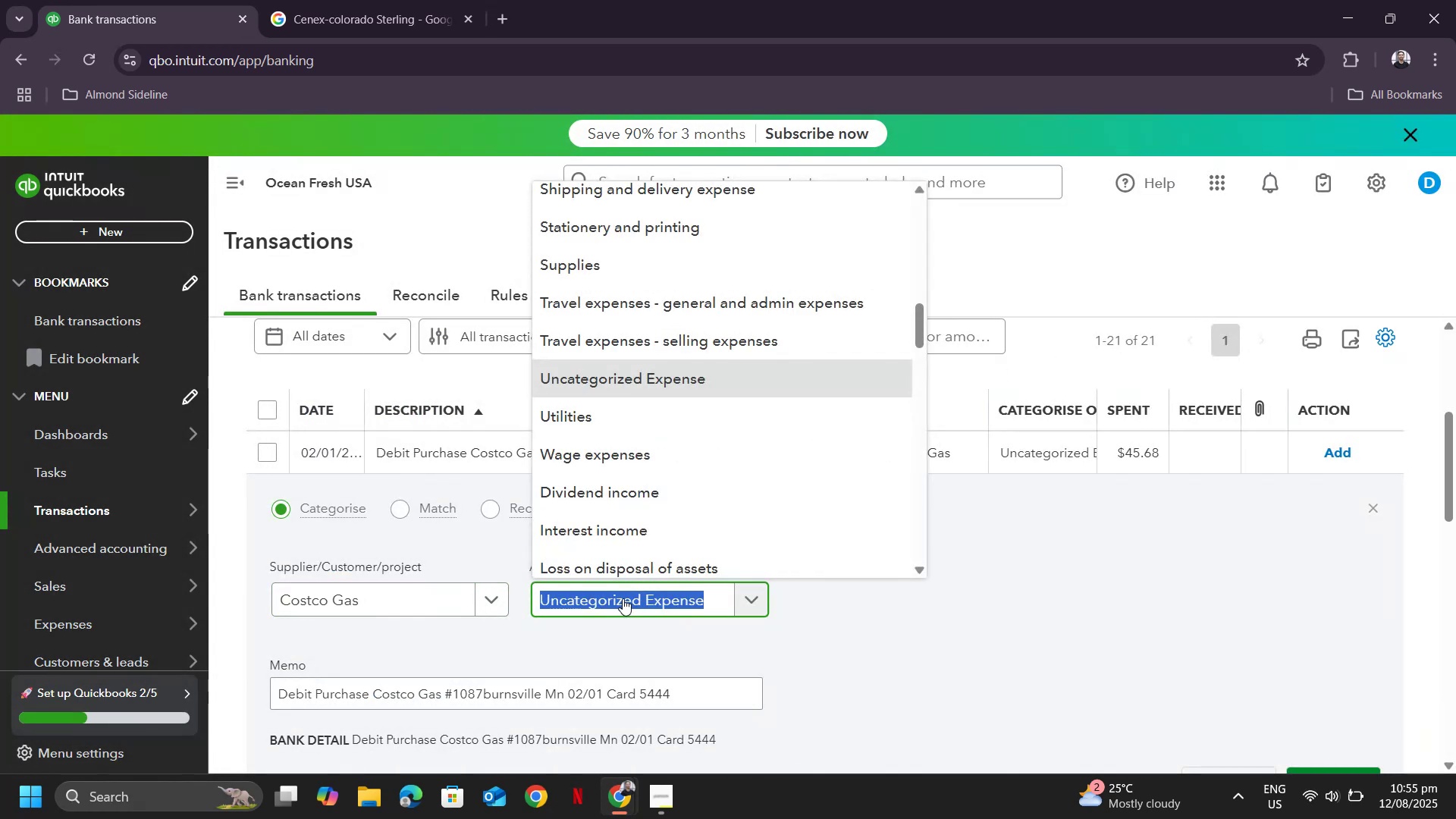 
type(tra)
 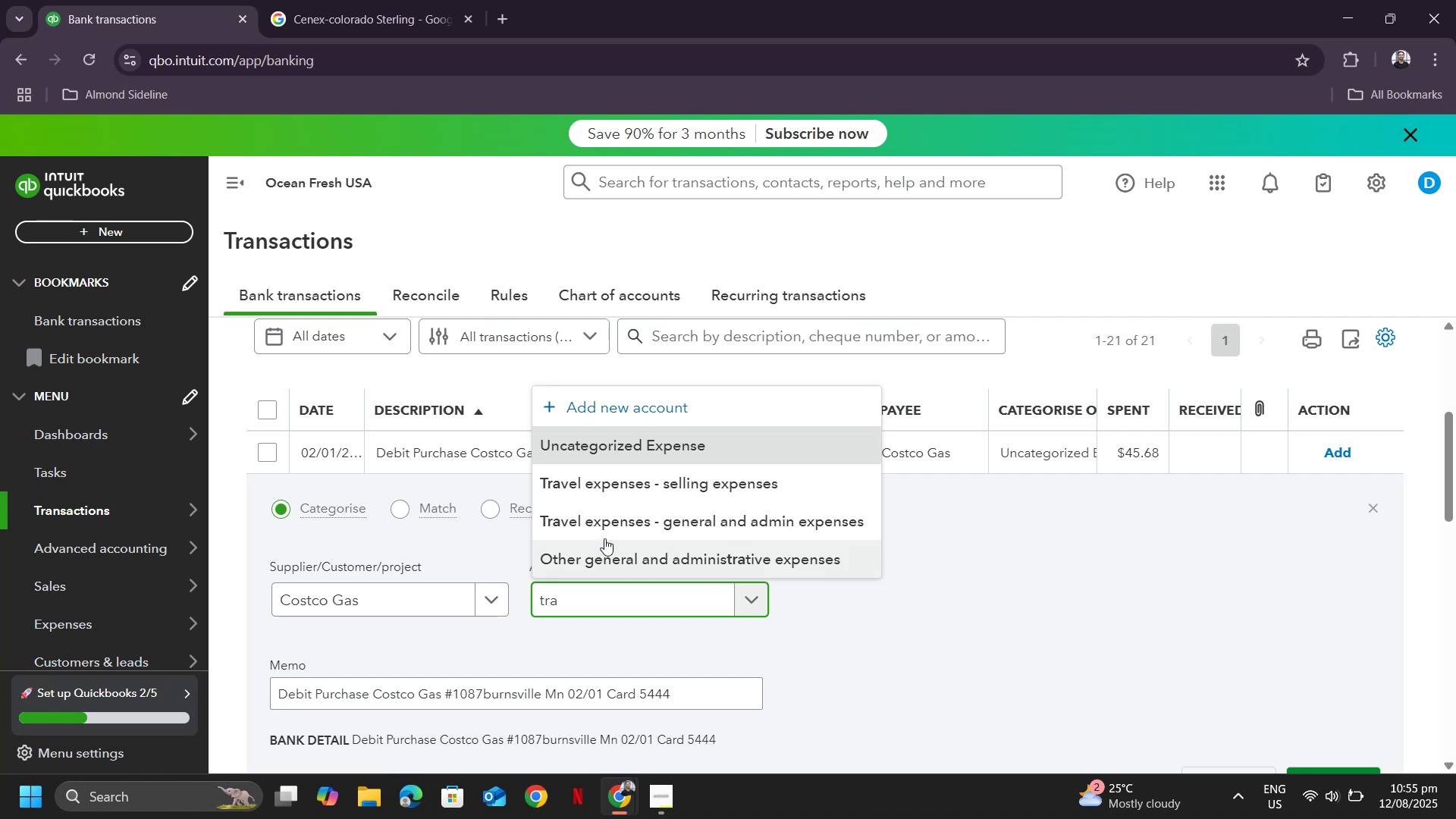 
left_click([610, 526])
 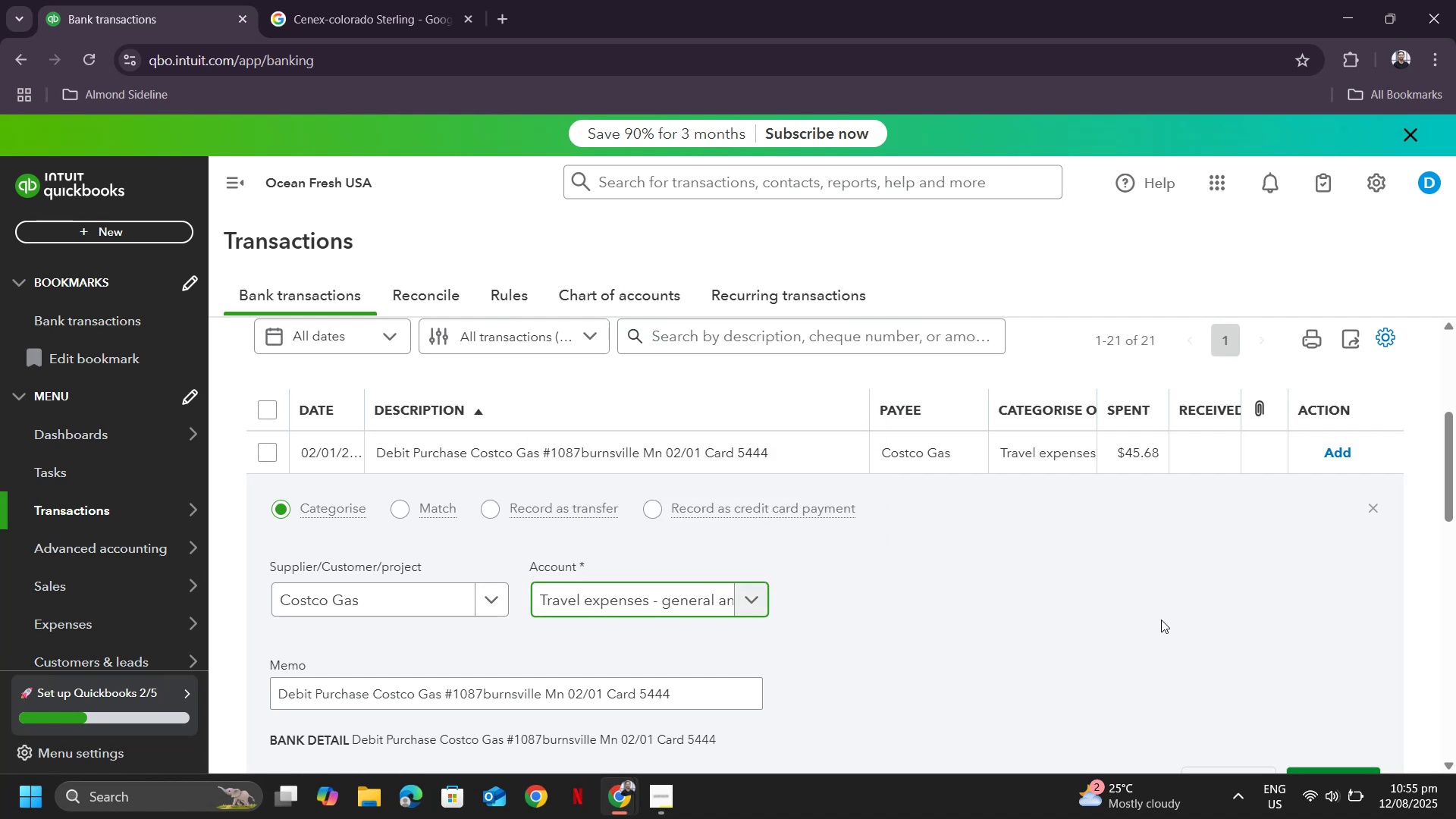 
scroll: coordinate [1162, 620], scroll_direction: down, amount: 1.0
 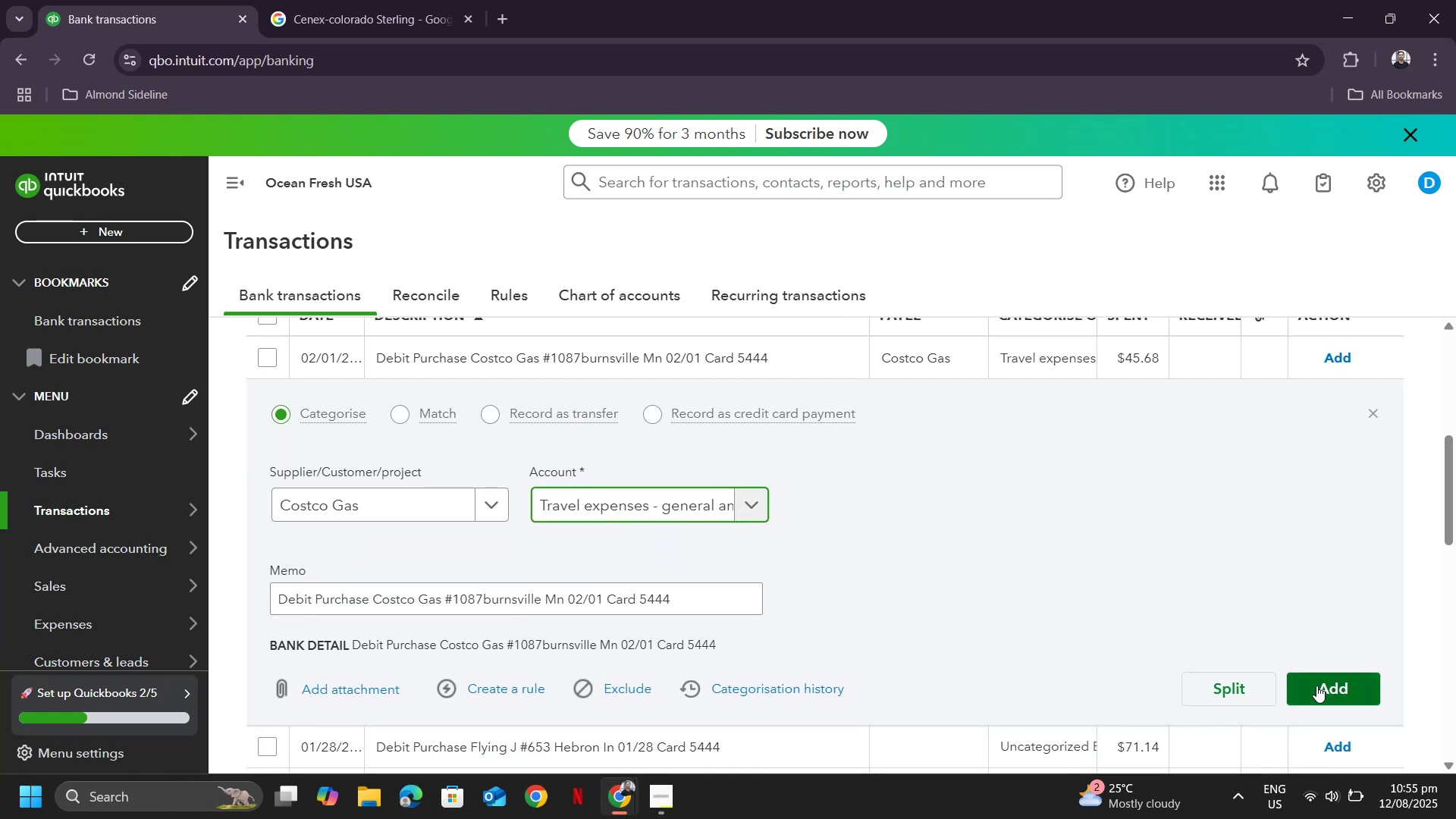 
left_click([1338, 686])
 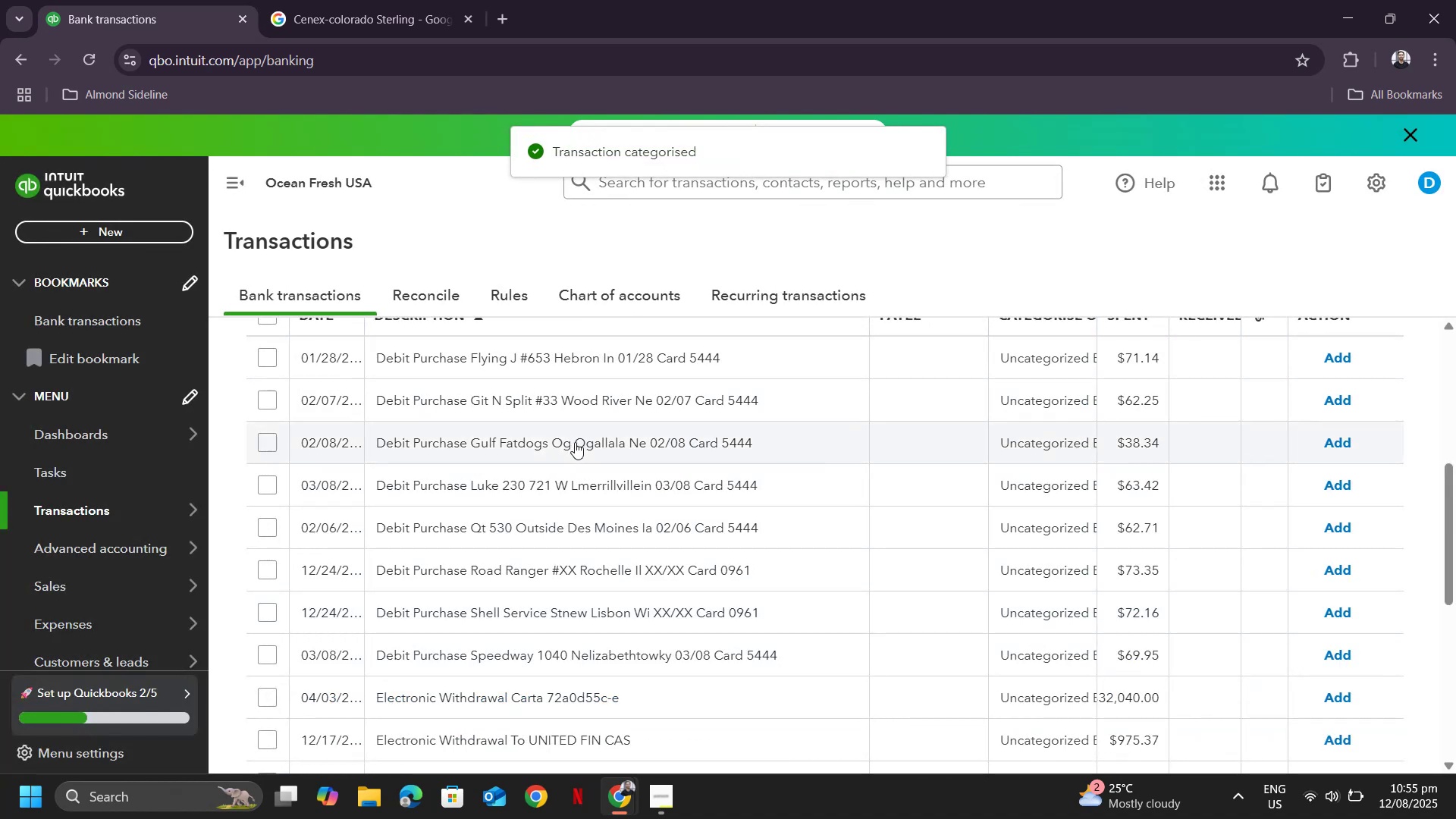 
left_click([502, 356])
 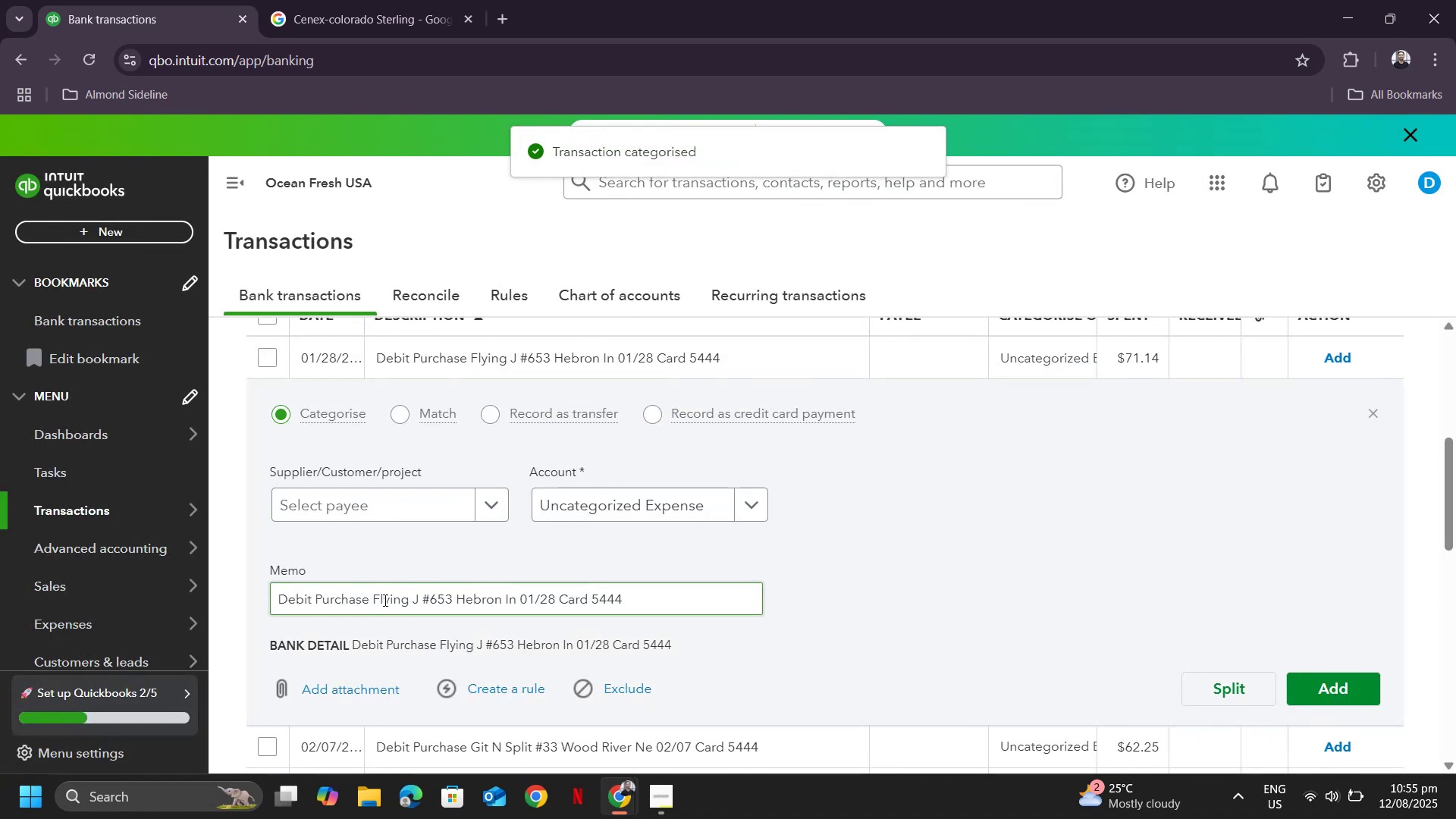 
left_click_drag(start_coordinate=[366, 599], to_coordinate=[607, 605])
 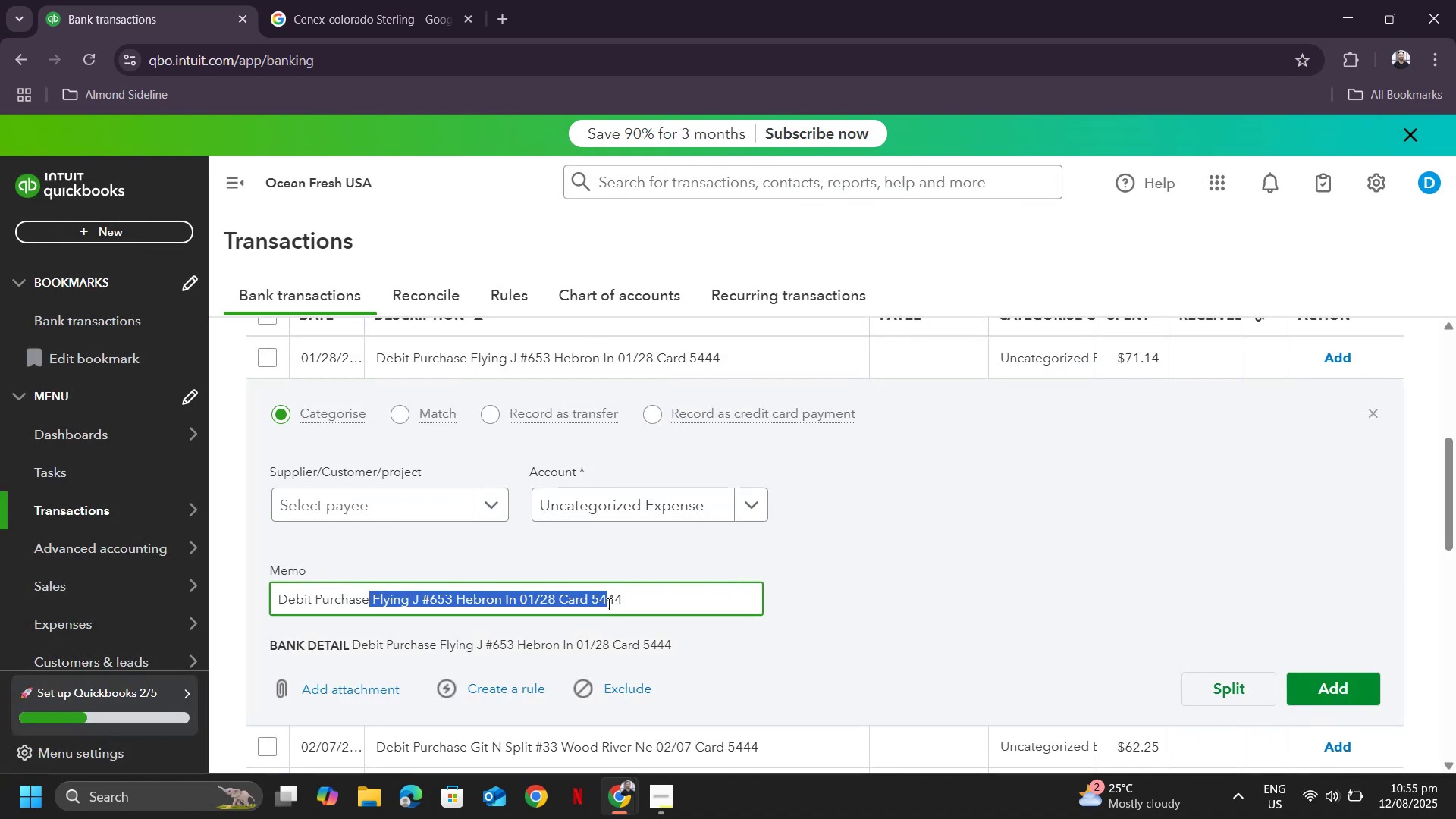 
key(Control+ControlLeft)
 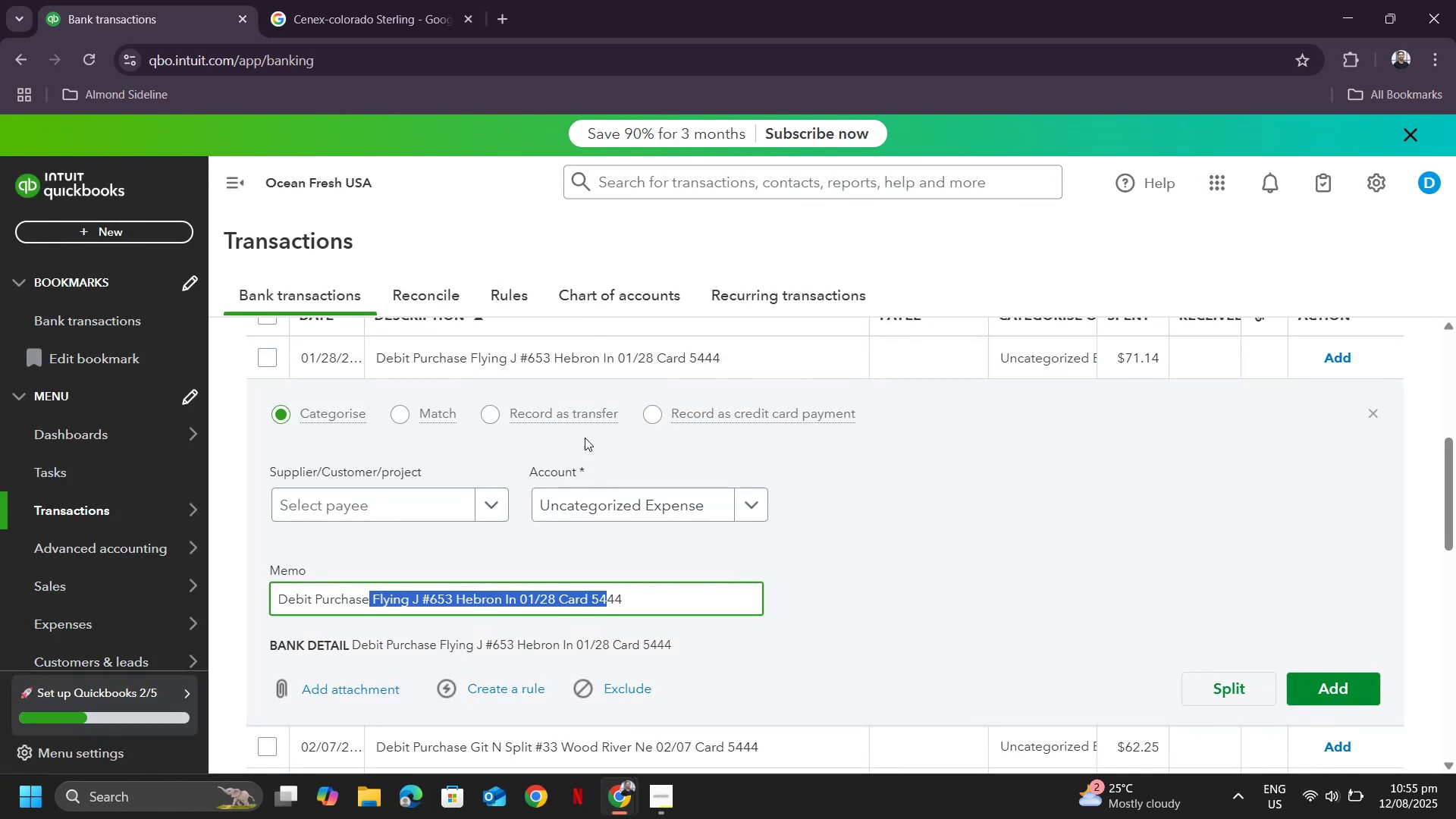 
key(Control+C)
 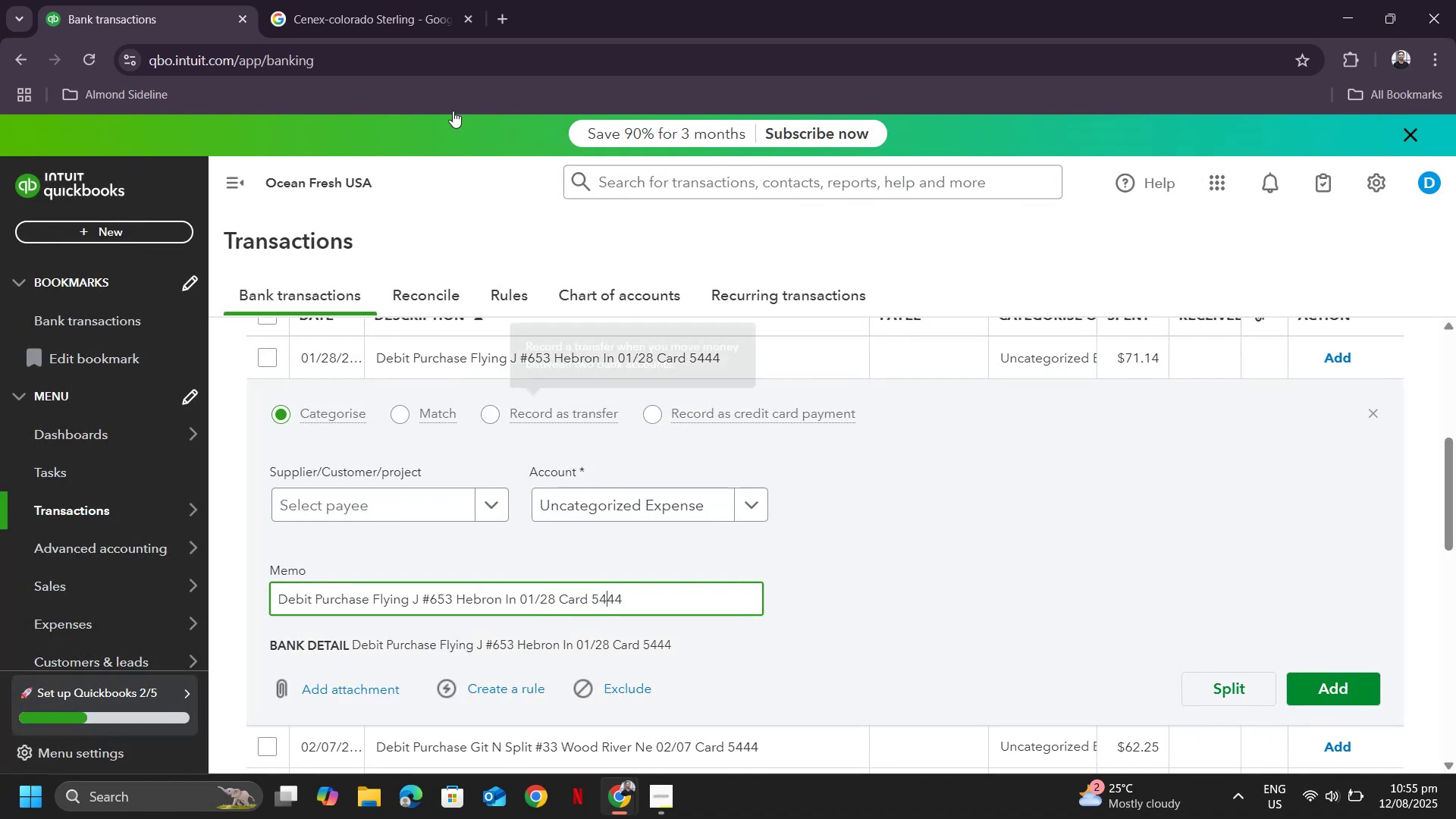 
key(Control+V)
 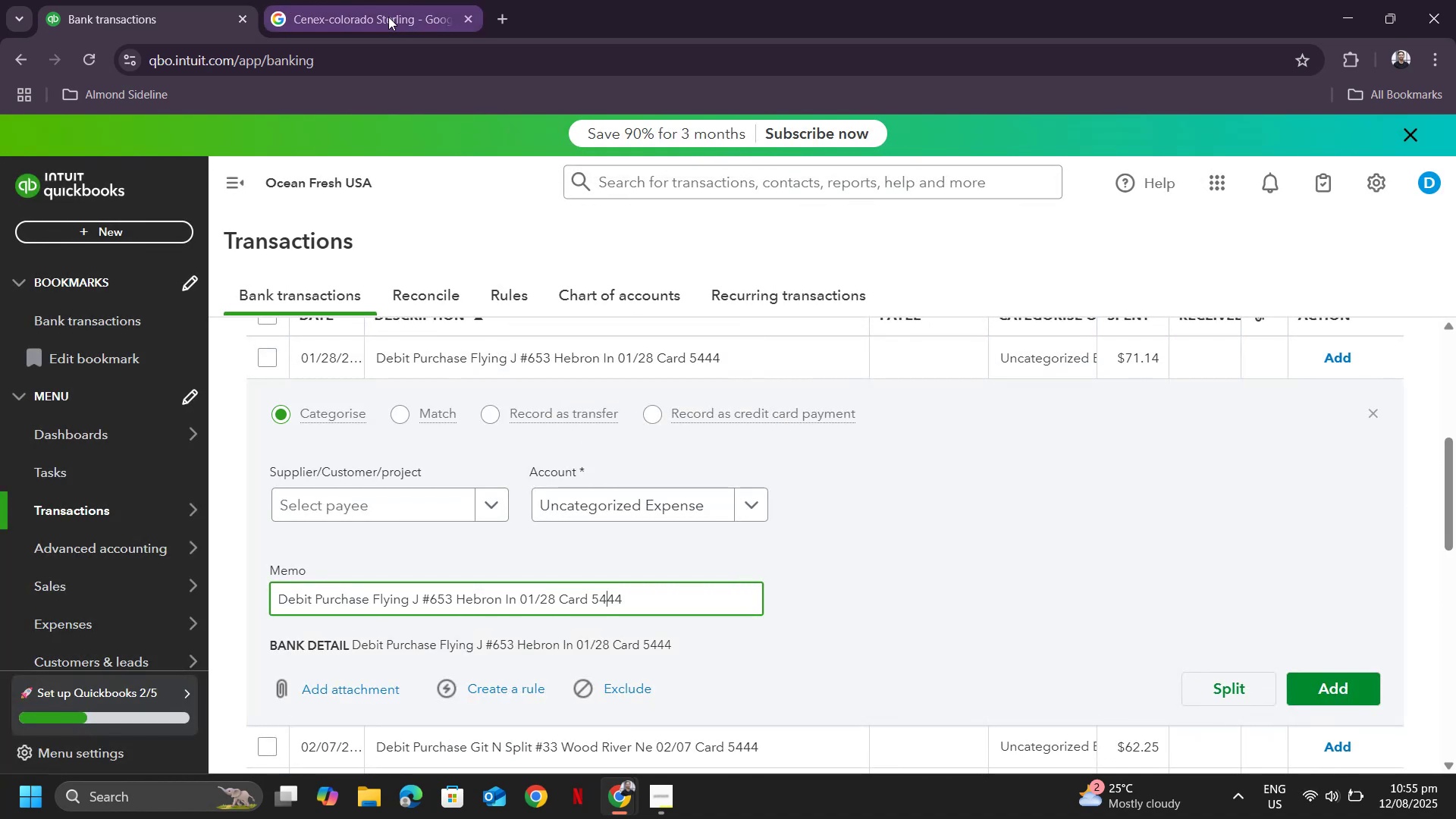 
left_click([388, 17])
 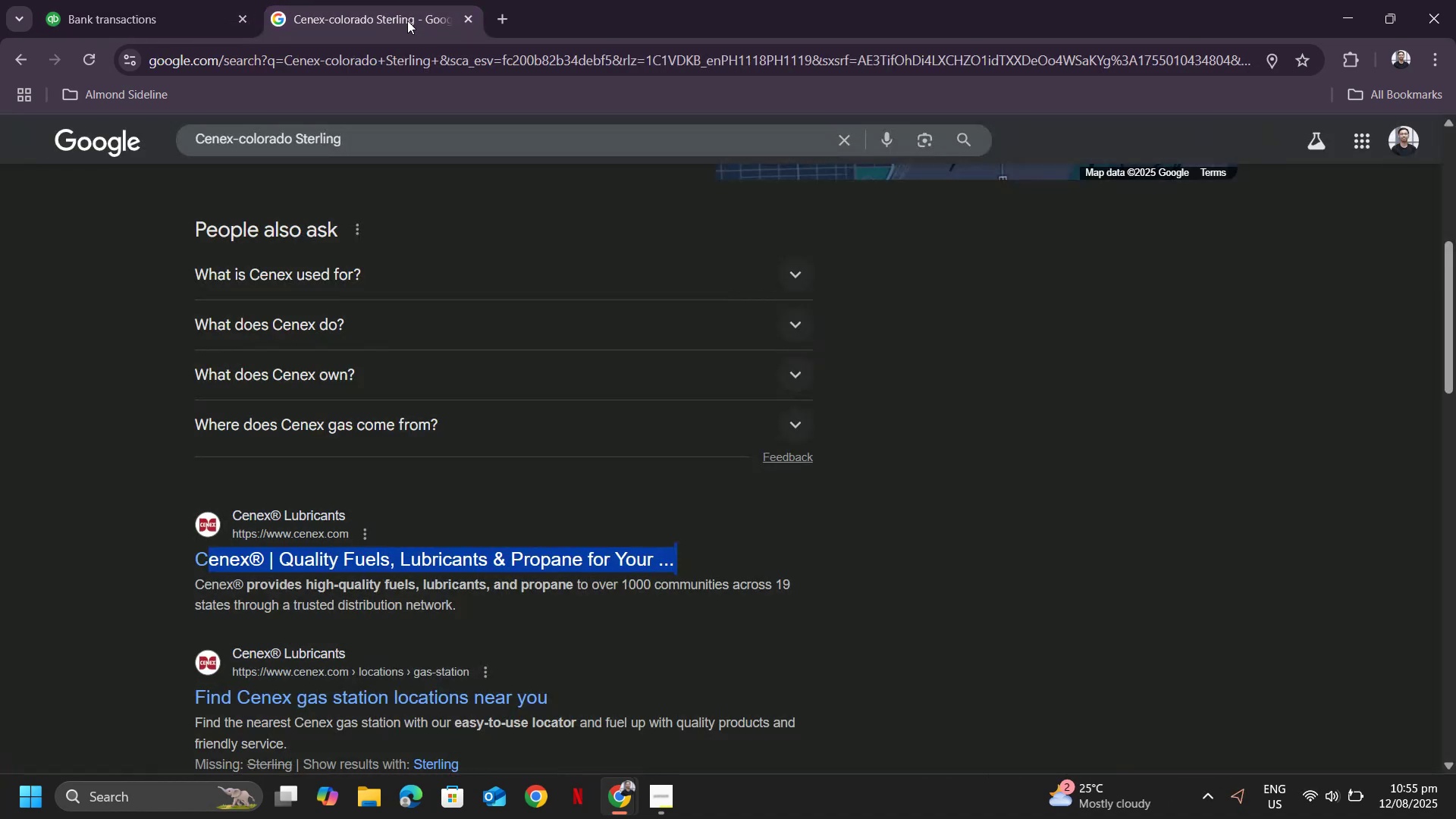 
hold_key(key=ControlLeft, duration=0.42)
 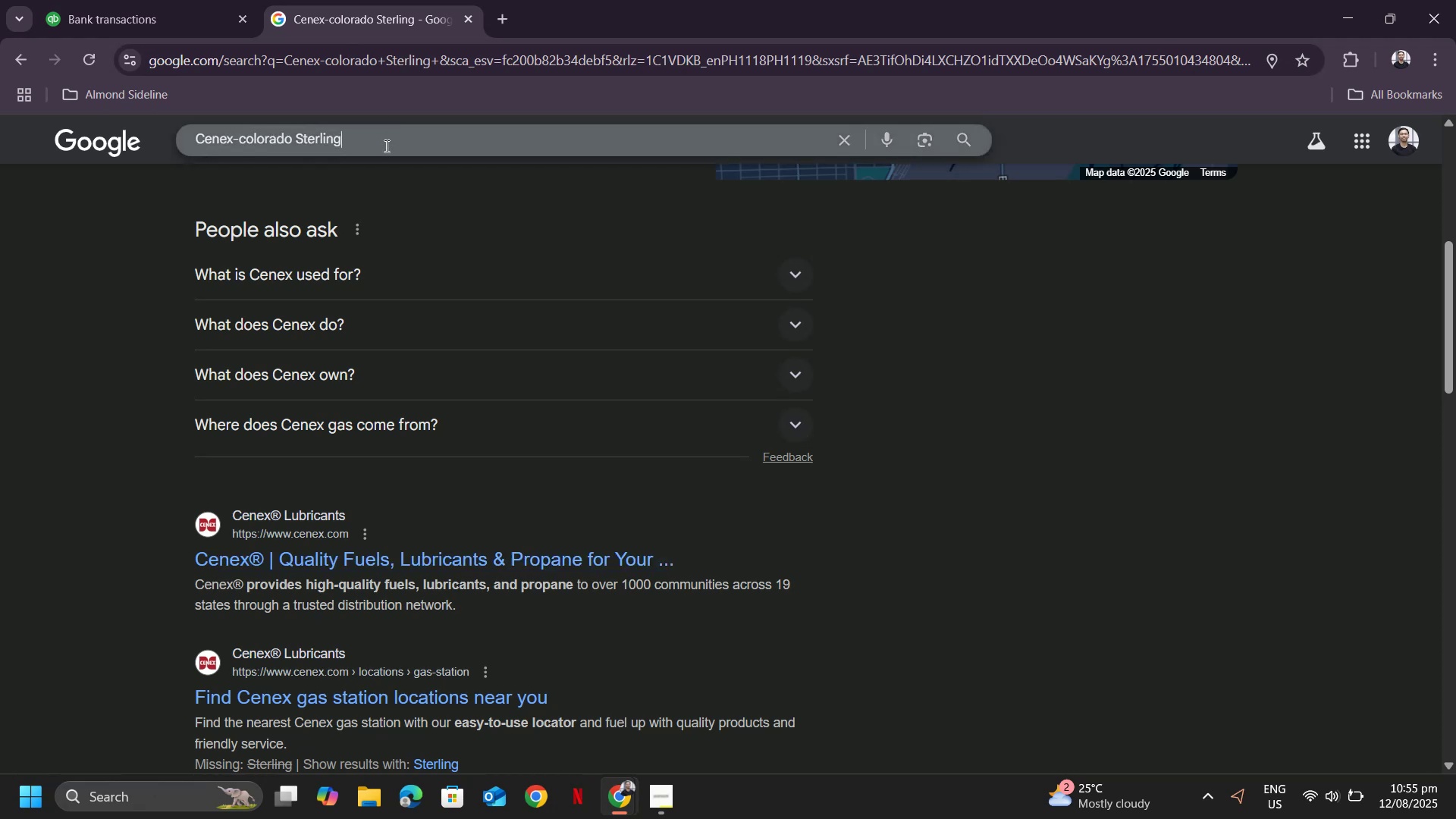 
left_click_drag(start_coordinate=[385, 146], to_coordinate=[4, 105])
 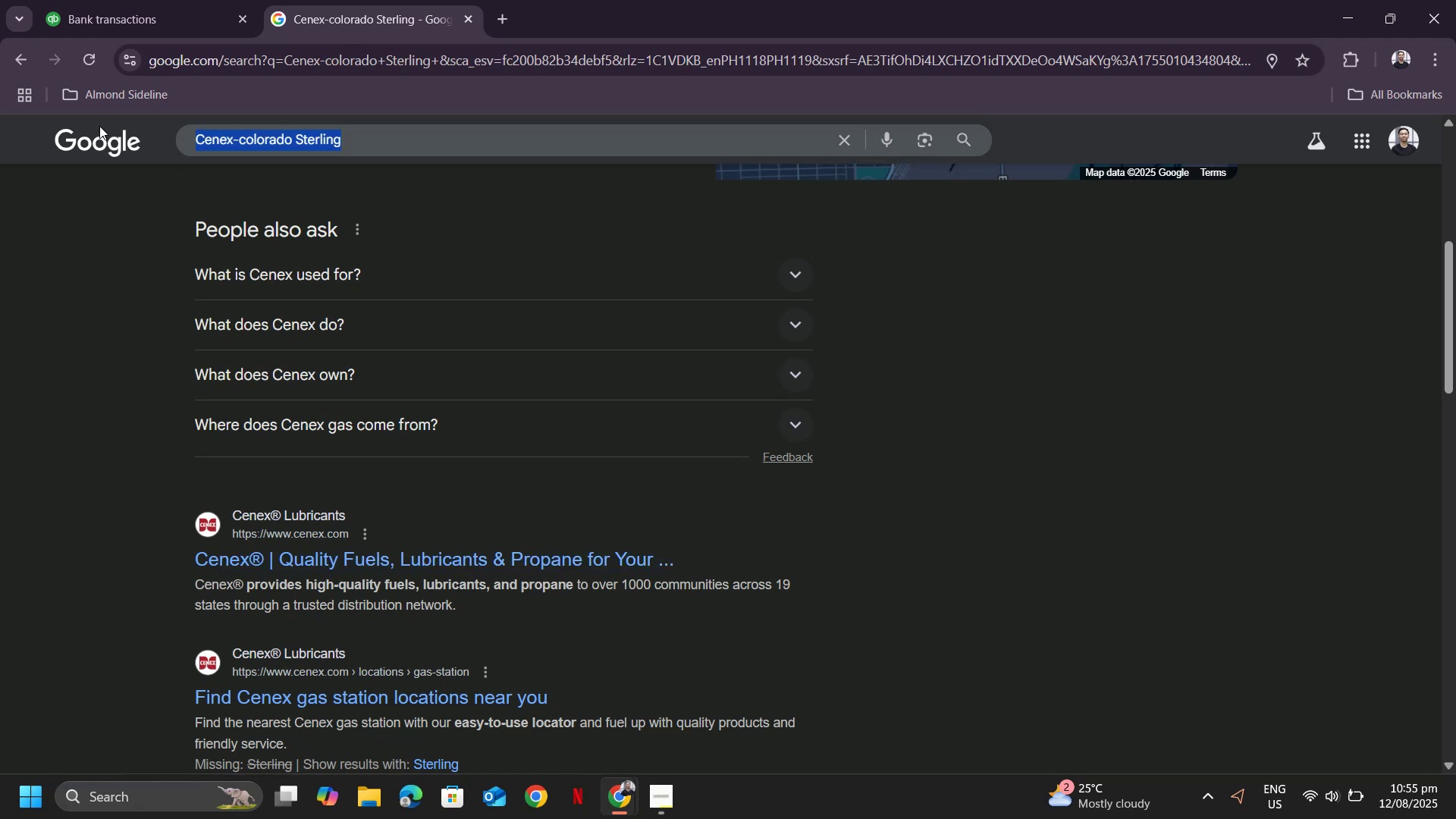 
key(Control+ControlLeft)
 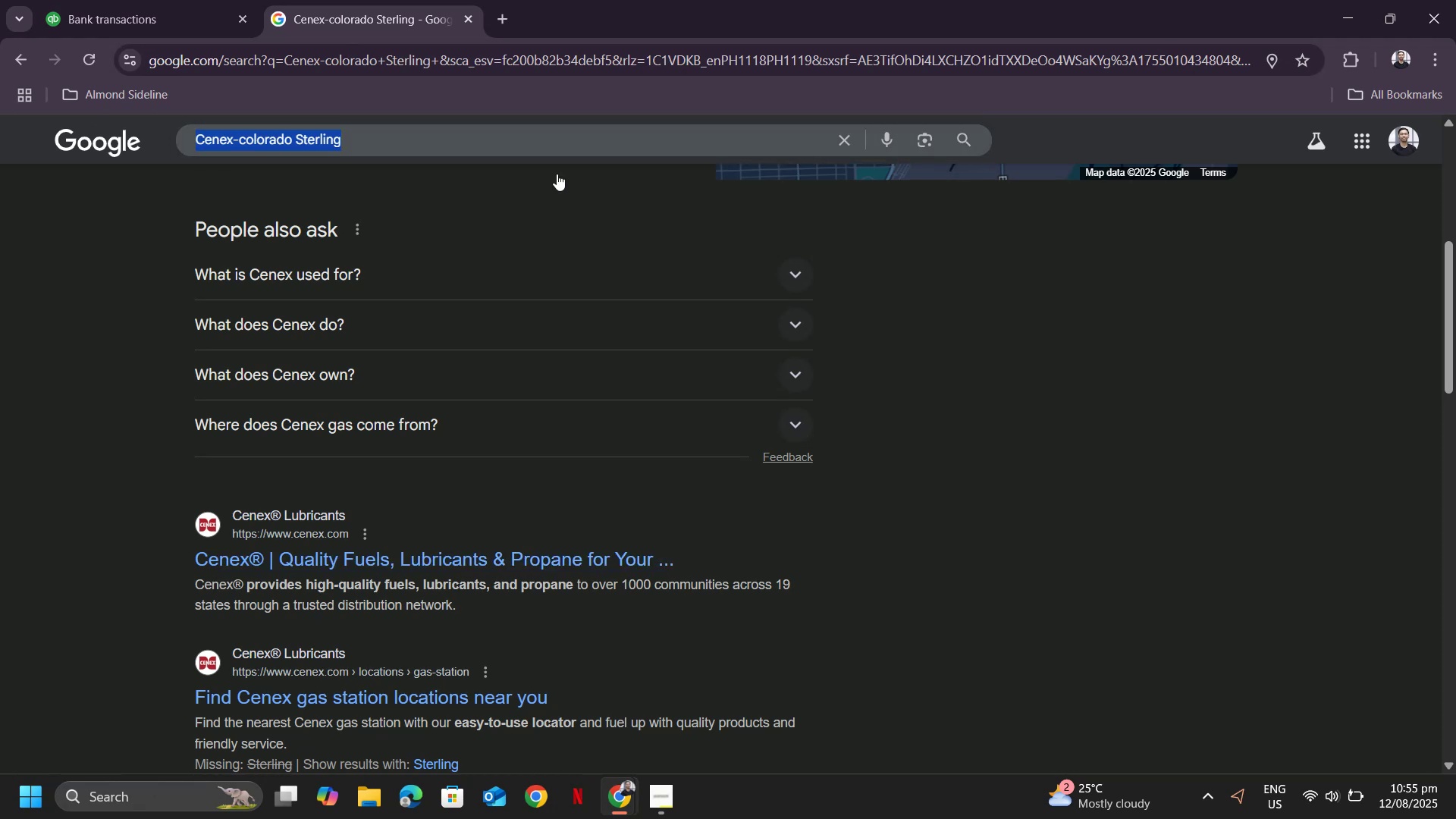 
key(Control+V)
 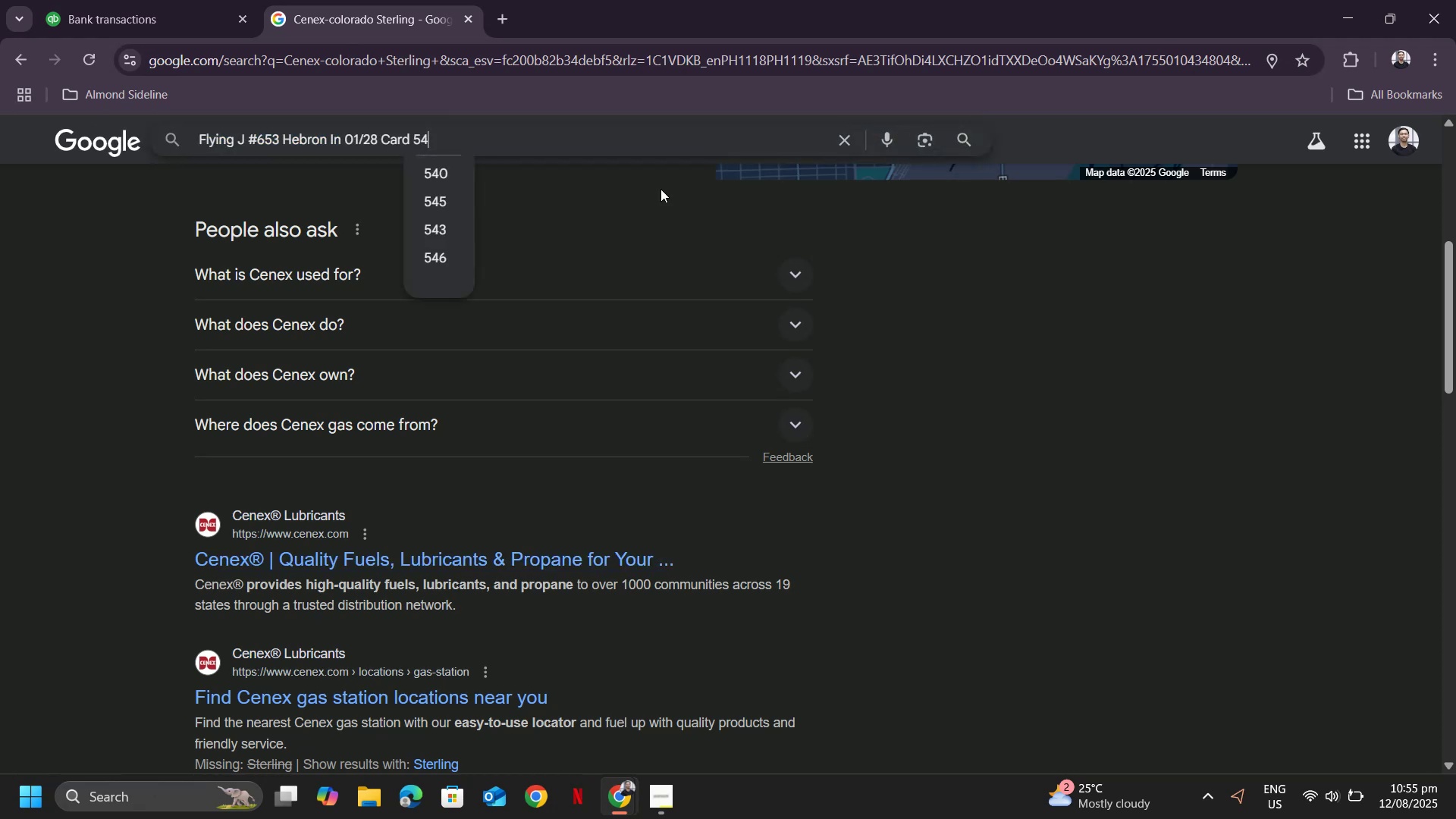 
key(Enter)
 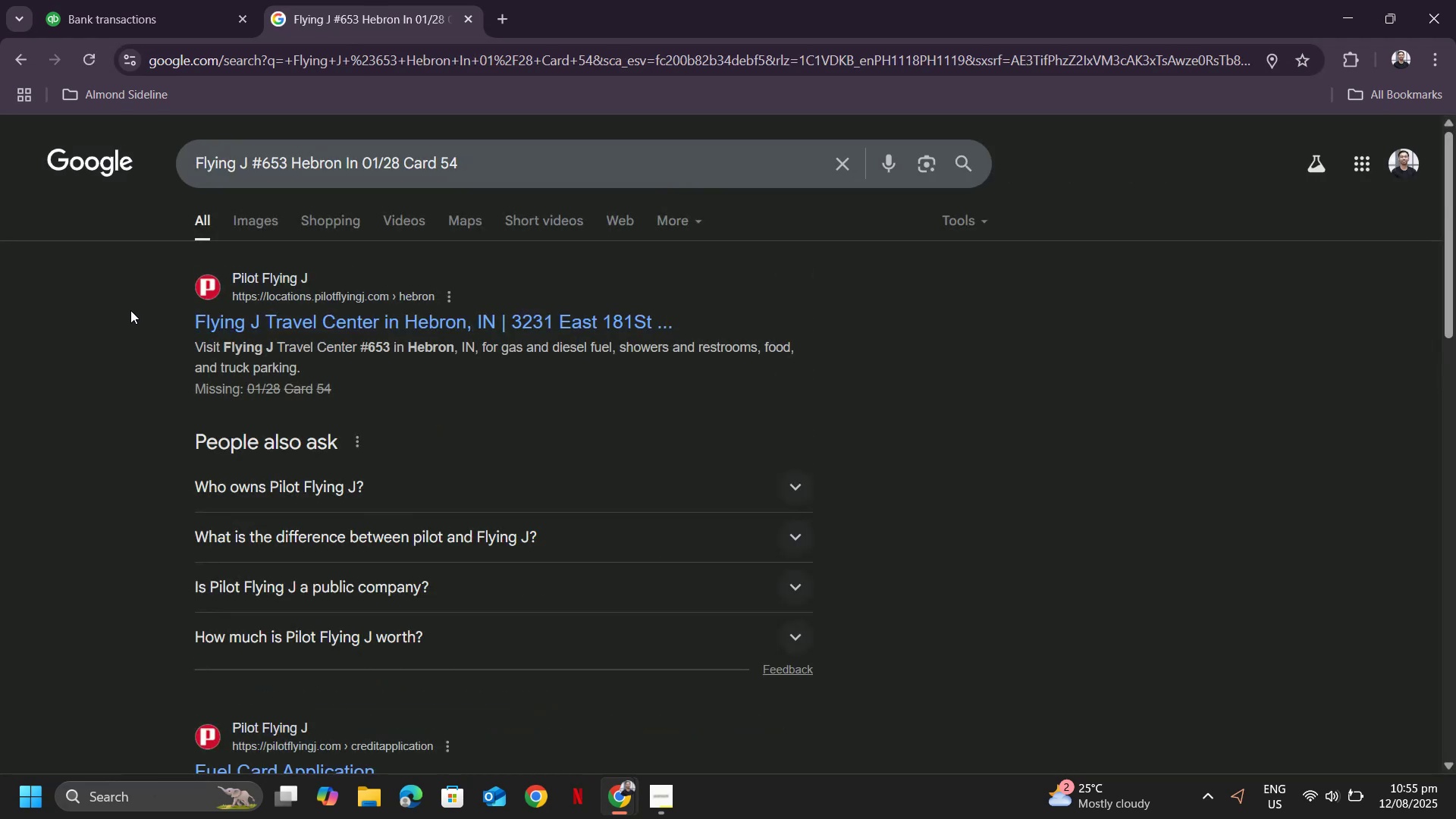 
left_click_drag(start_coordinate=[130, 309], to_coordinate=[282, 313])
 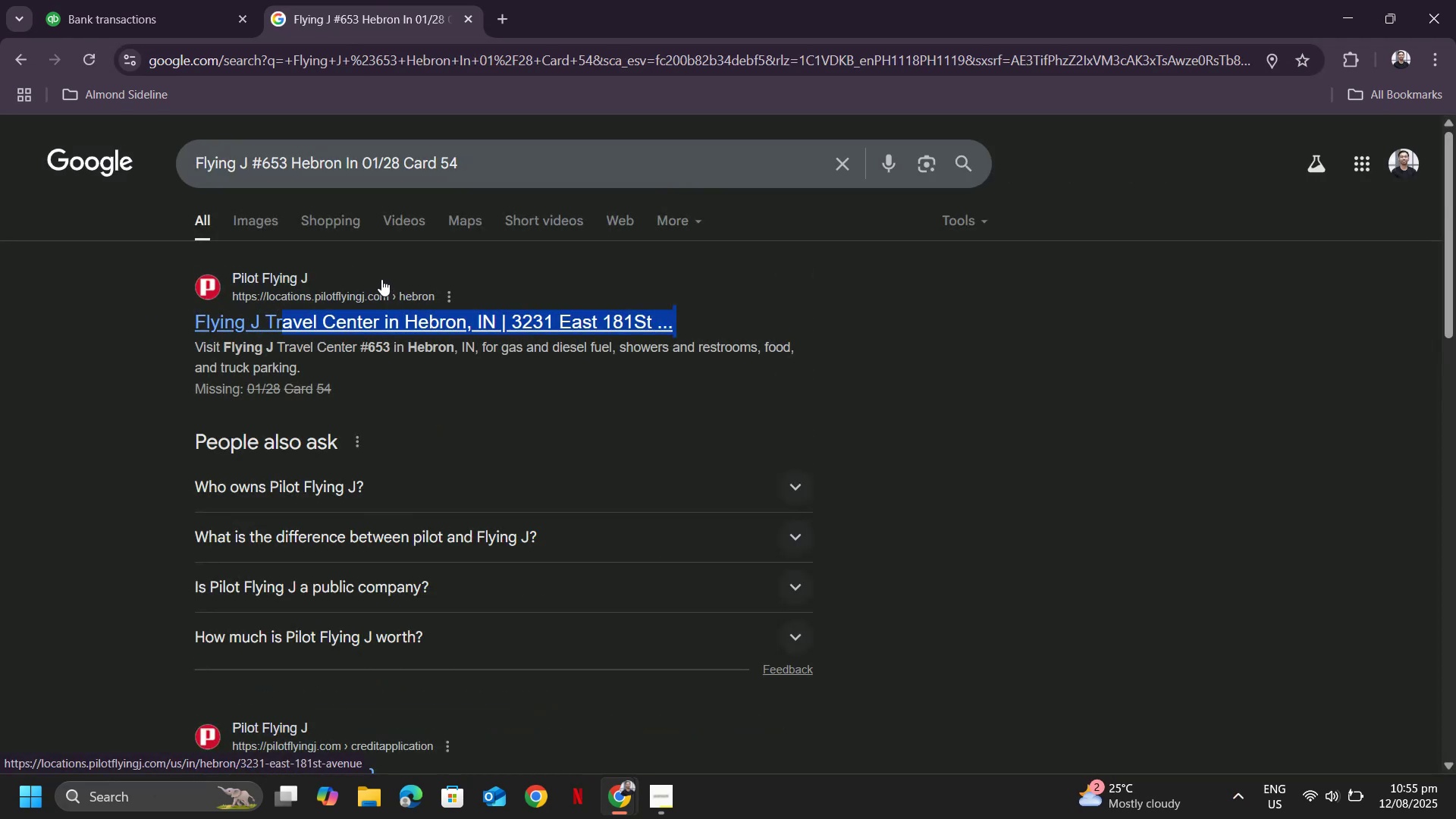 
left_click_drag(start_coordinate=[357, 275], to_coordinate=[182, 245])
 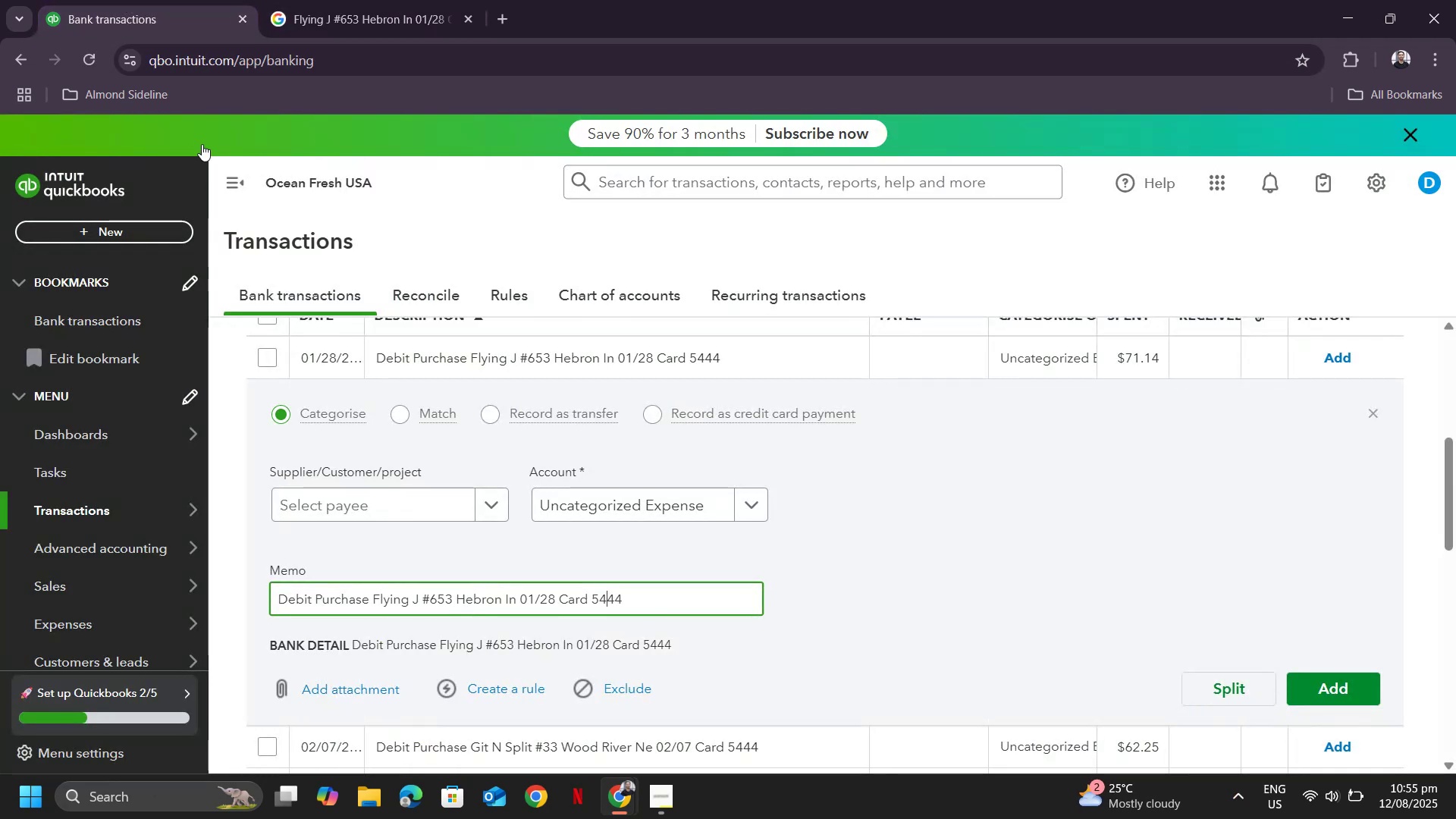 
left_click([137, 0])
 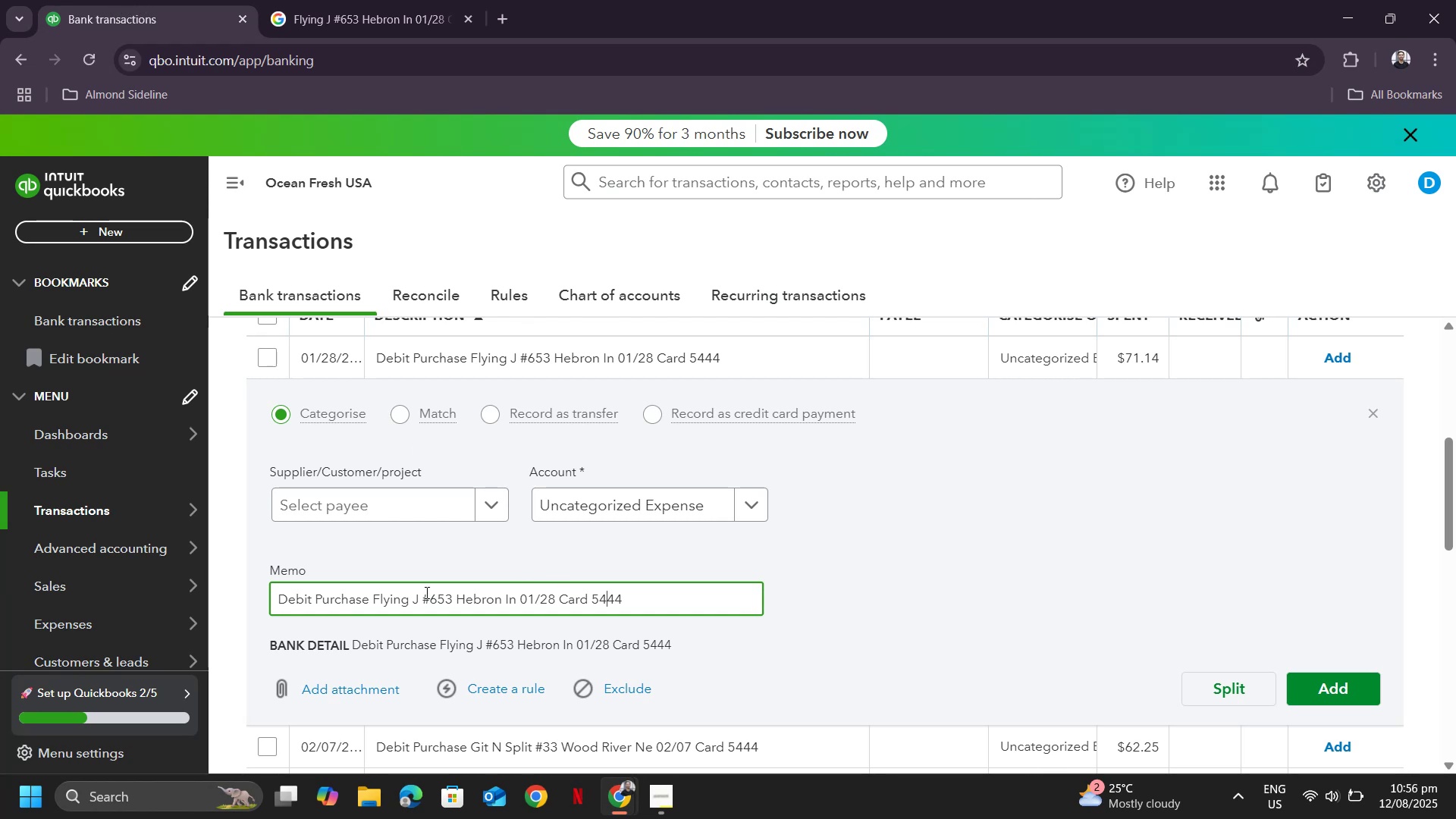 
left_click([315, 508])
 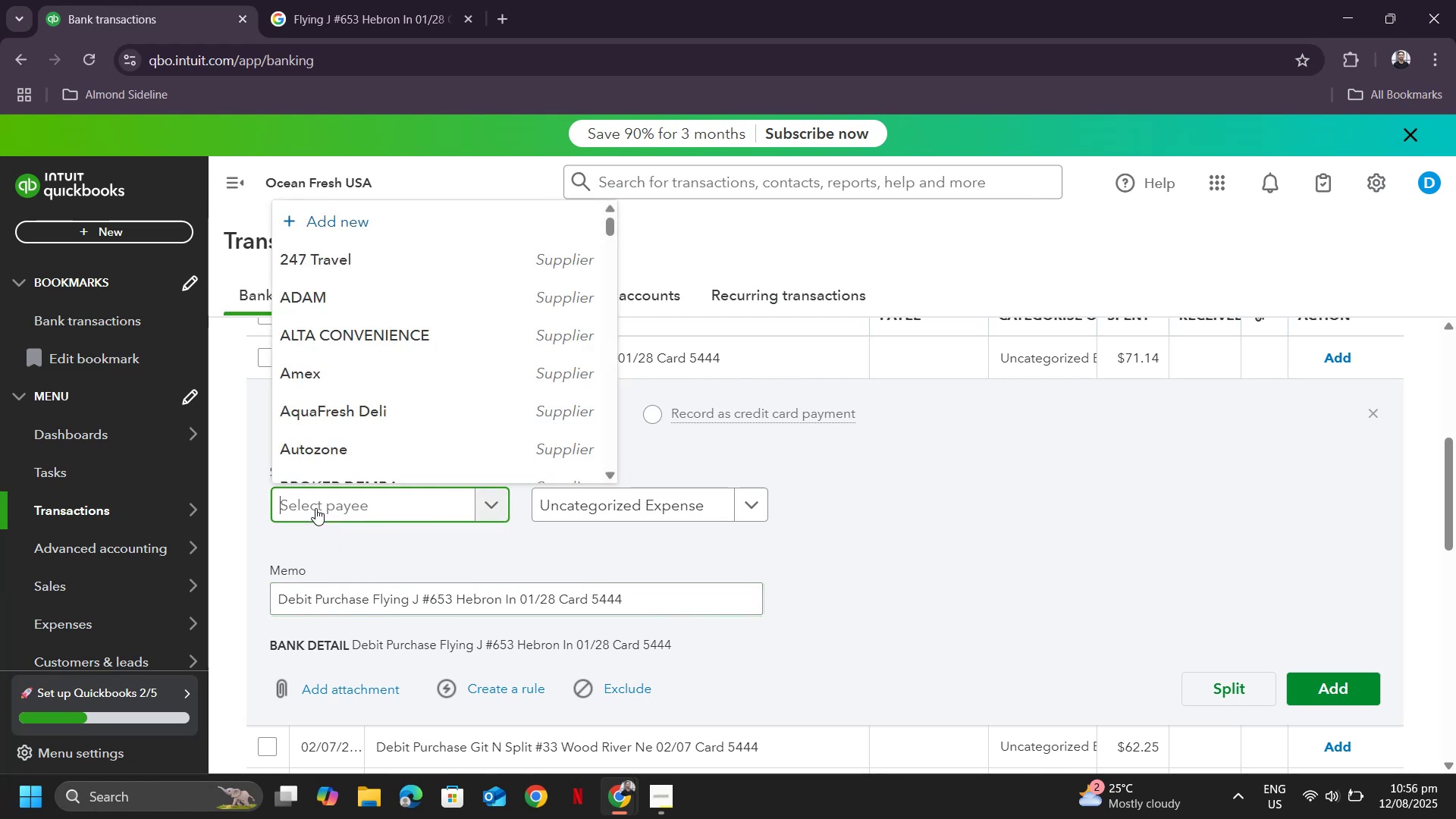 
type(pilot)
 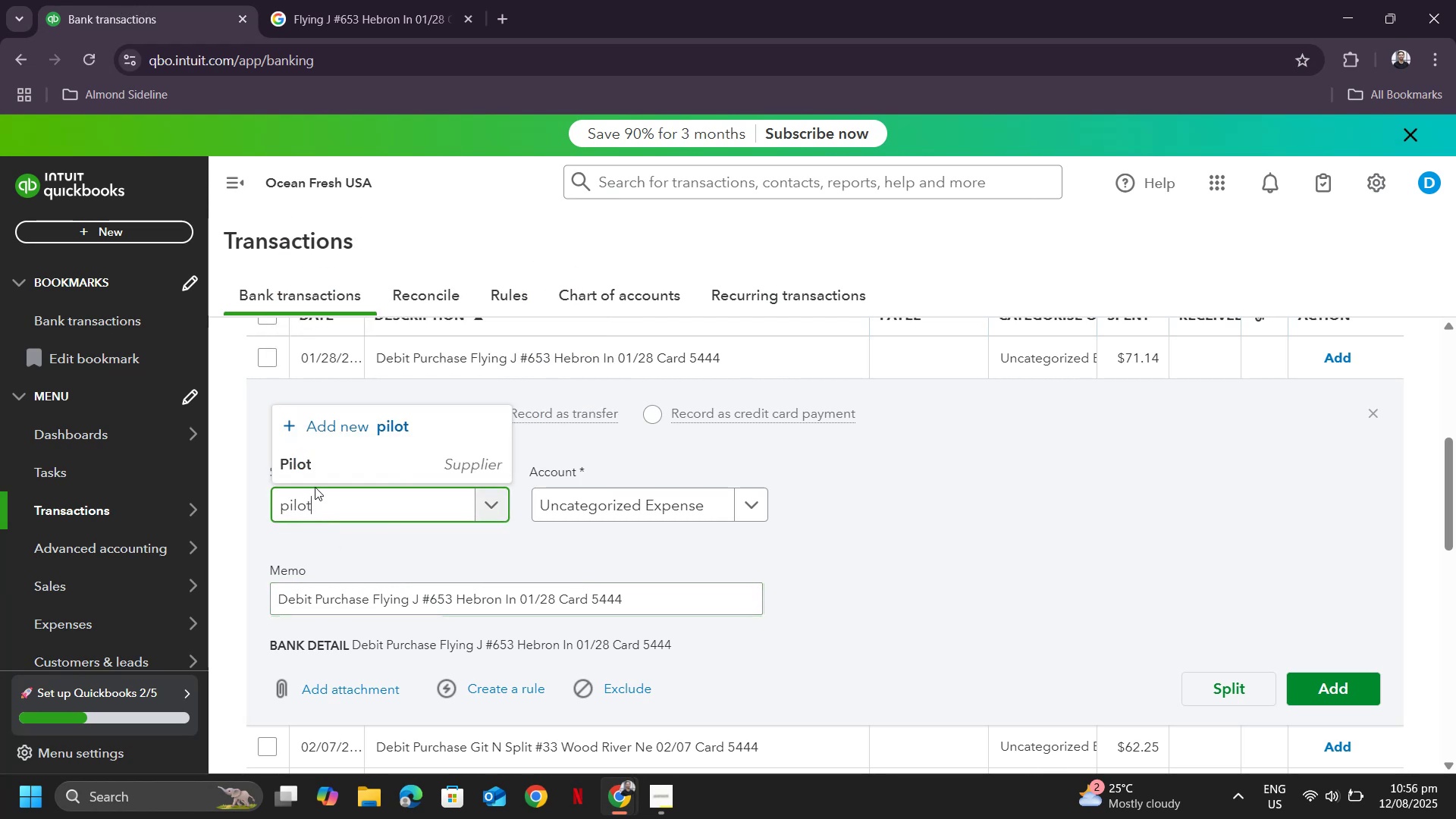 
left_click([308, 459])
 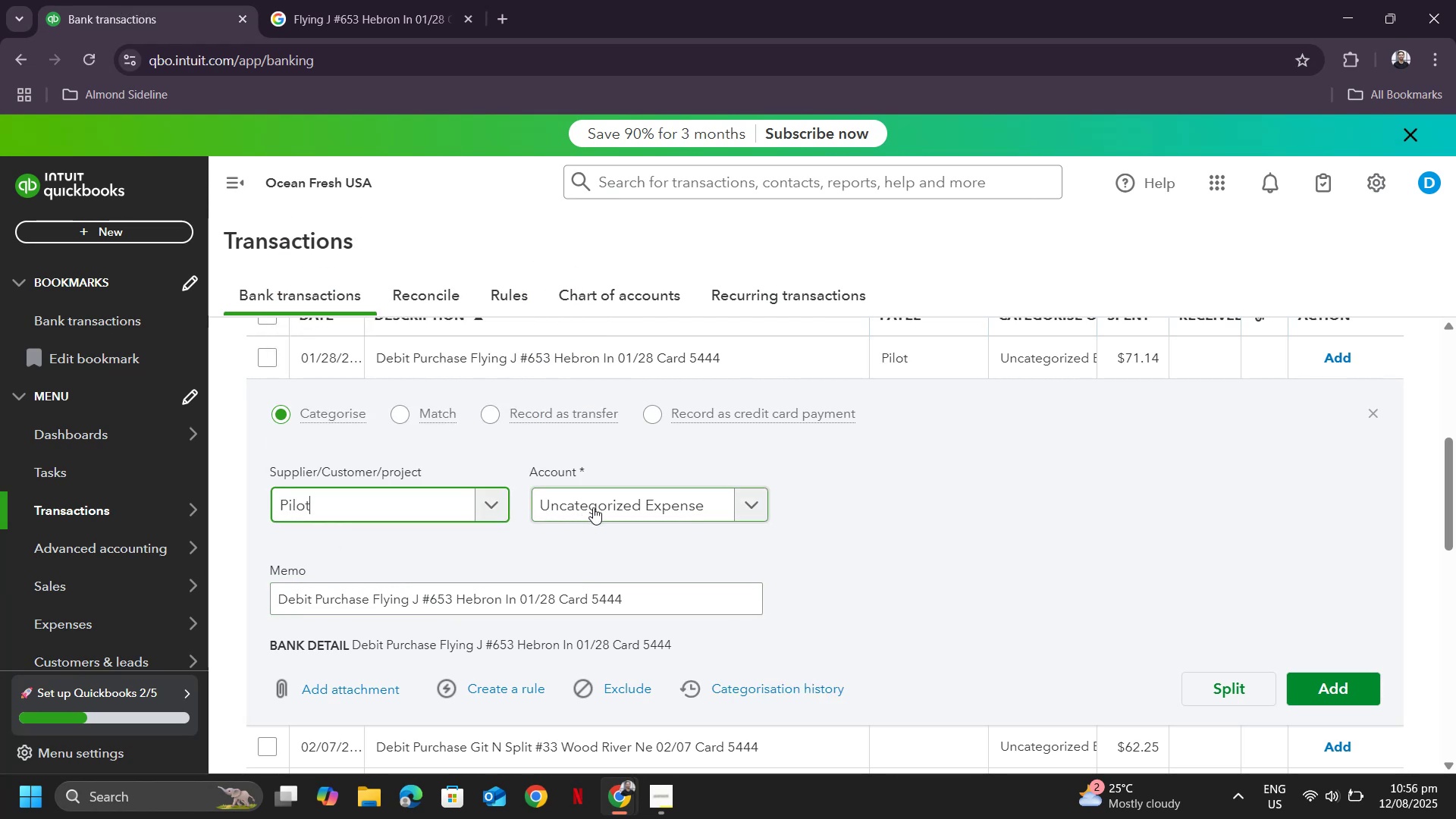 
left_click([594, 507])
 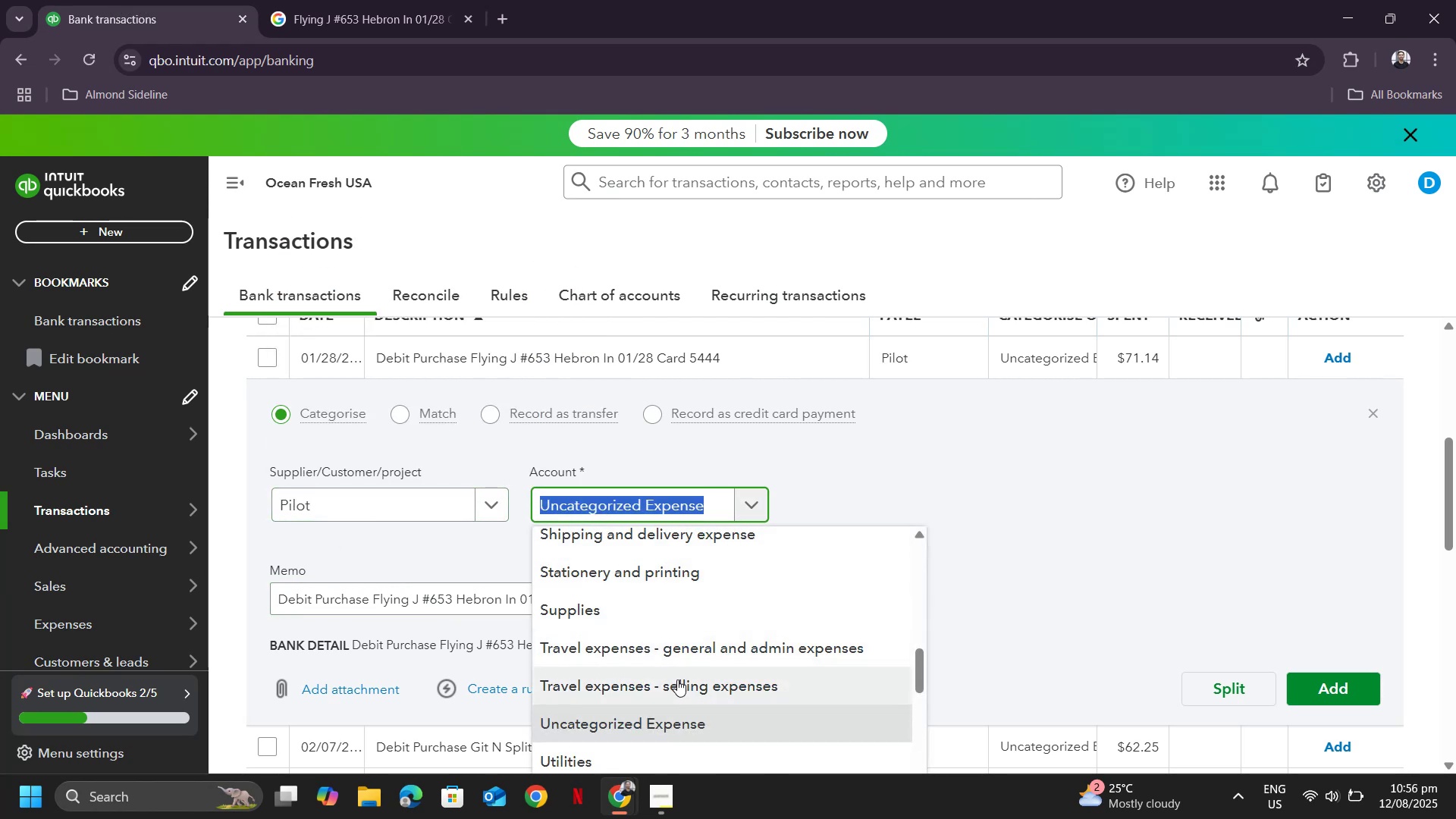 
left_click([682, 645])
 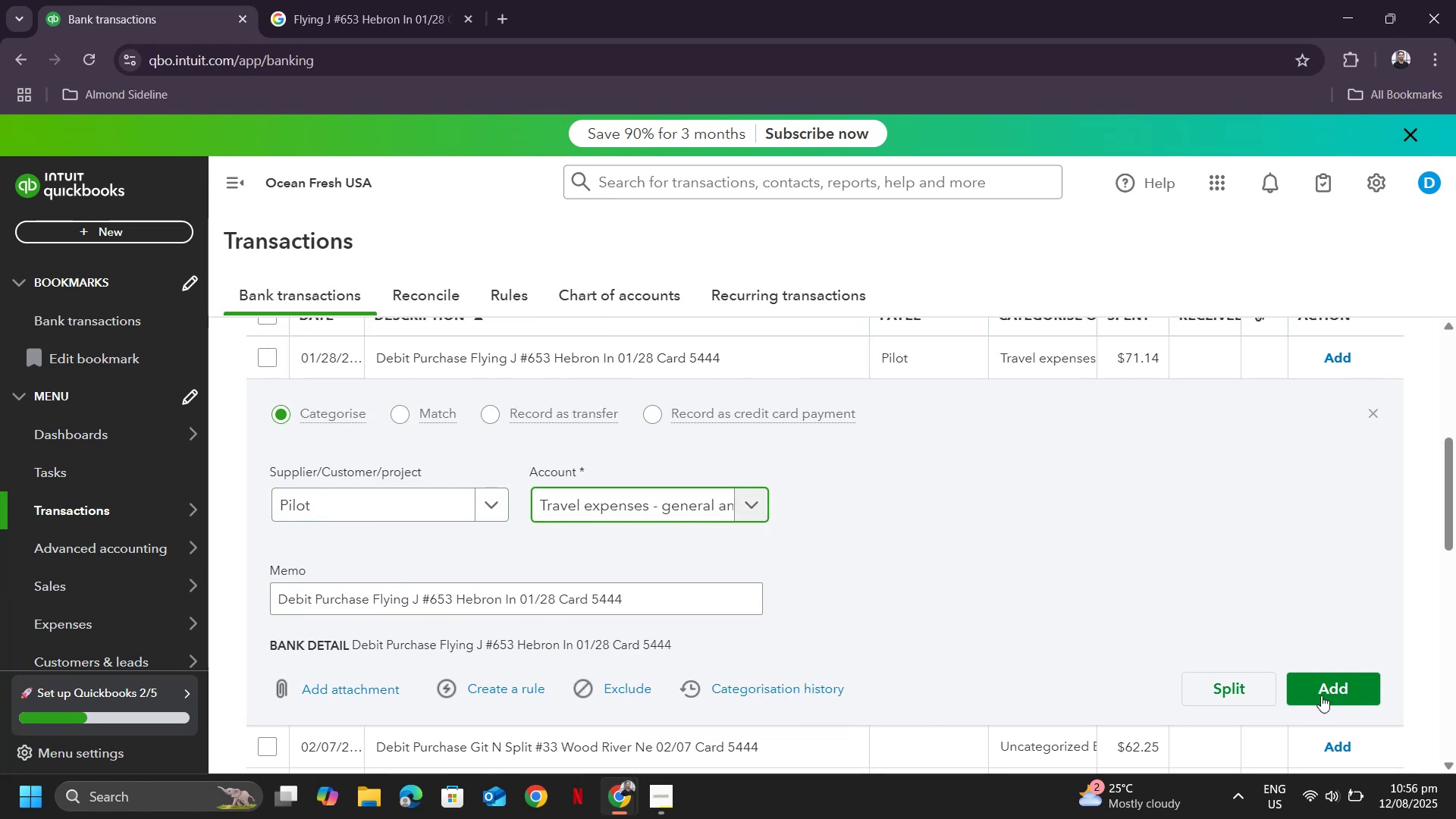 
left_click([1323, 695])
 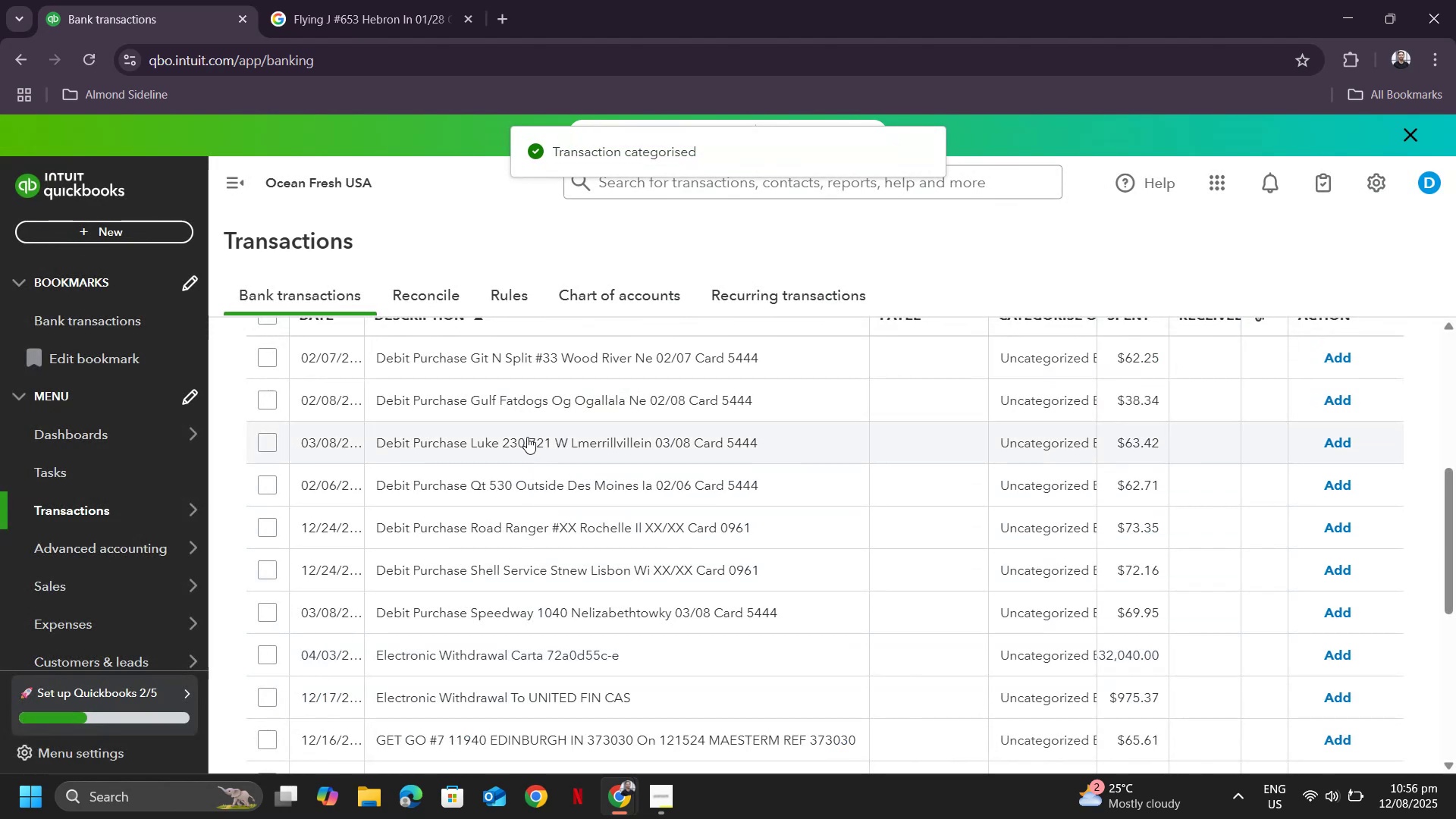 
wait(6.26)
 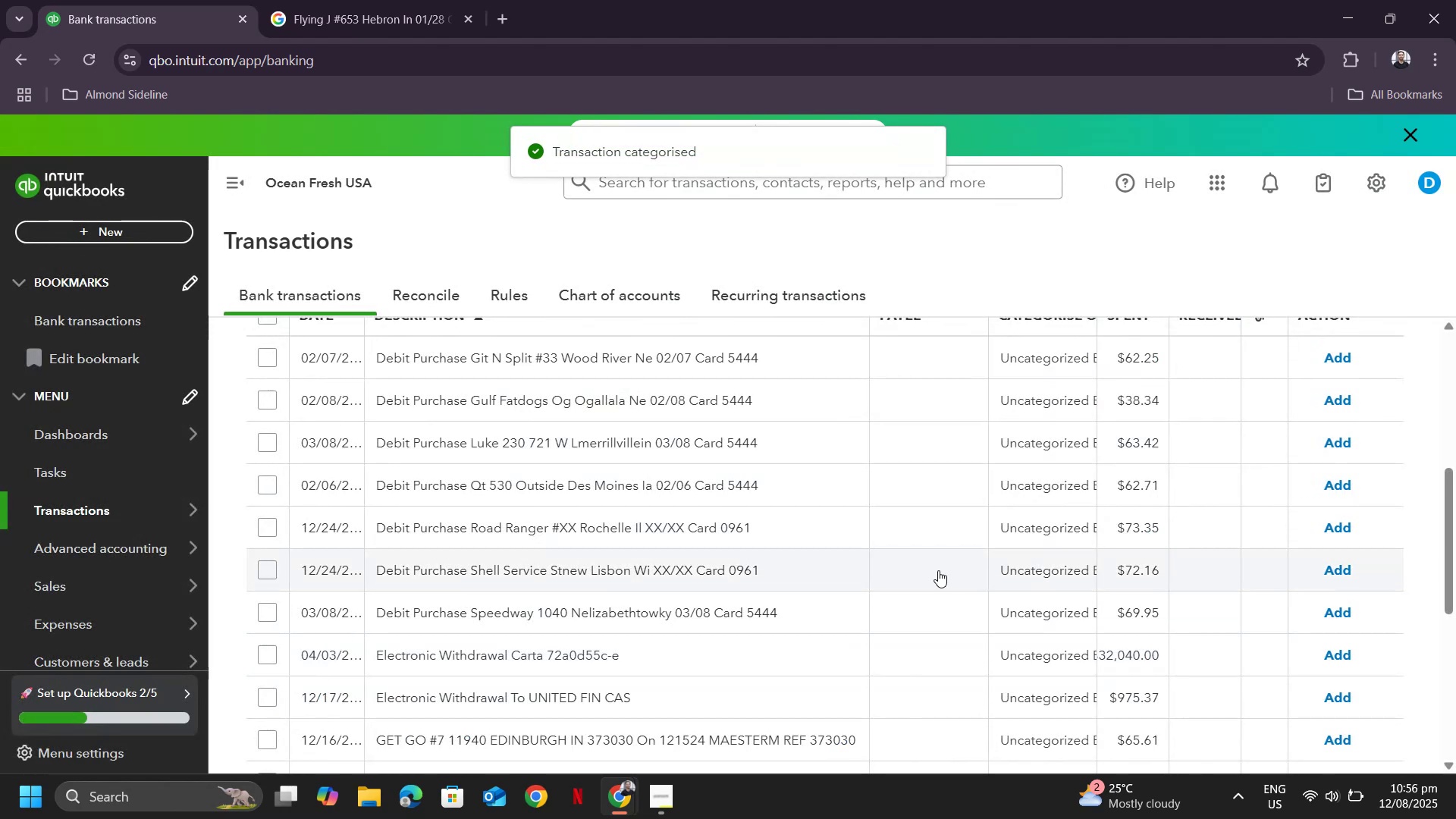 
left_click([514, 696])
 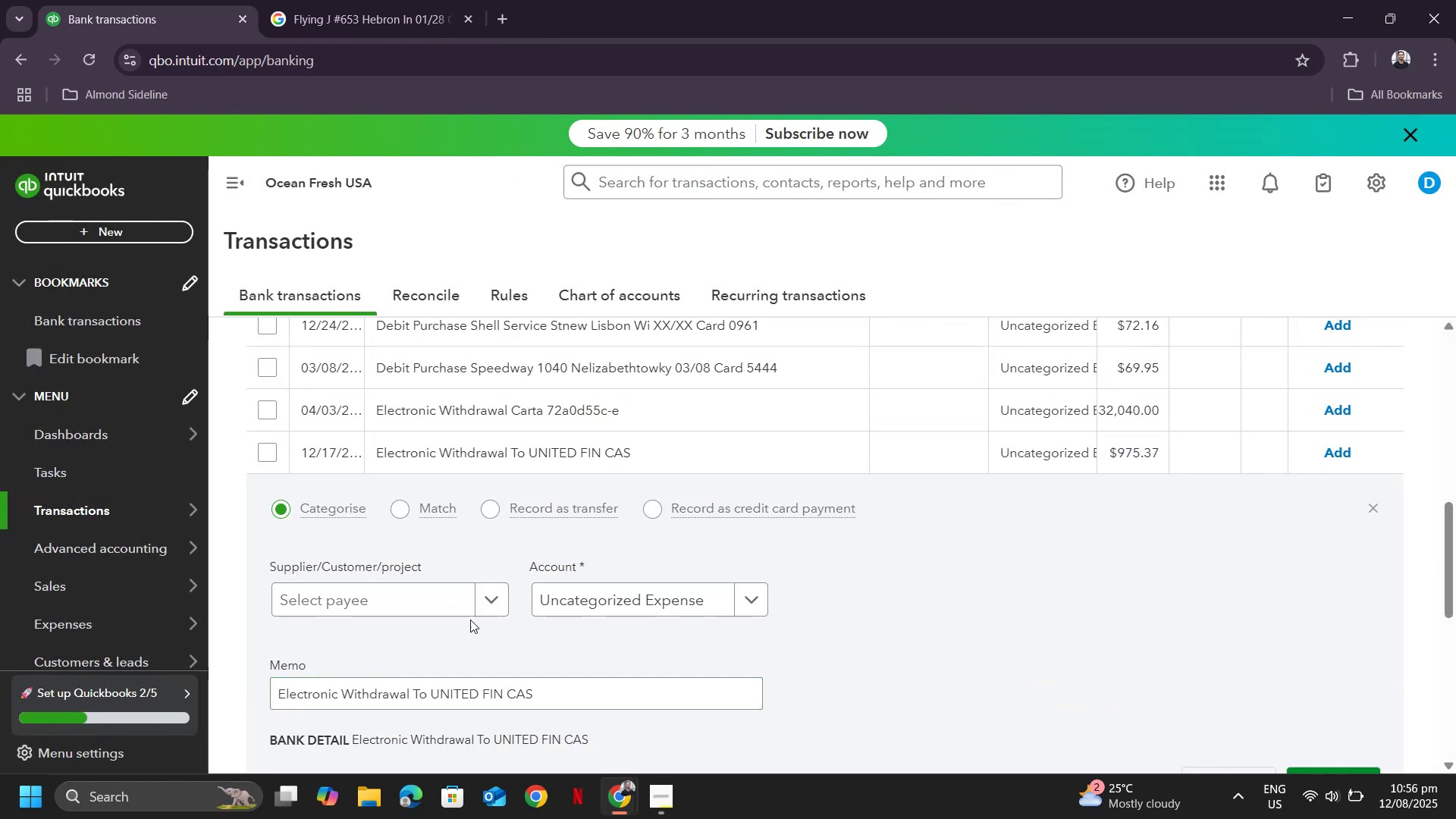 
left_click([458, 607])
 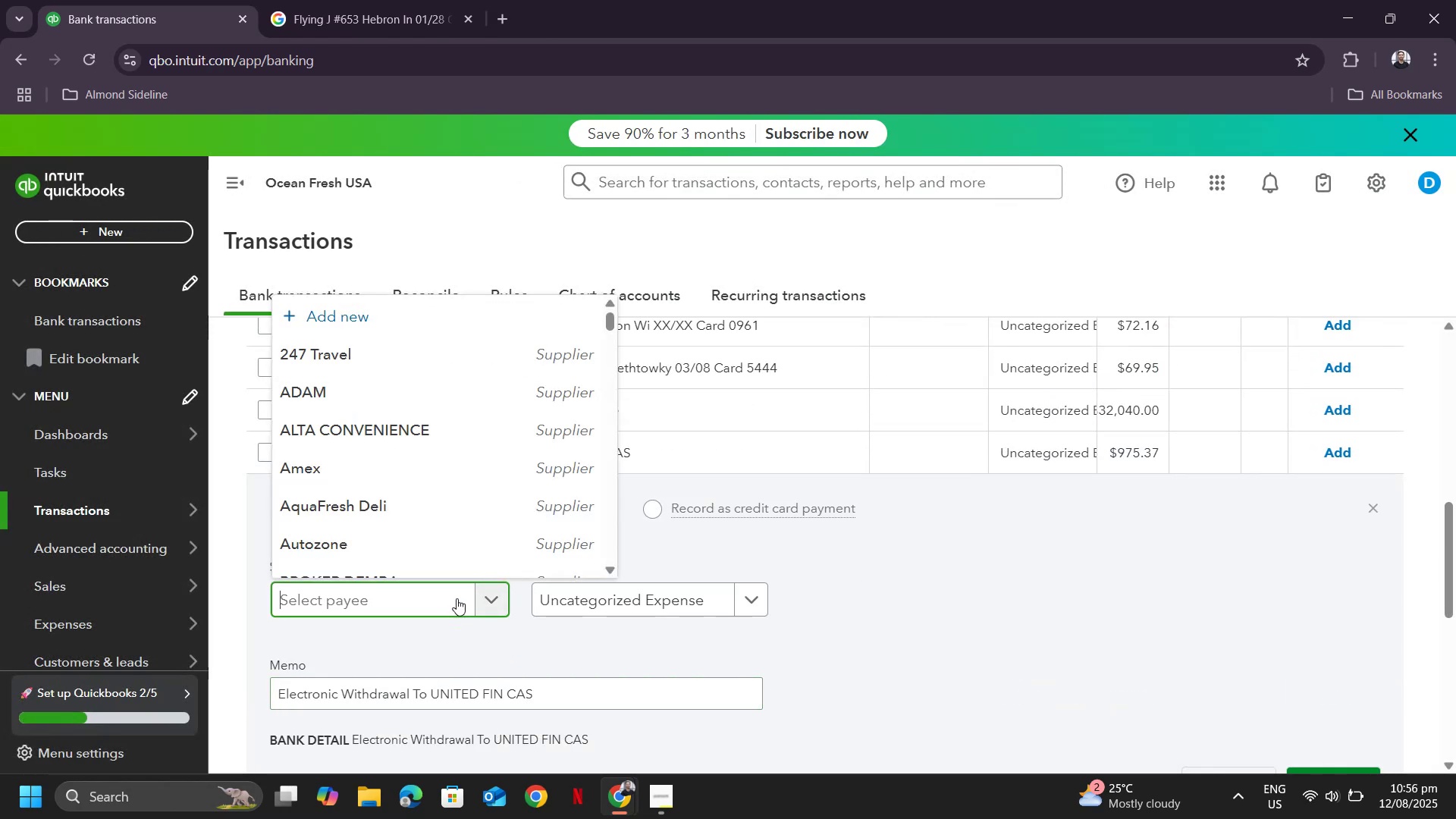 
type(united)
 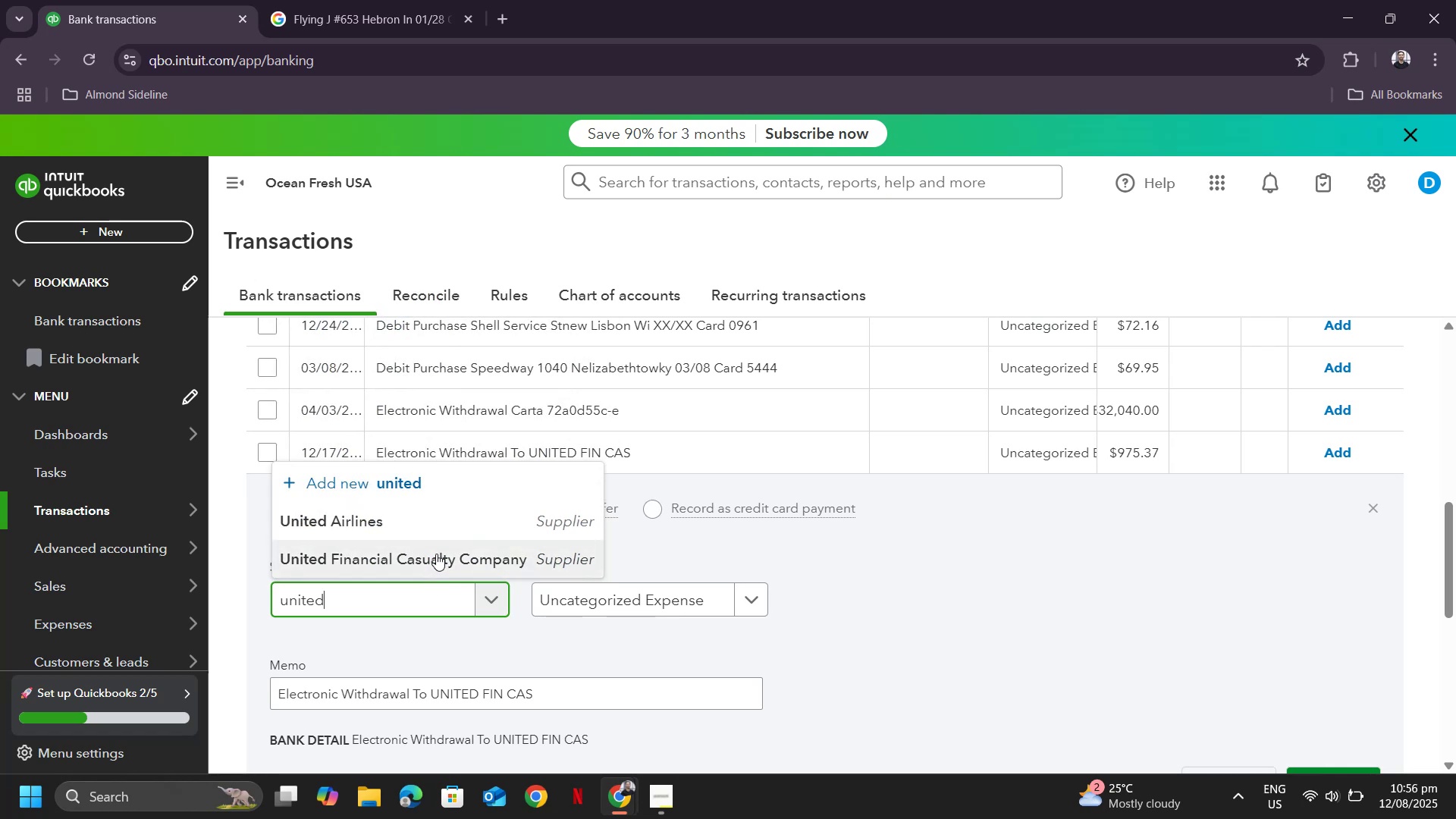 
left_click([436, 554])
 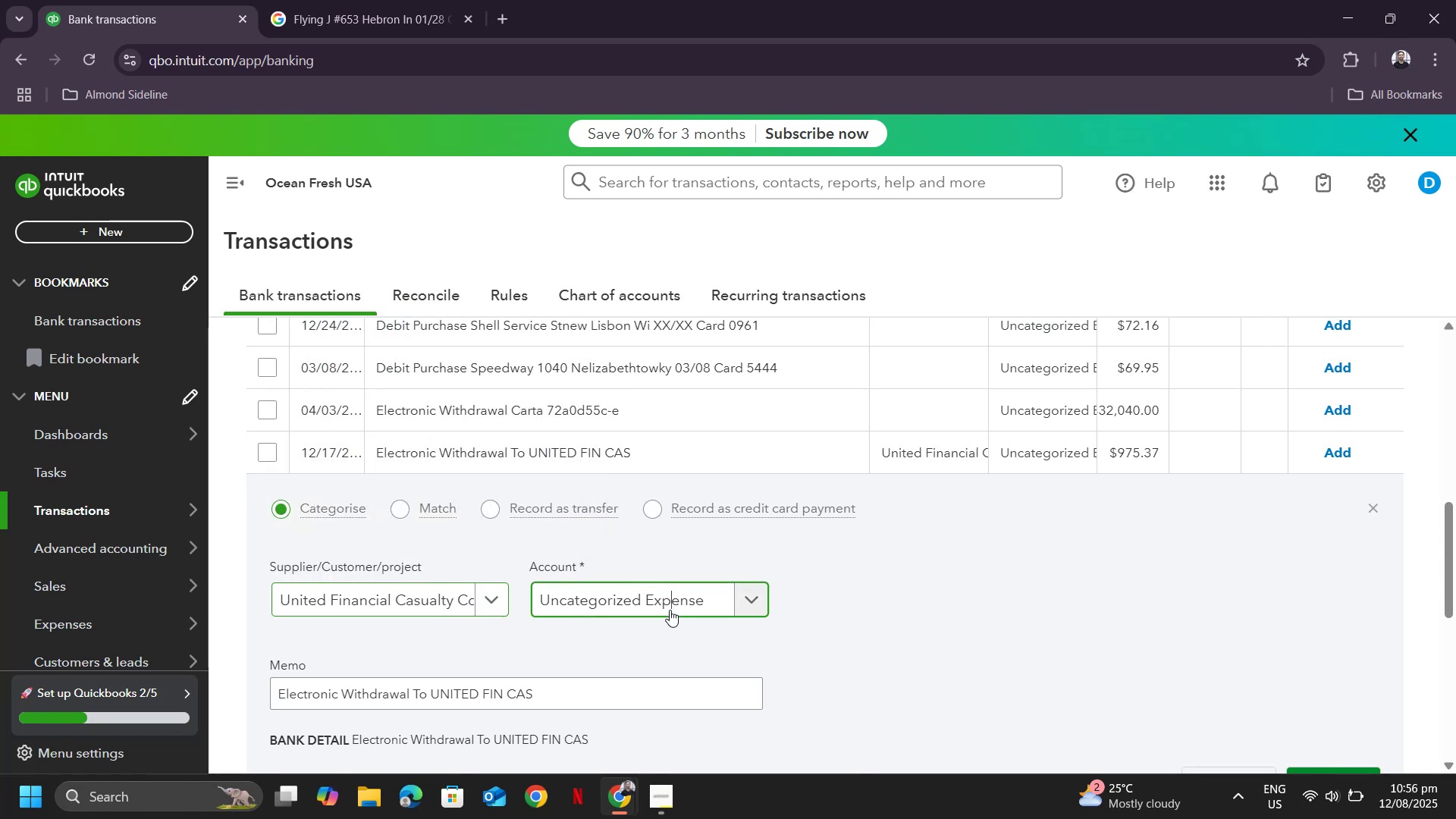 
left_click([670, 610])
 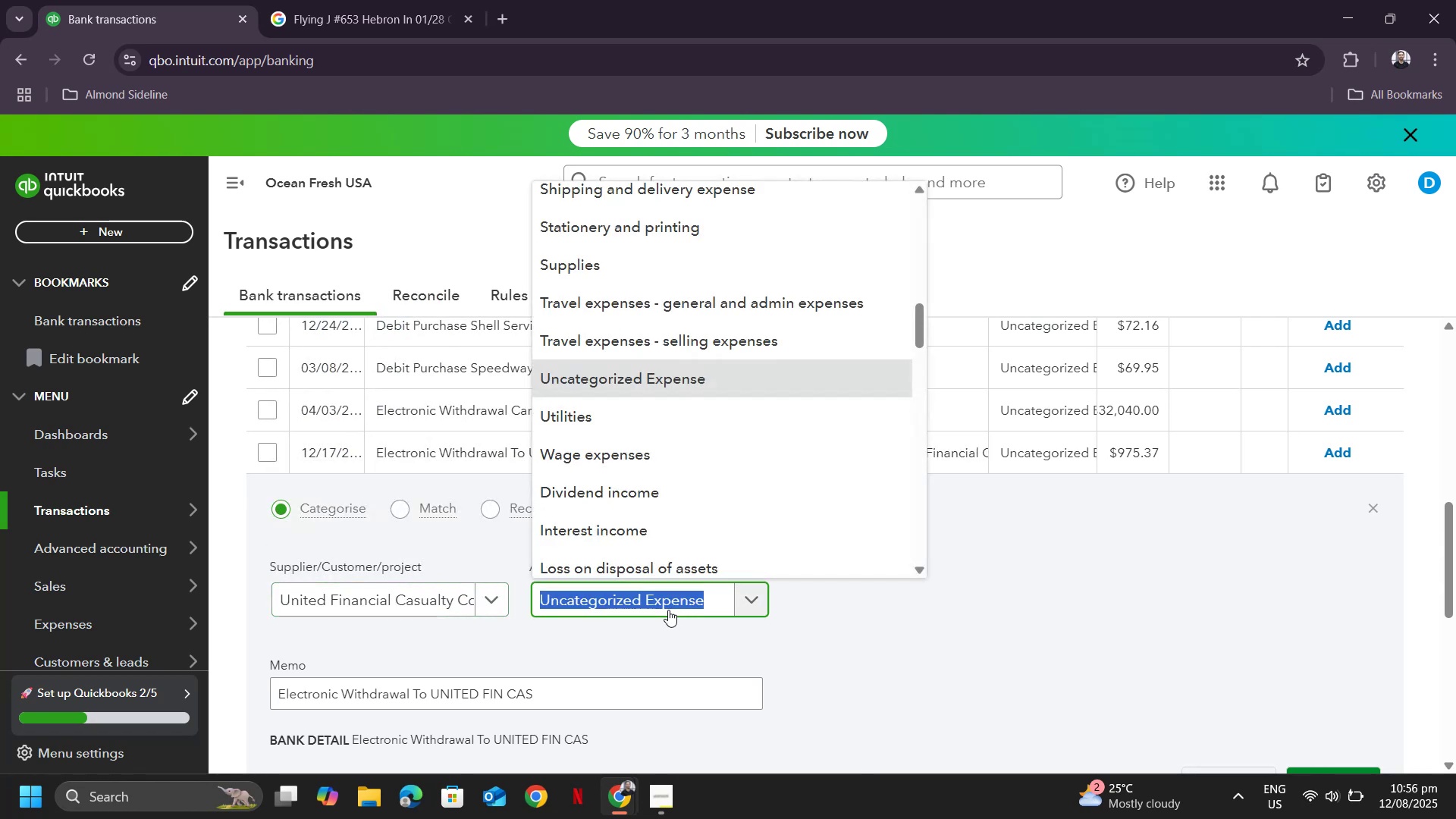 
type(insurance)
 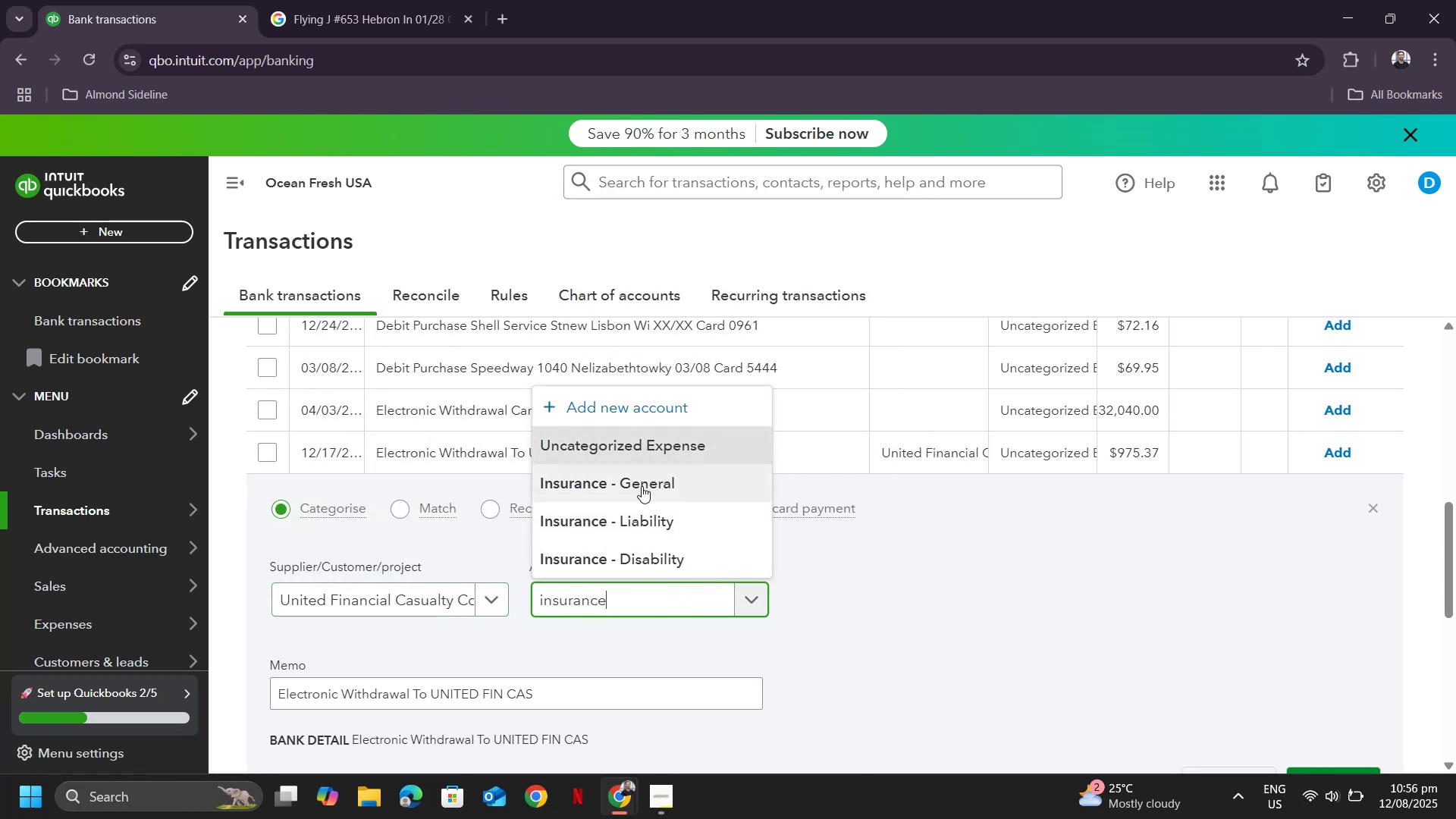 
left_click([642, 485])
 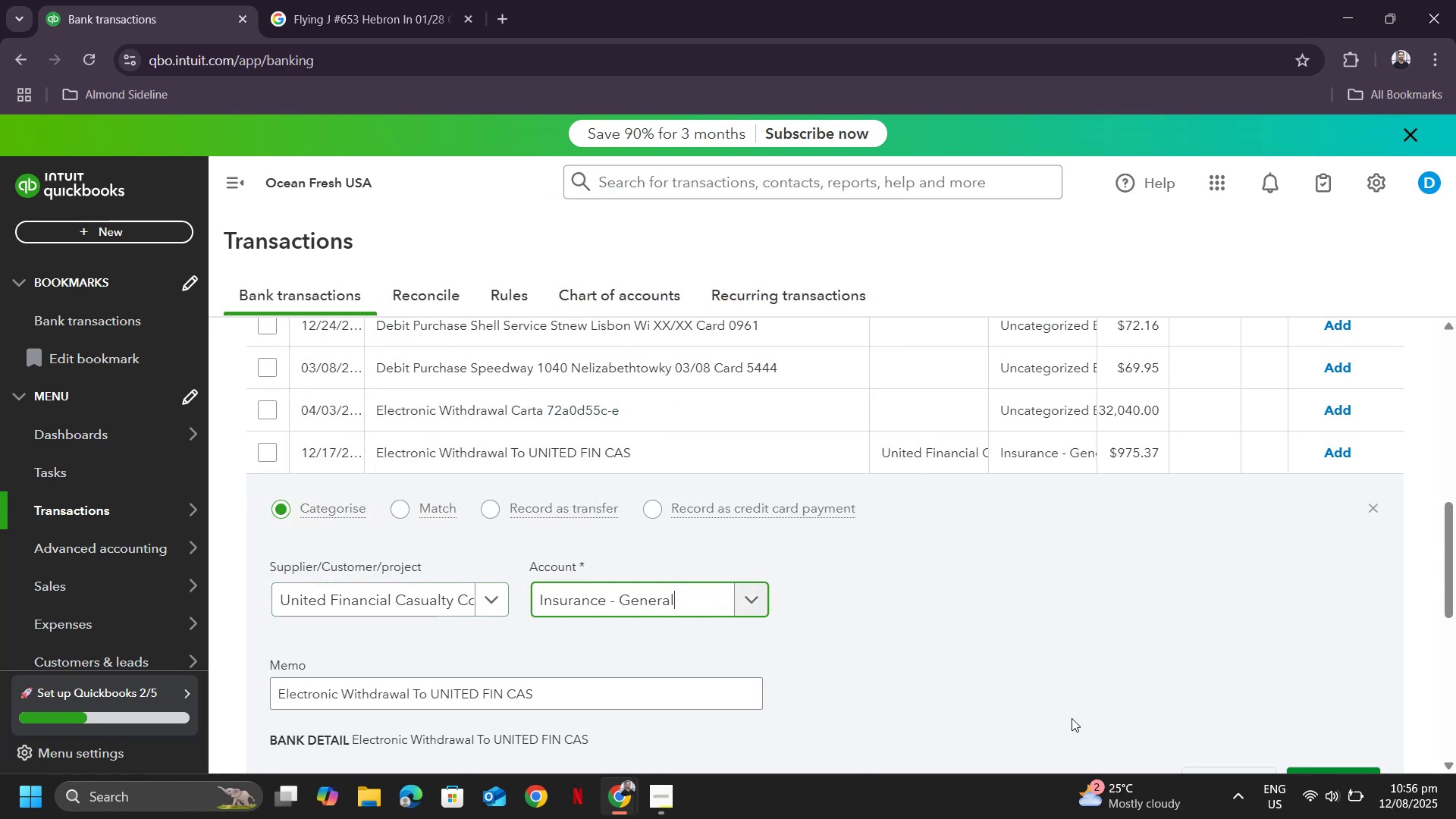 
scroll: coordinate [1191, 714], scroll_direction: down, amount: 1.0
 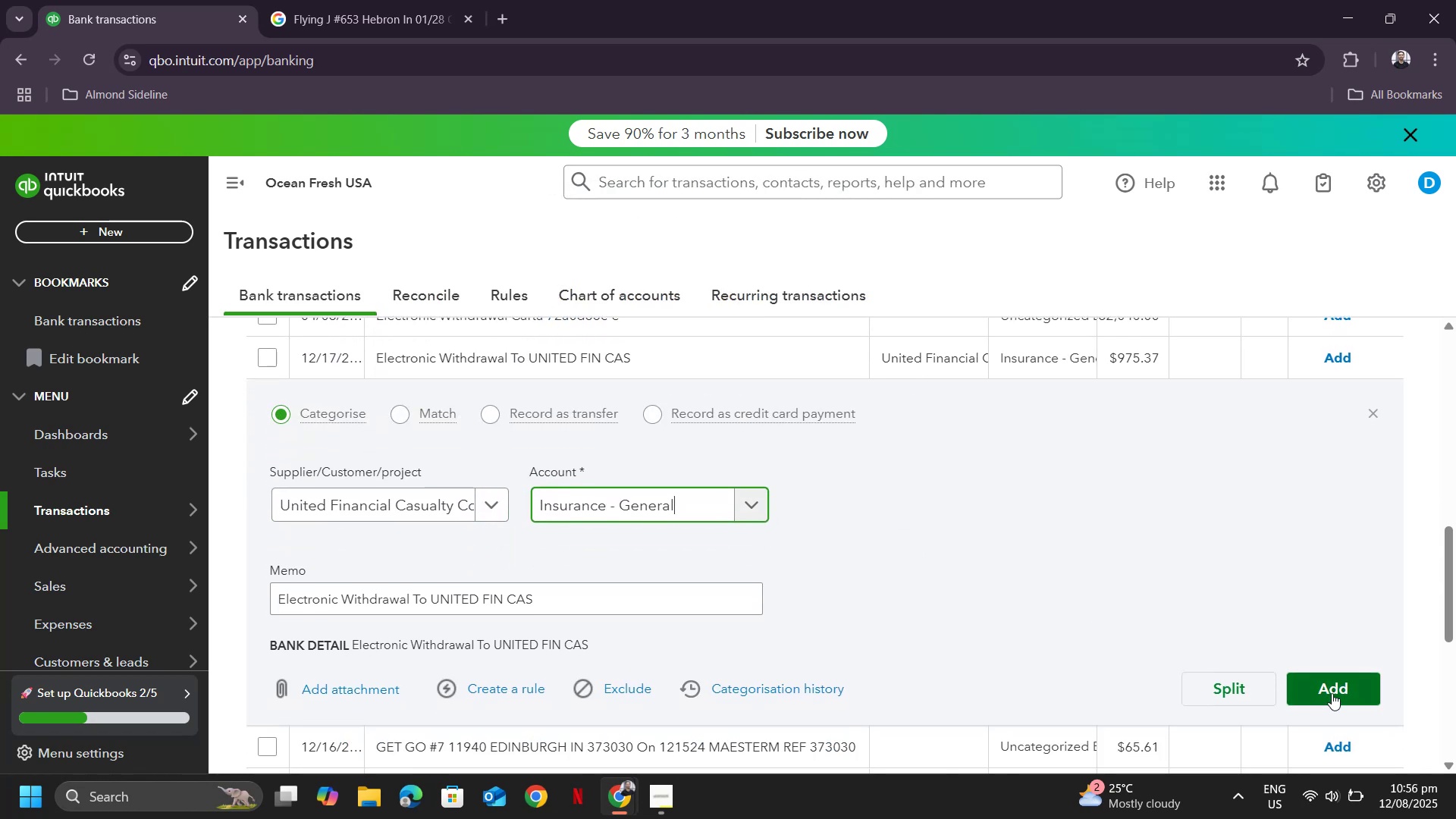 
left_click([1332, 693])
 